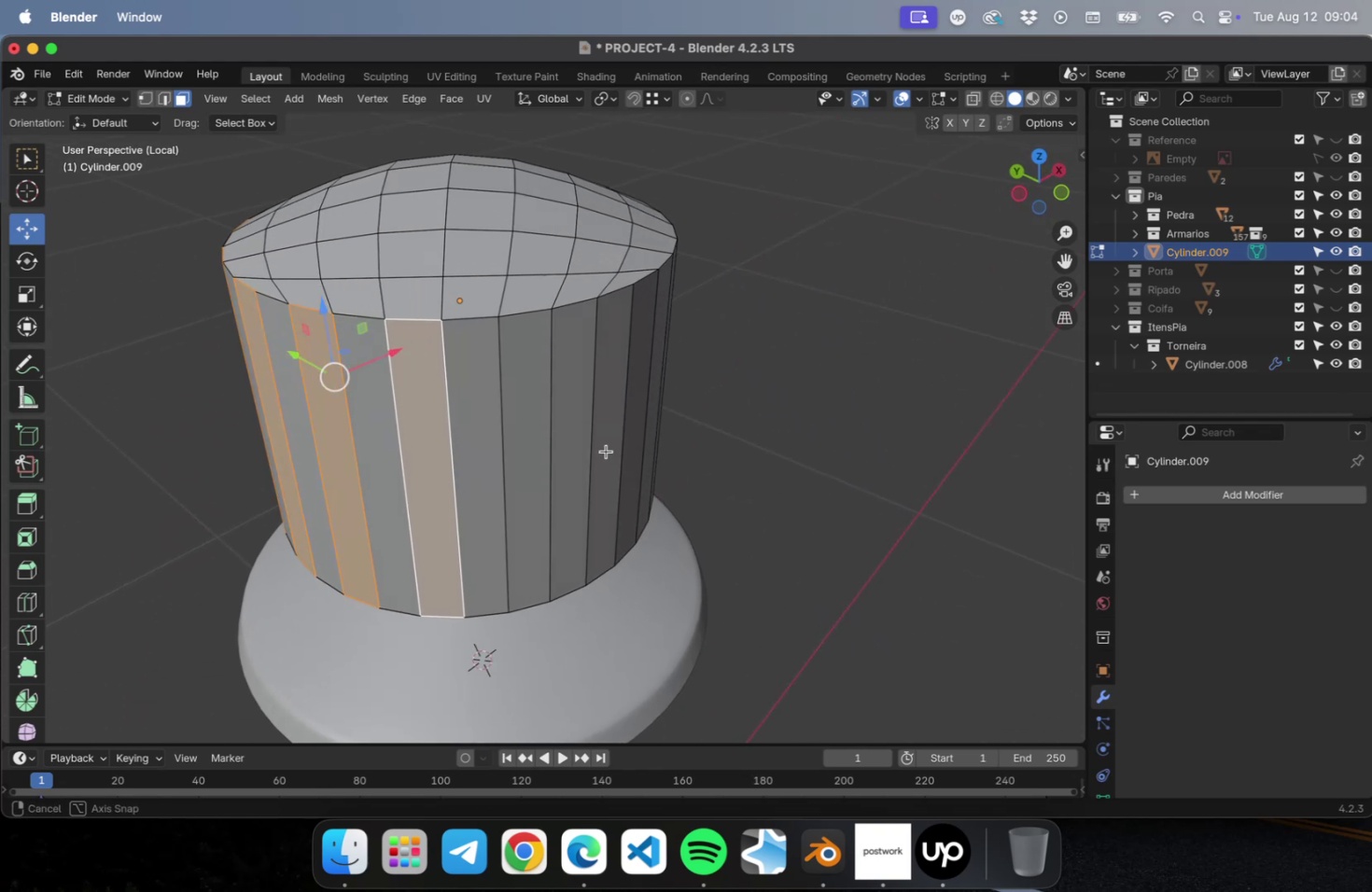 
hold_key(key=ShiftLeft, duration=1.29)
left_click([611, 428])
 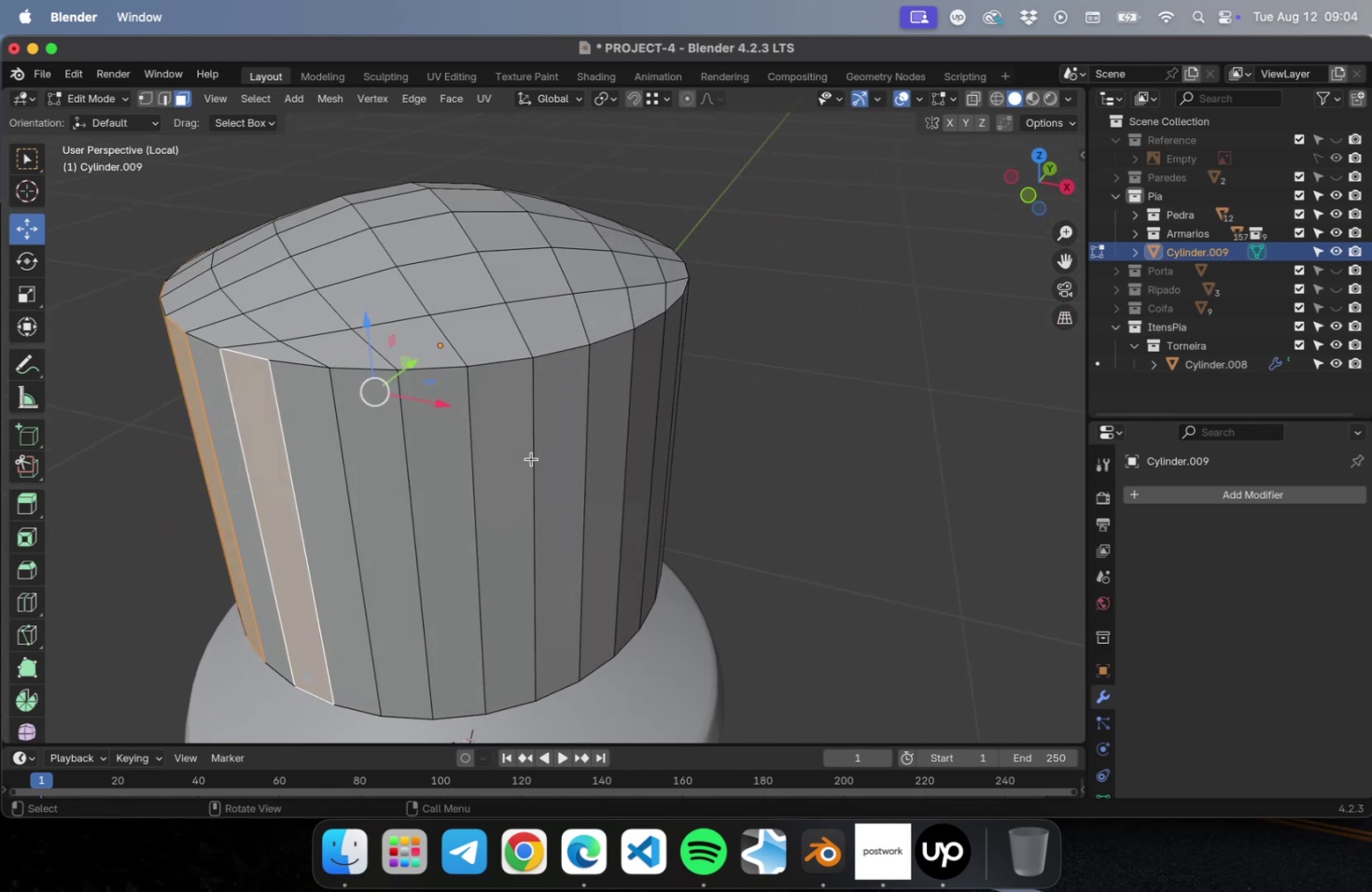 
hold_key(key=ShiftLeft, duration=1.2)
left_click([405, 495])
 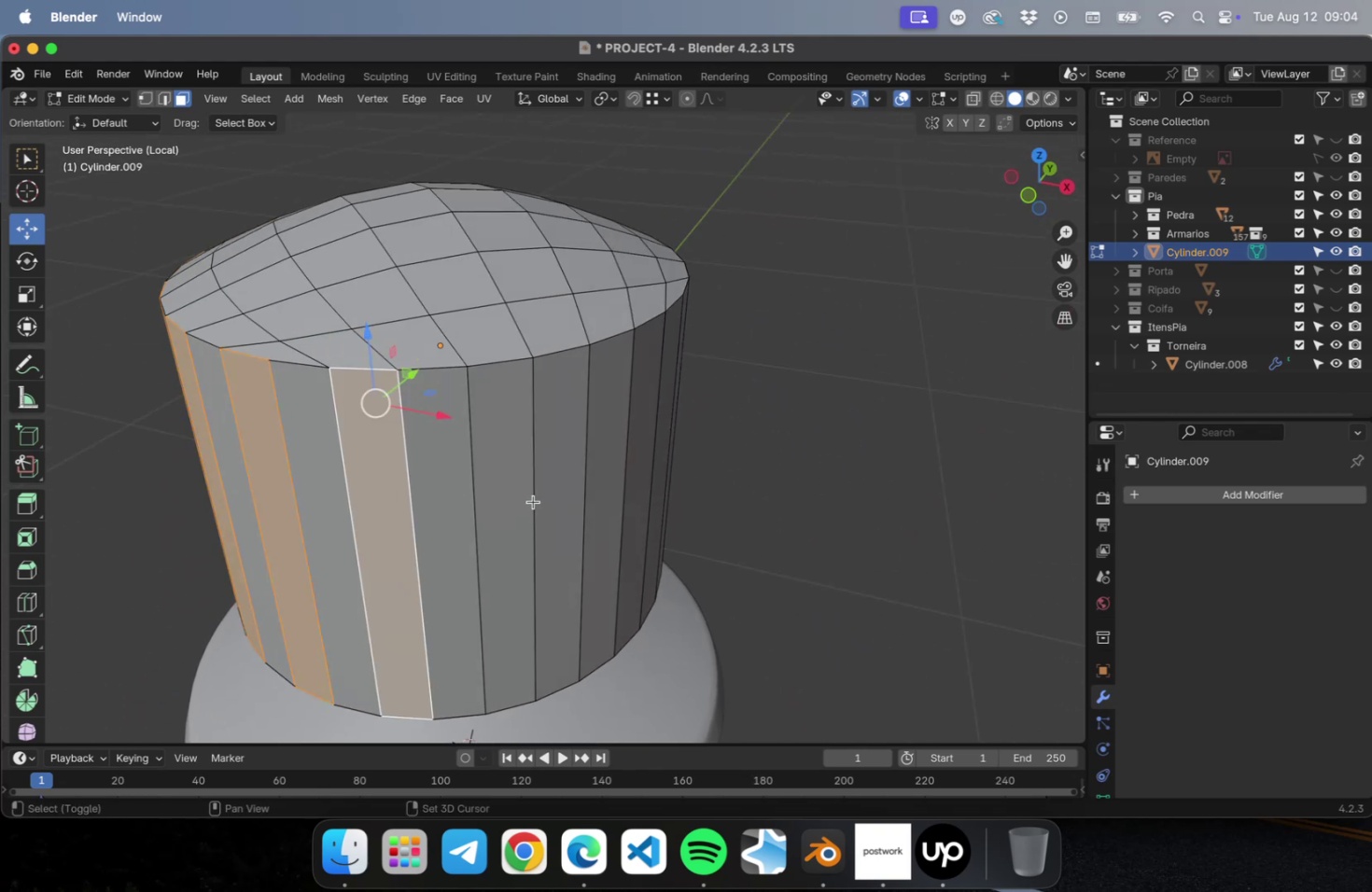 
left_click([533, 501])
 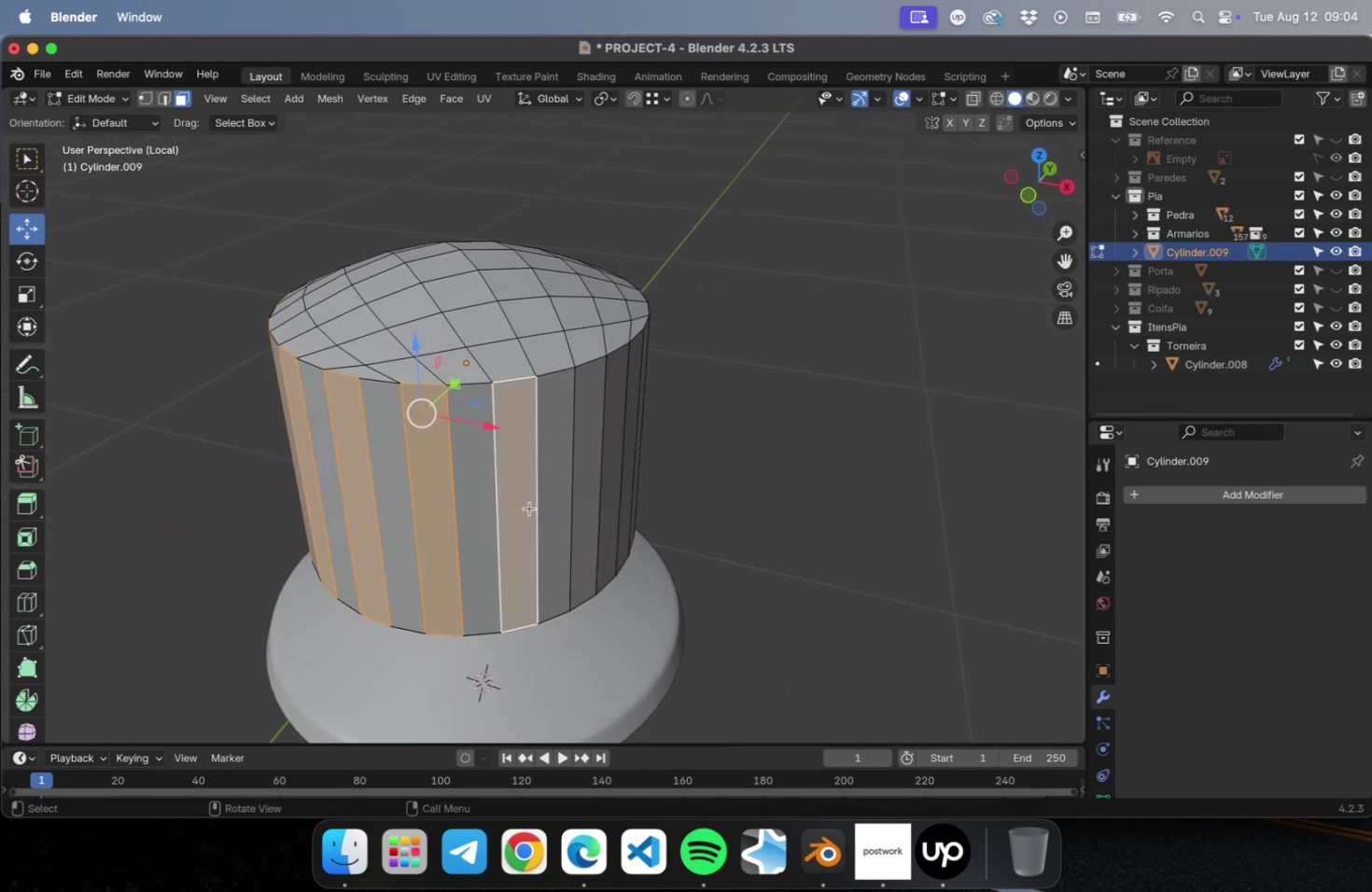 
scroll: coordinate [529, 509], scroll_direction: down, amount: 2.0
 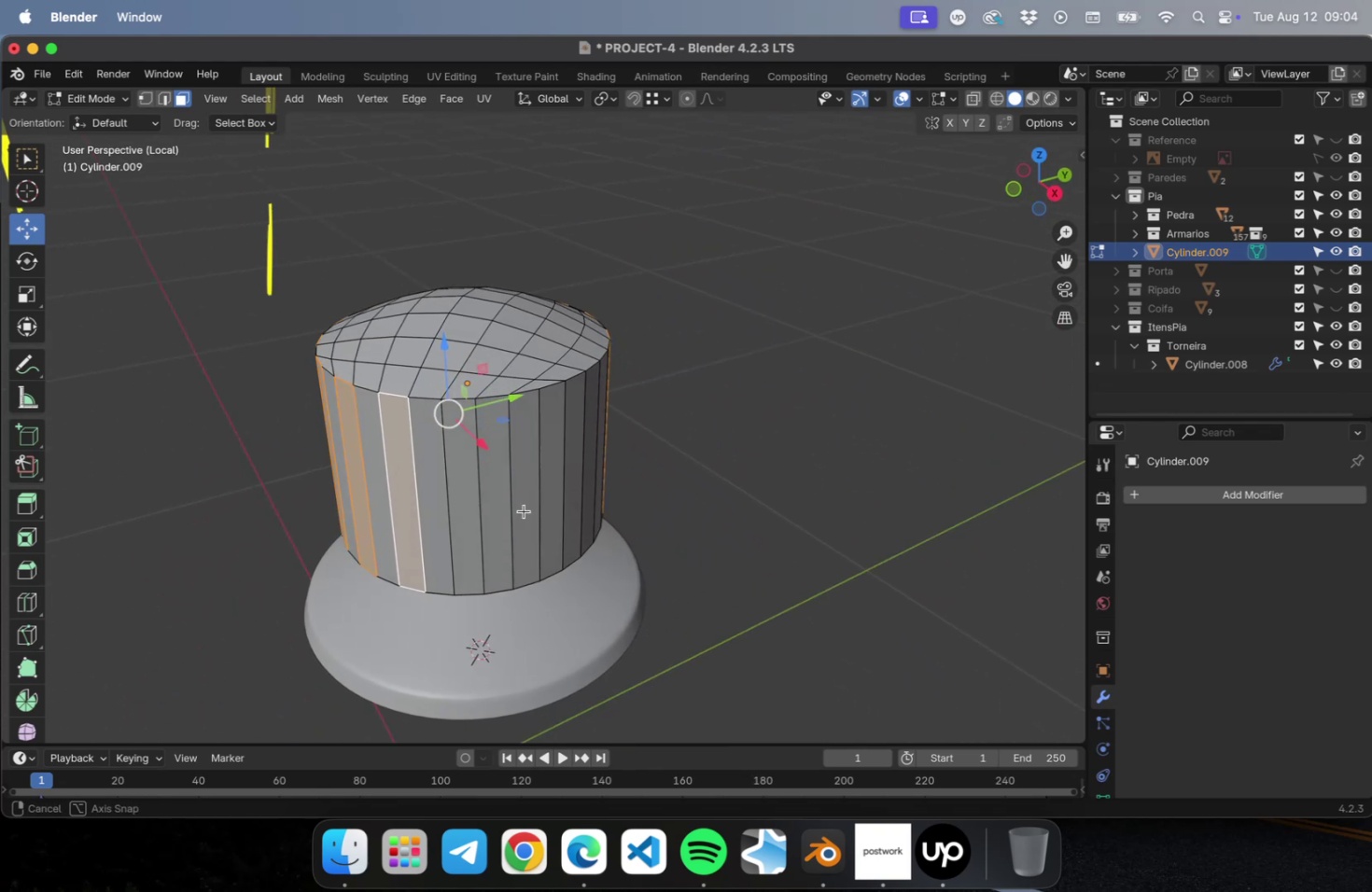 
hold_key(key=ShiftLeft, duration=1.53)
left_click([468, 500])
 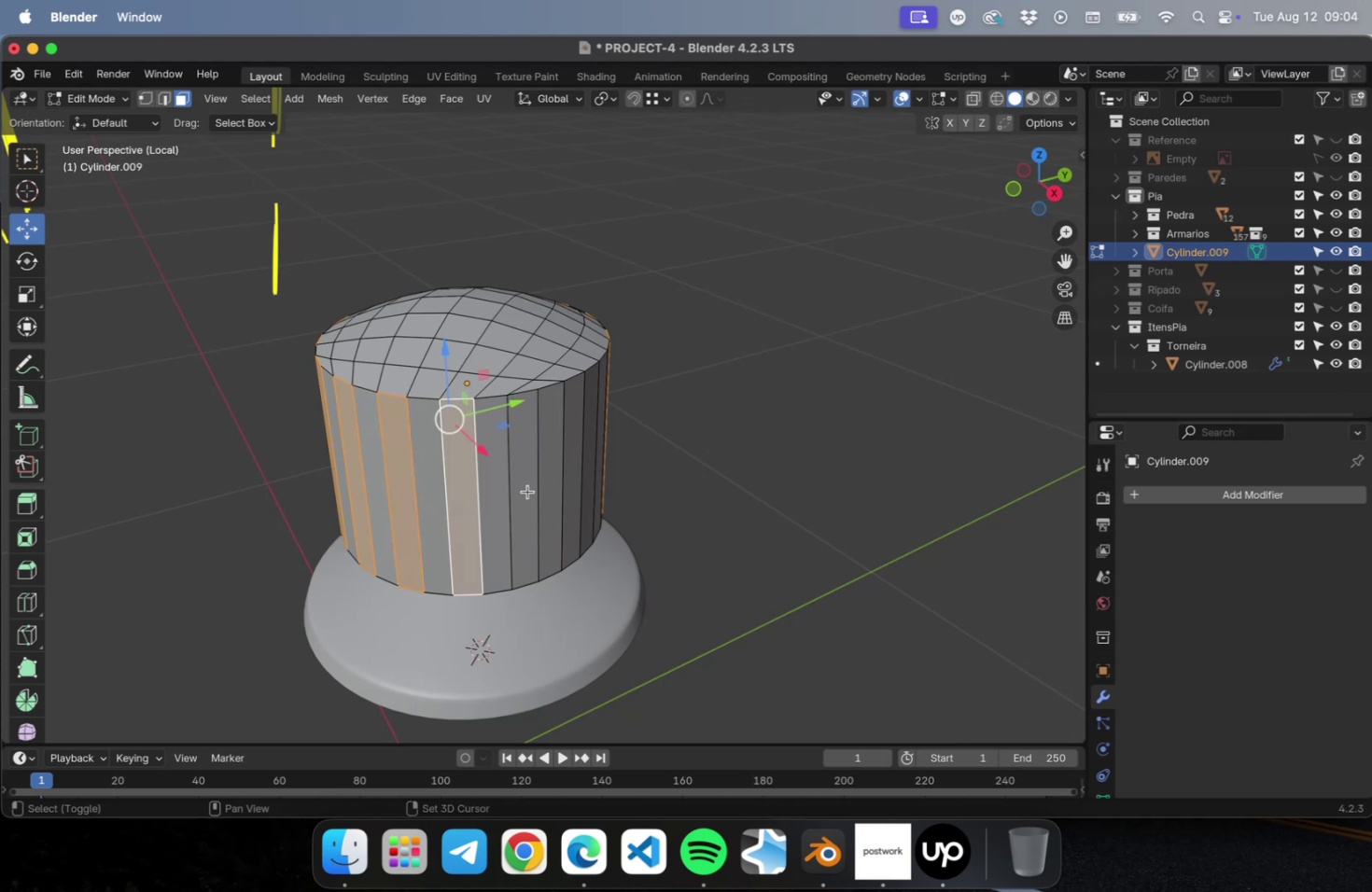 
left_click([527, 491])
 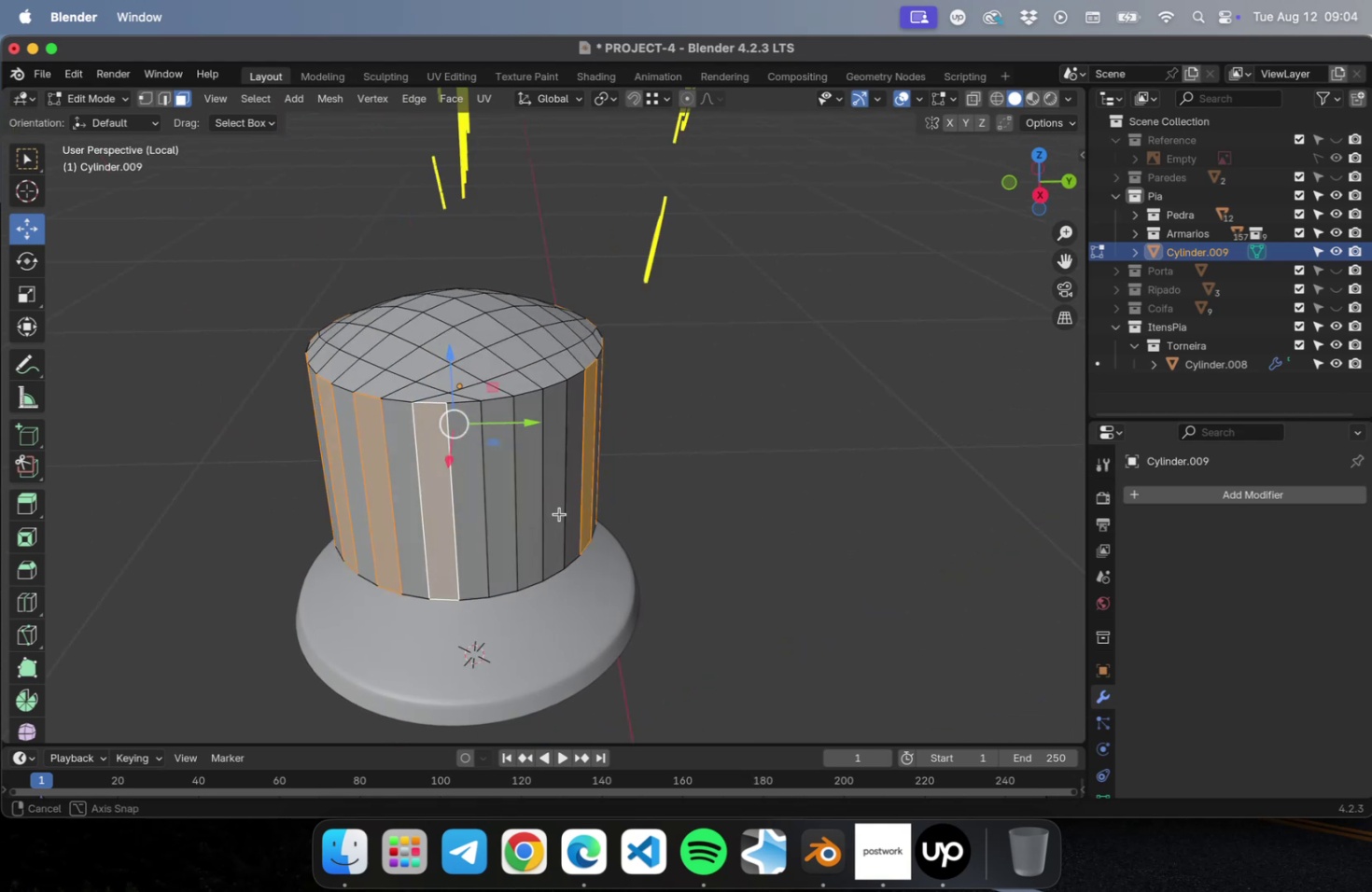 
hold_key(key=ShiftLeft, duration=0.83)
left_click([506, 509])
 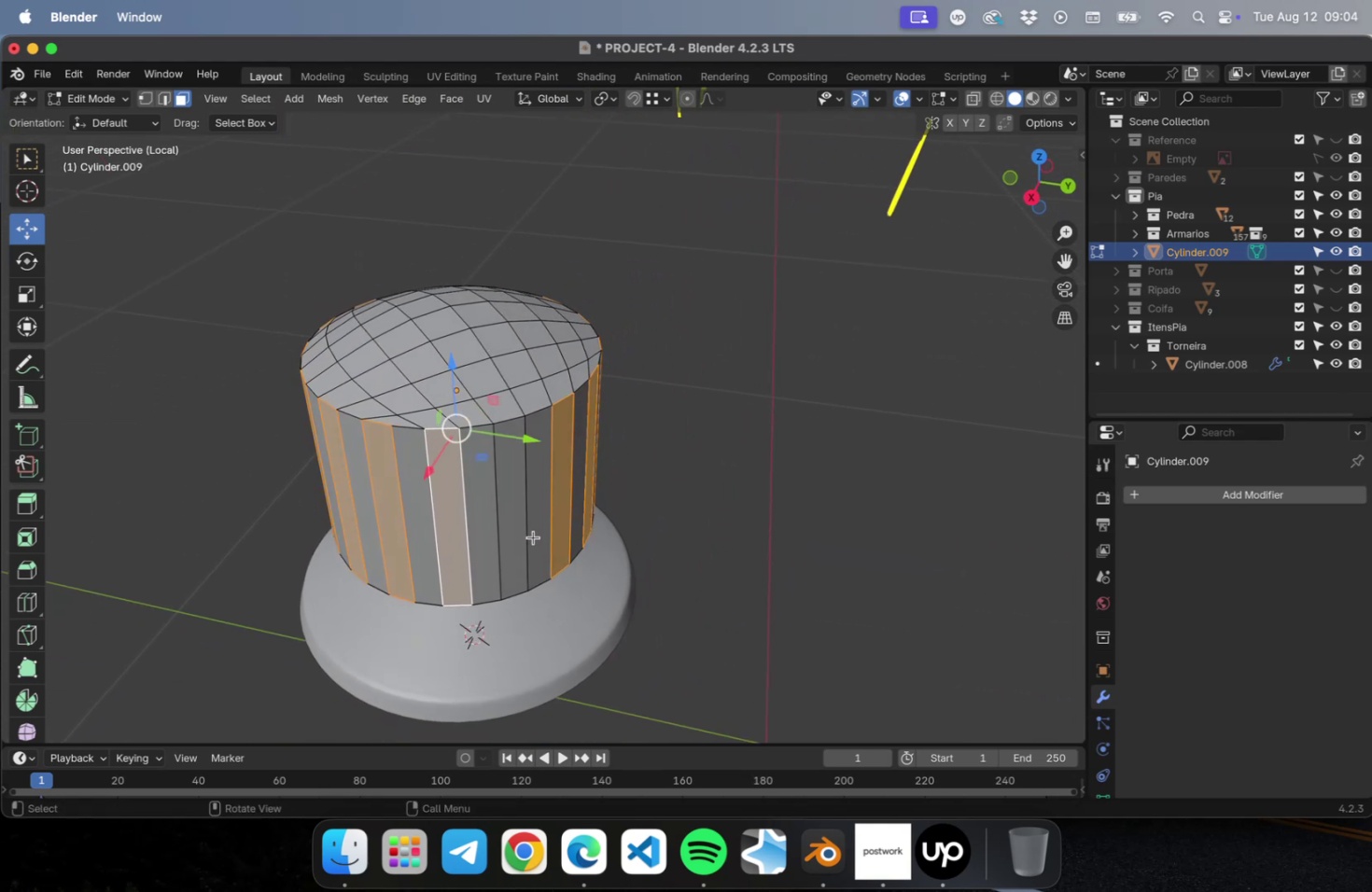 
hold_key(key=ShiftLeft, duration=0.57)
left_click([519, 523])
 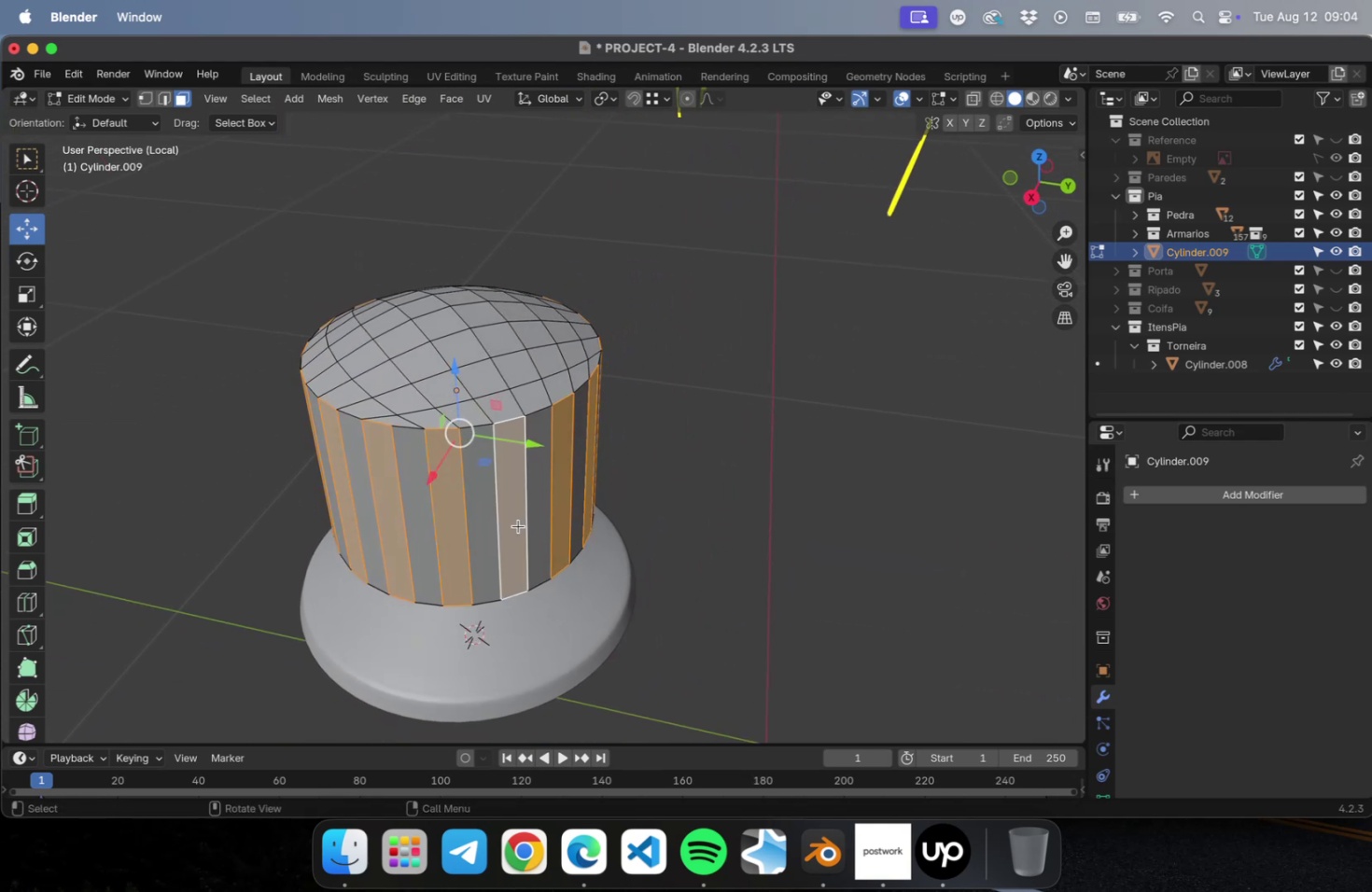 
key(Meta+S)
 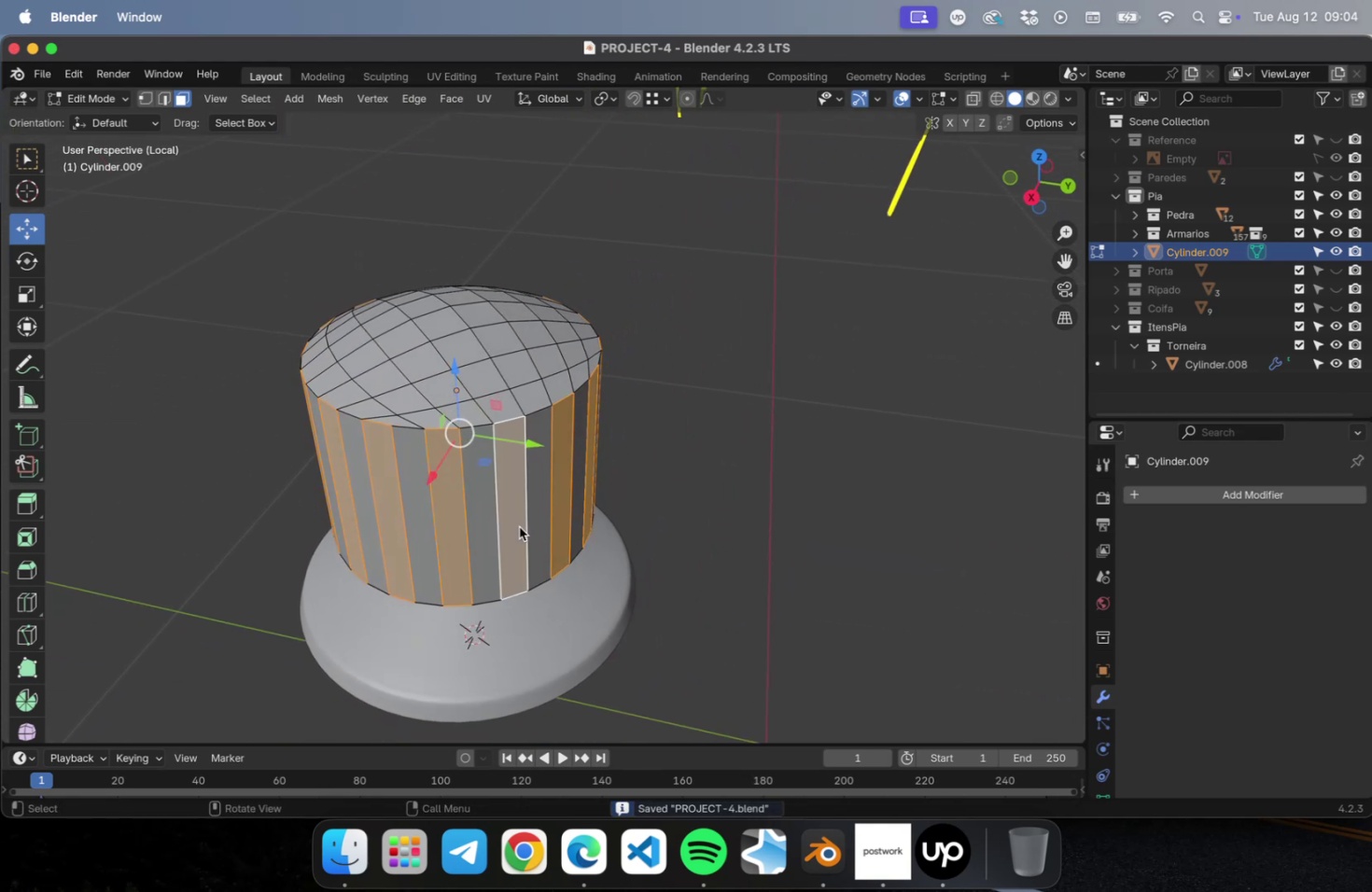 
wait(5.53)
 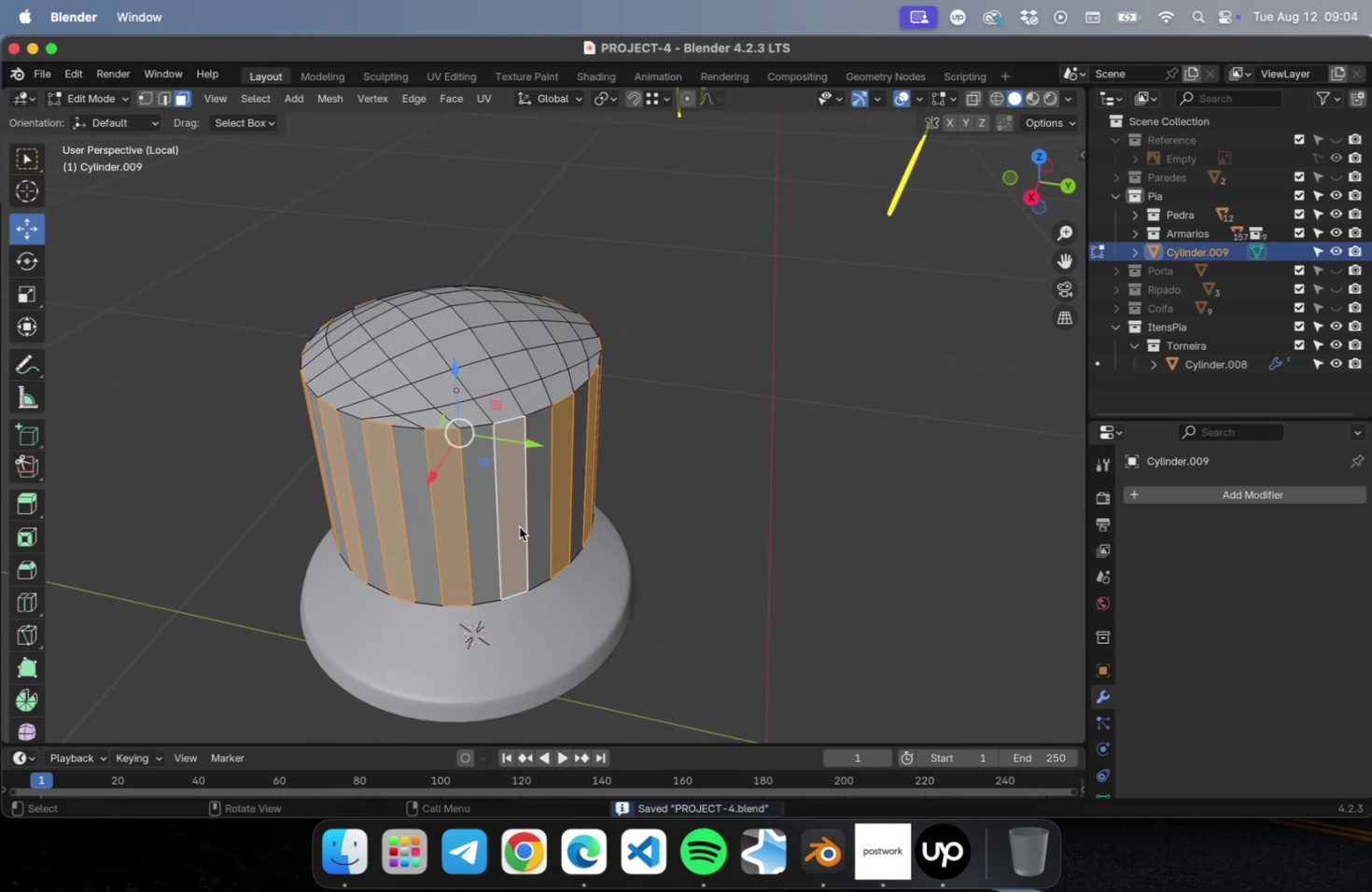 
key(E)
 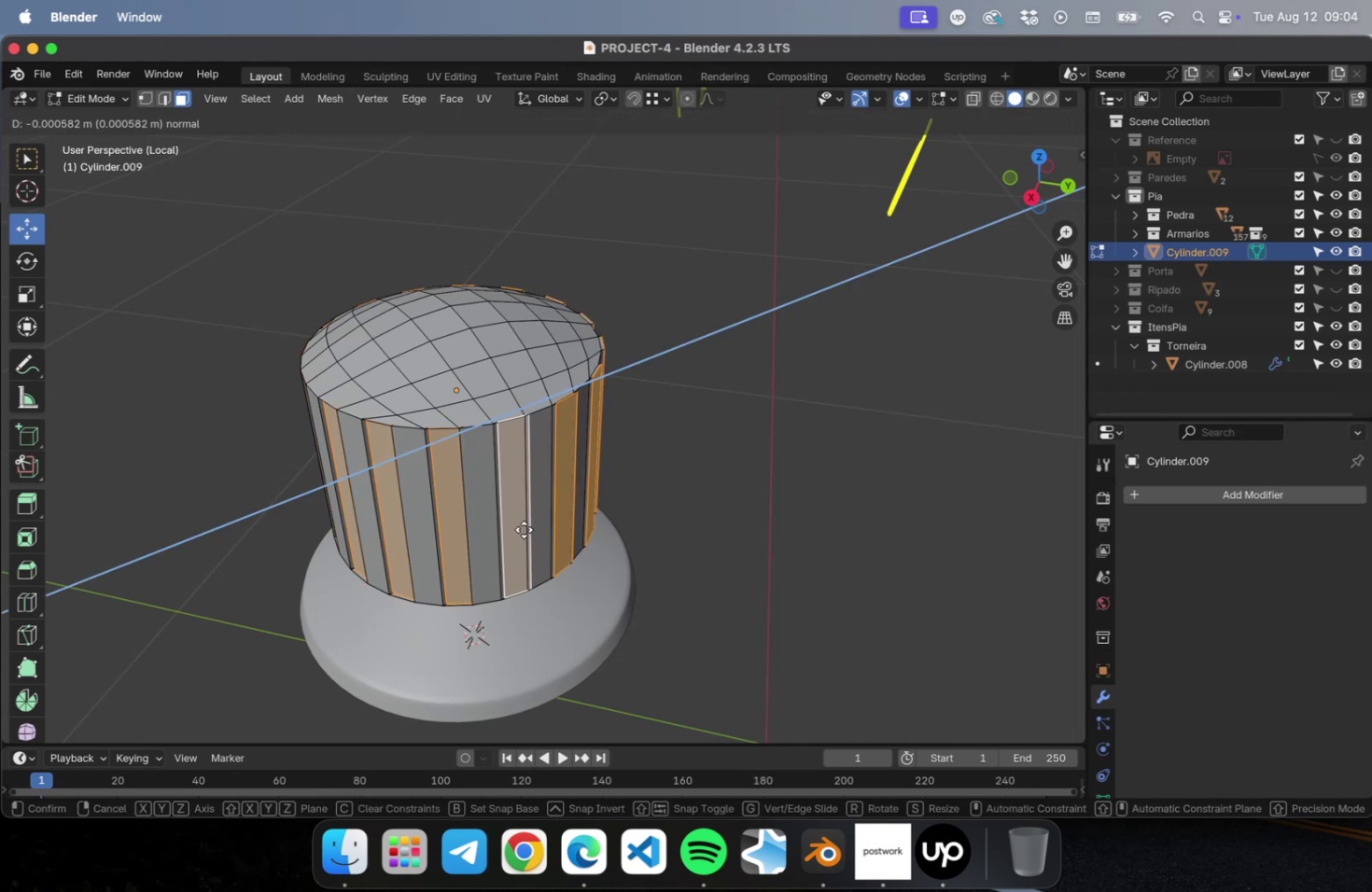 
key(Escape)
 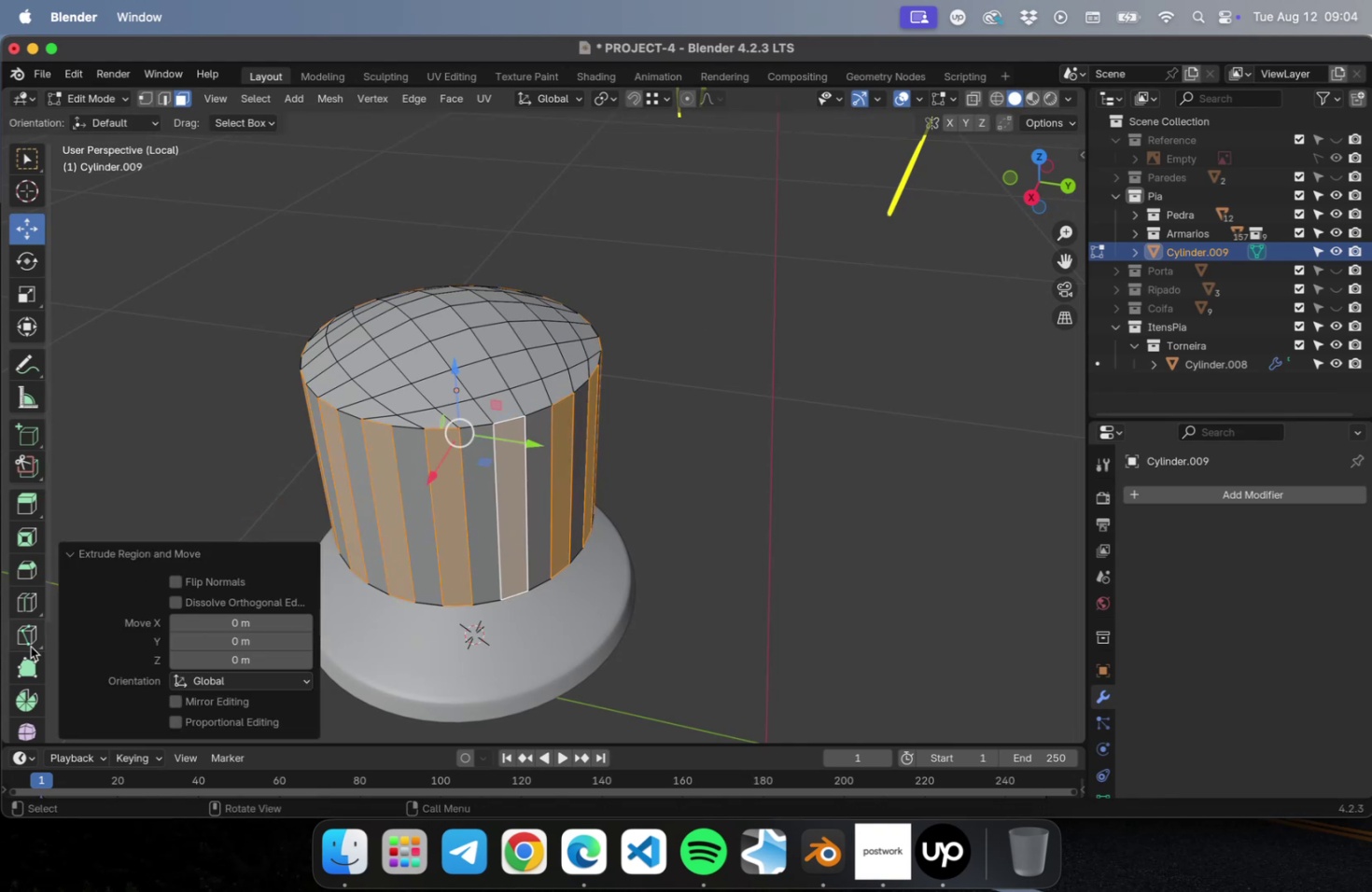 
mouse_move([21, 535])
 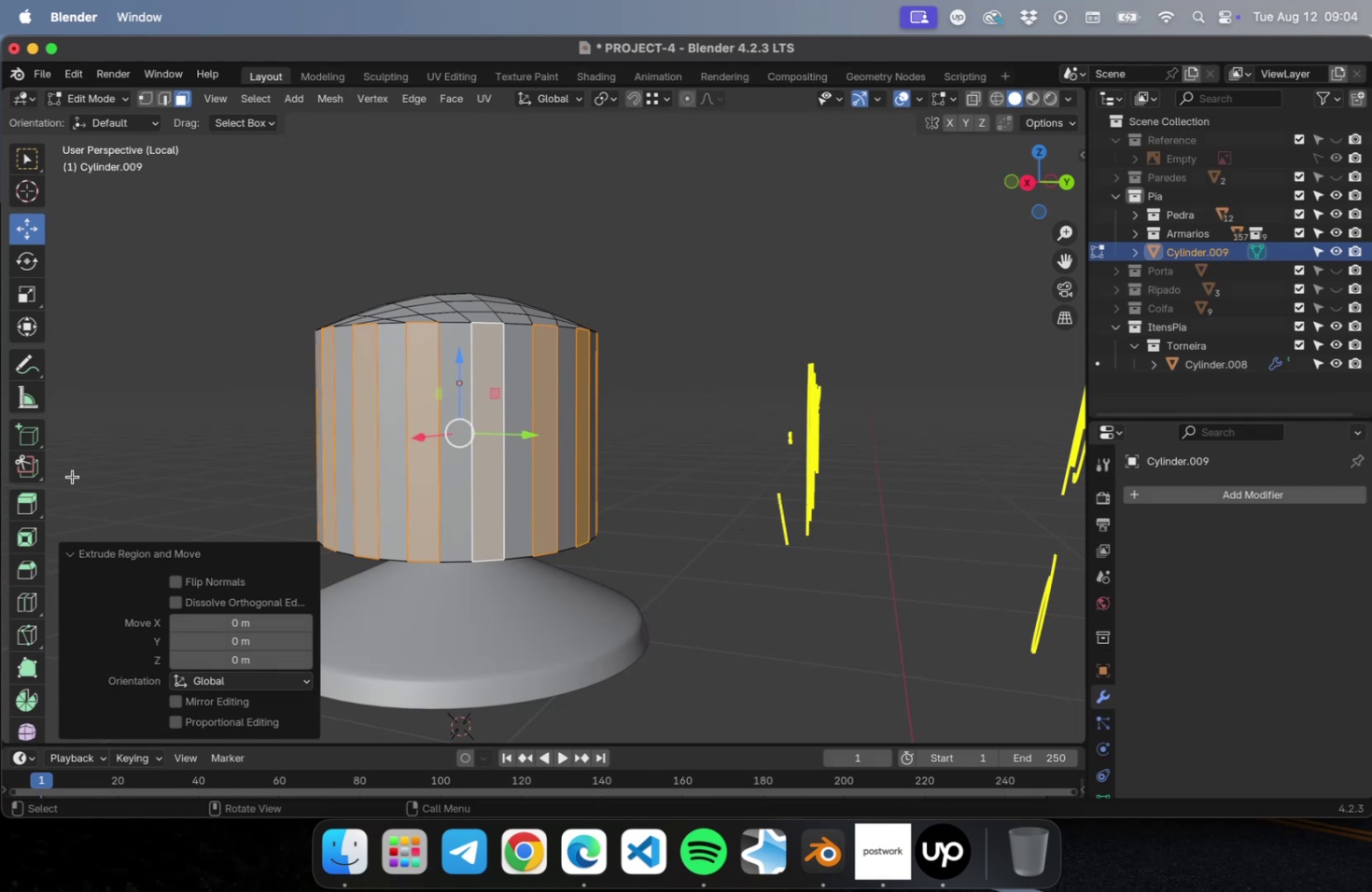 
wait(7.45)
 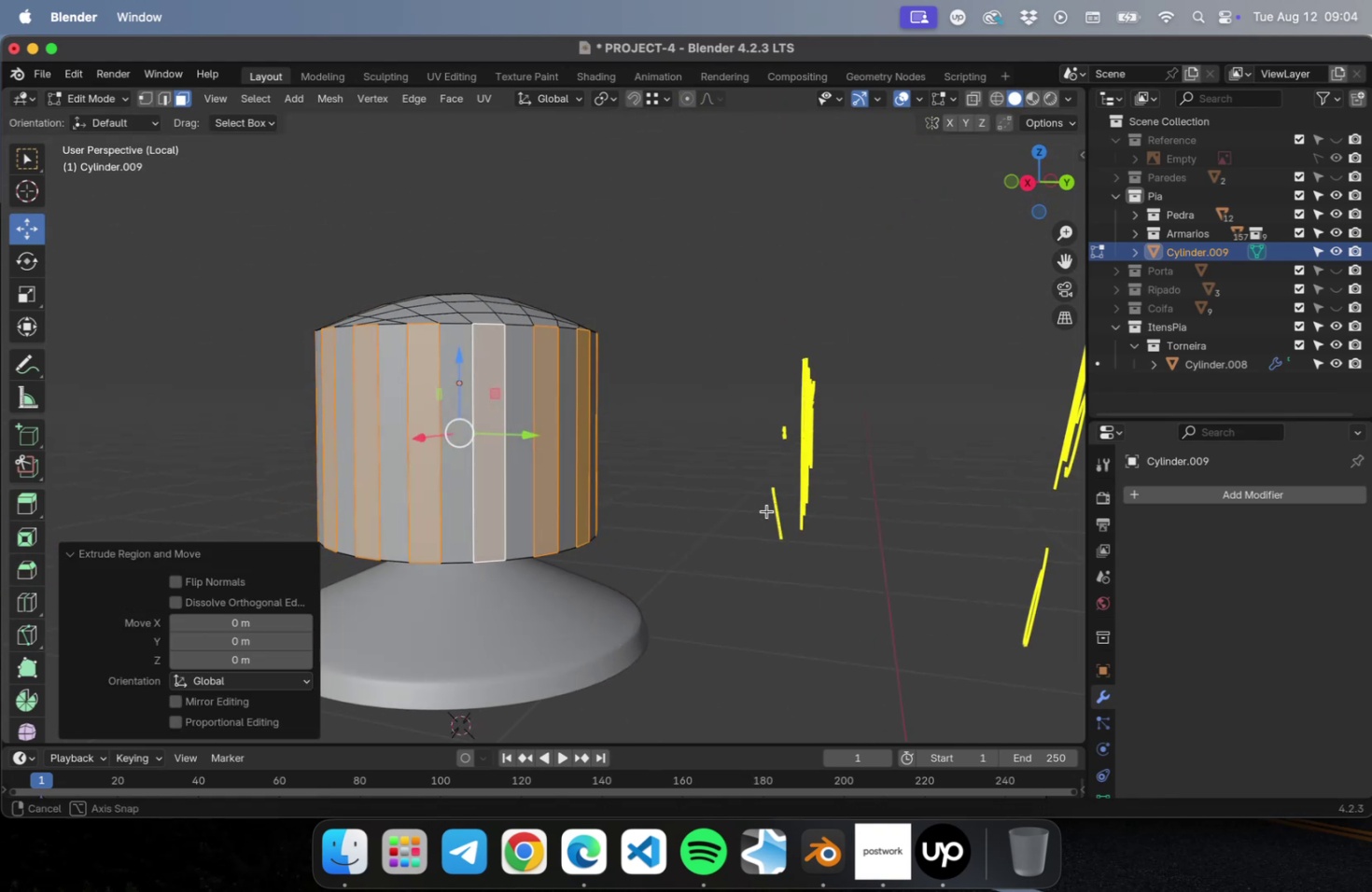 
left_click_drag(start_coordinate=[38, 497], to_coordinate=[101, 575])
 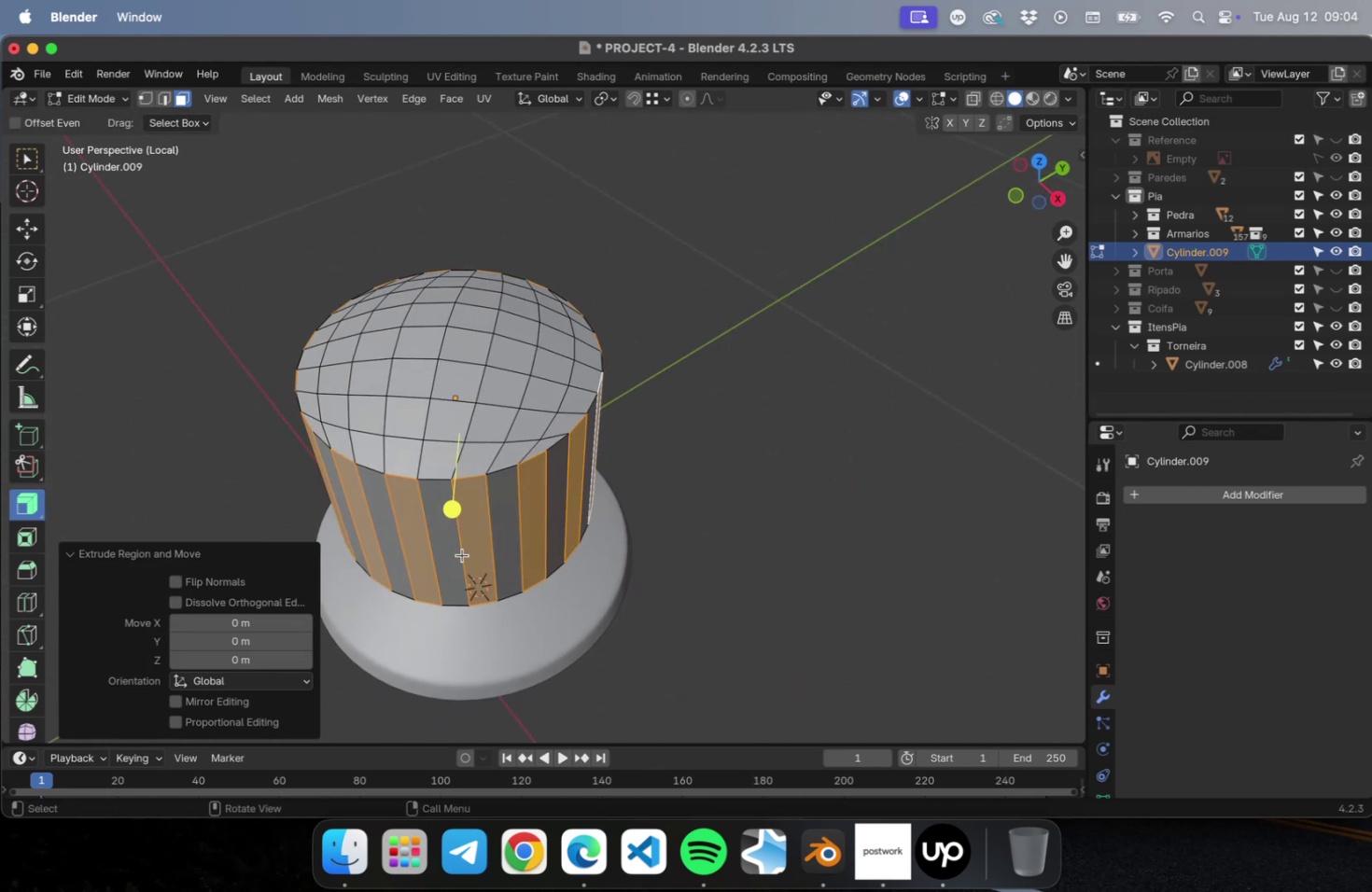 
left_click_drag(start_coordinate=[453, 510], to_coordinate=[914, 676])
 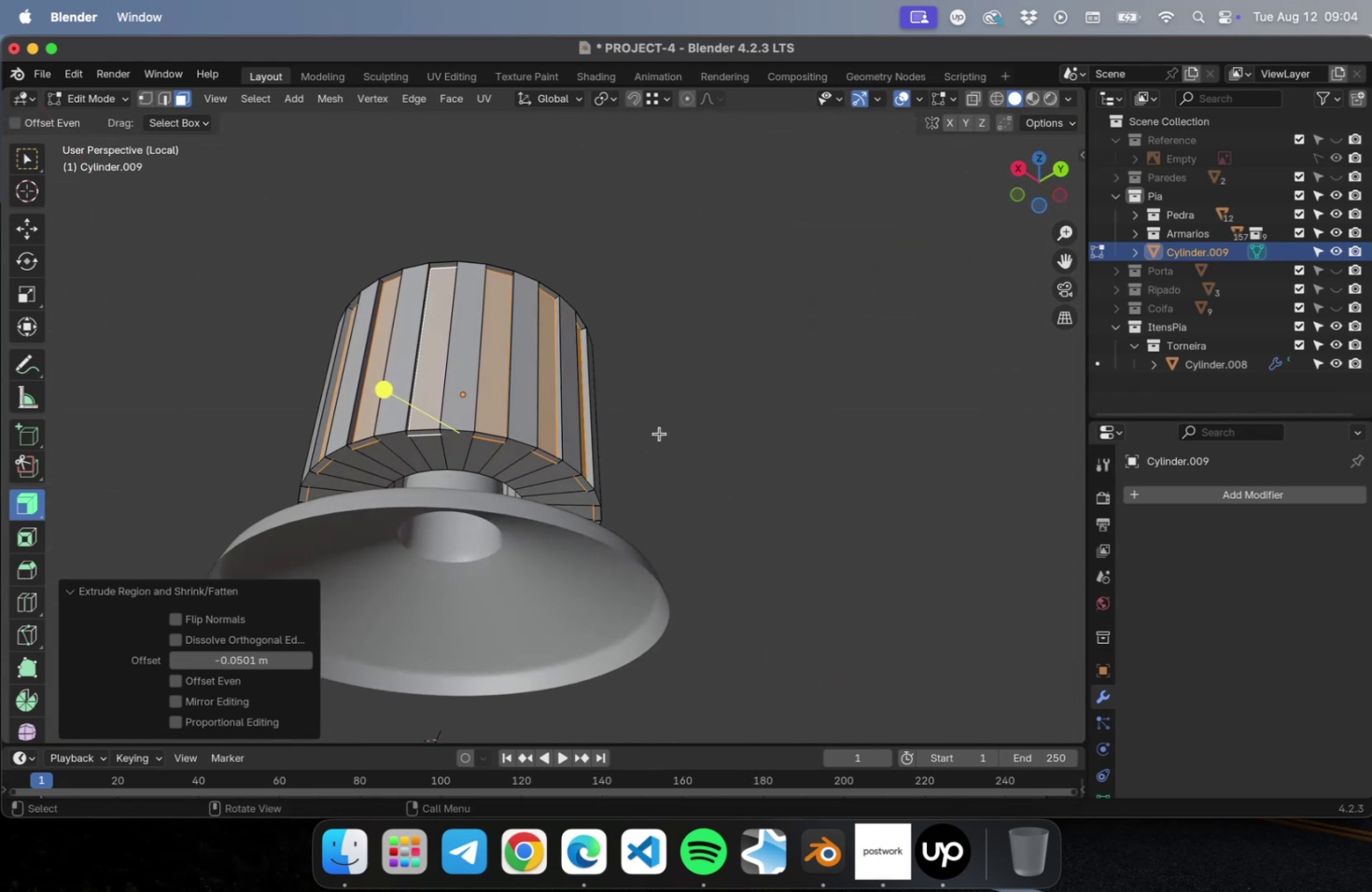 
wait(5.46)
 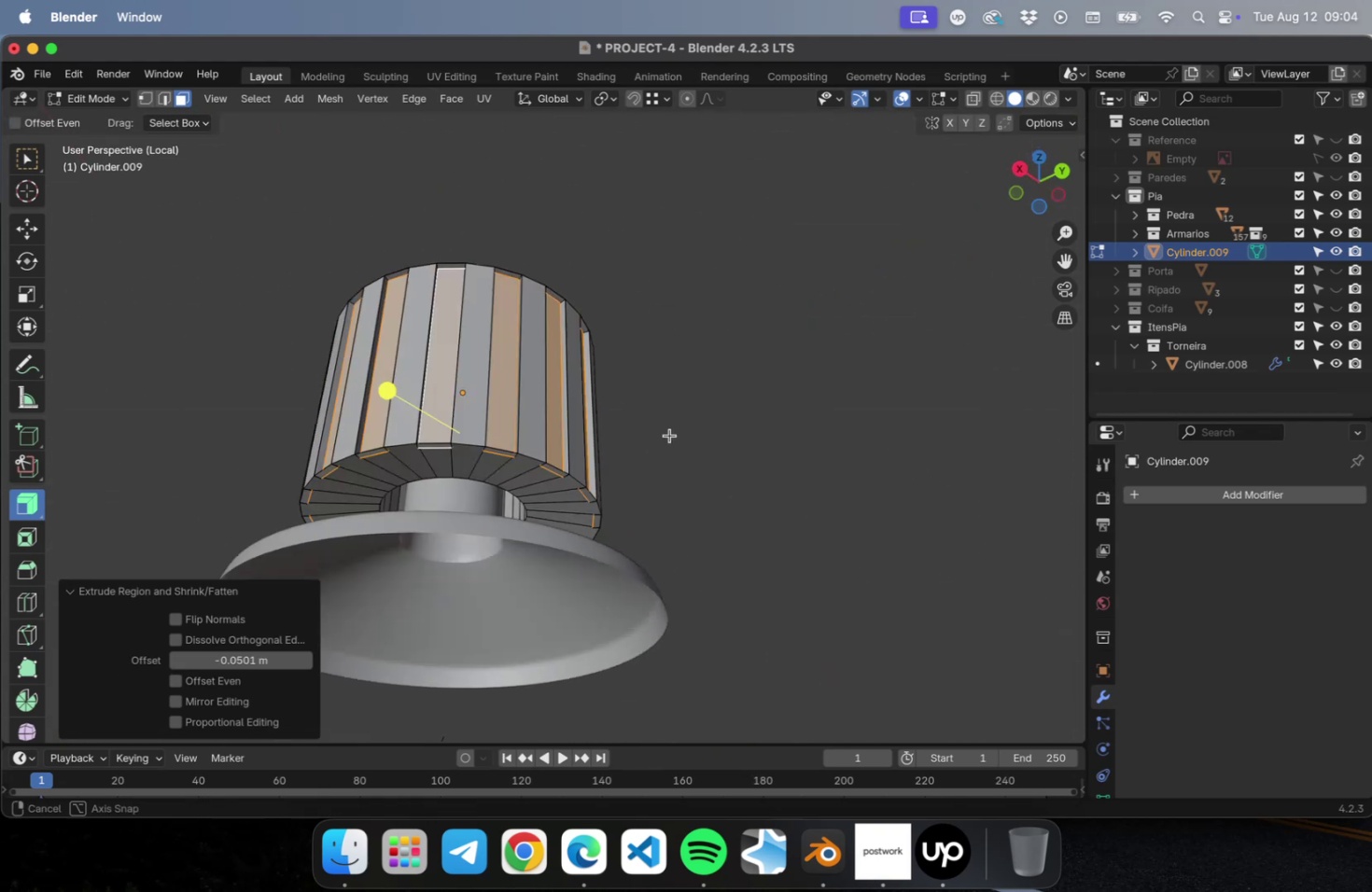 
key(Meta+Z)
 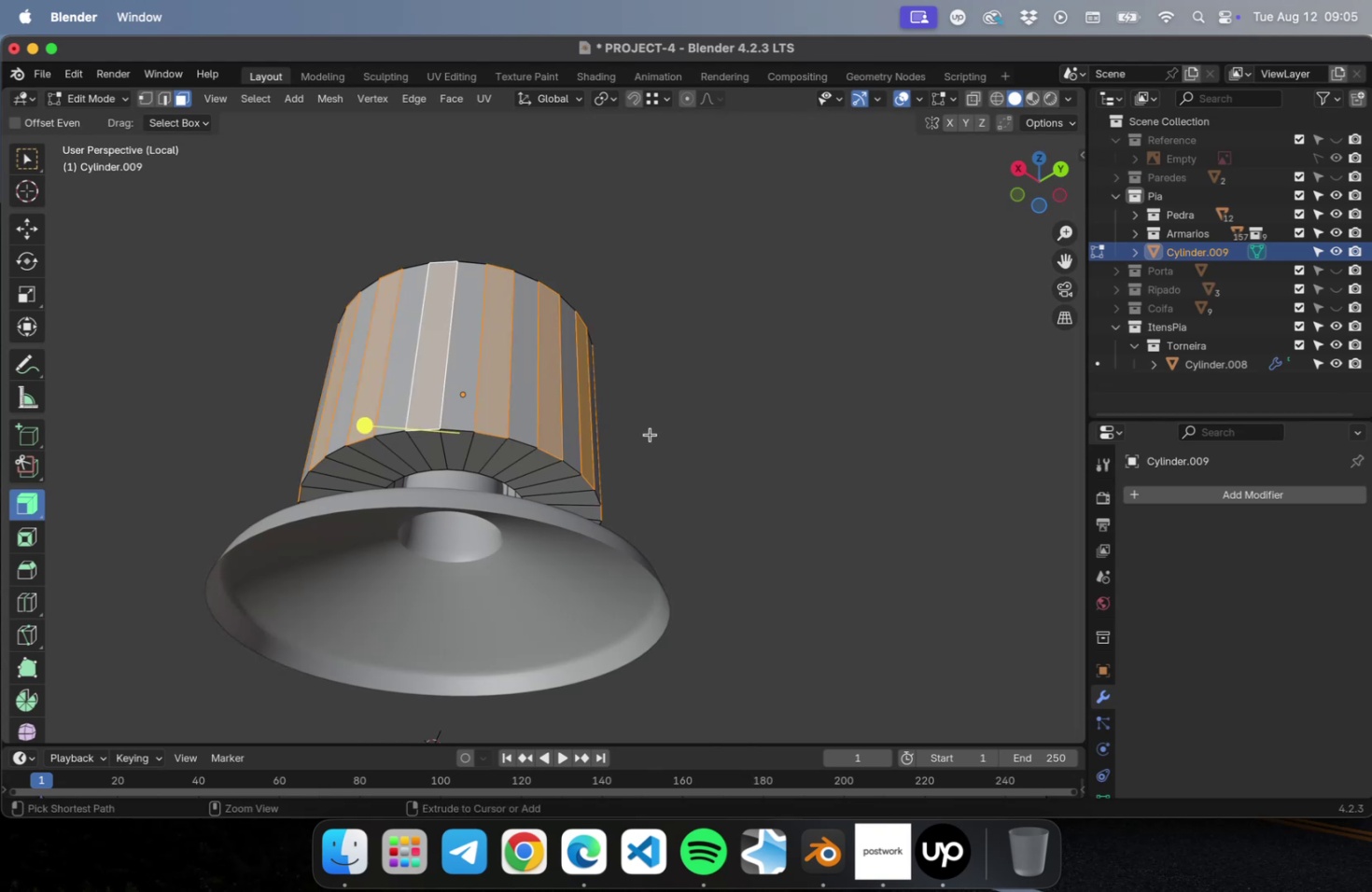 
key(Meta+Z)
 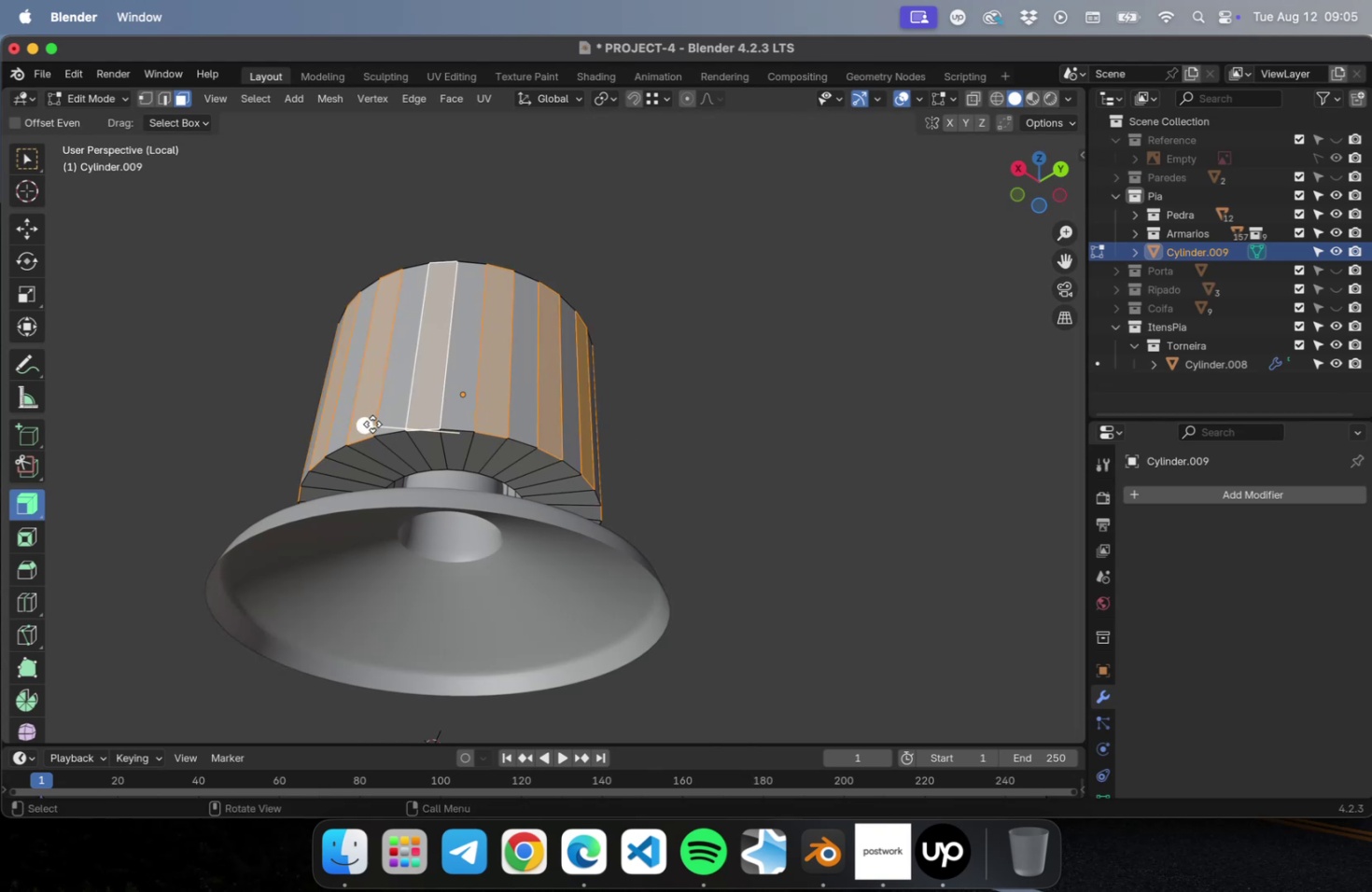 
key(Meta+Z)
 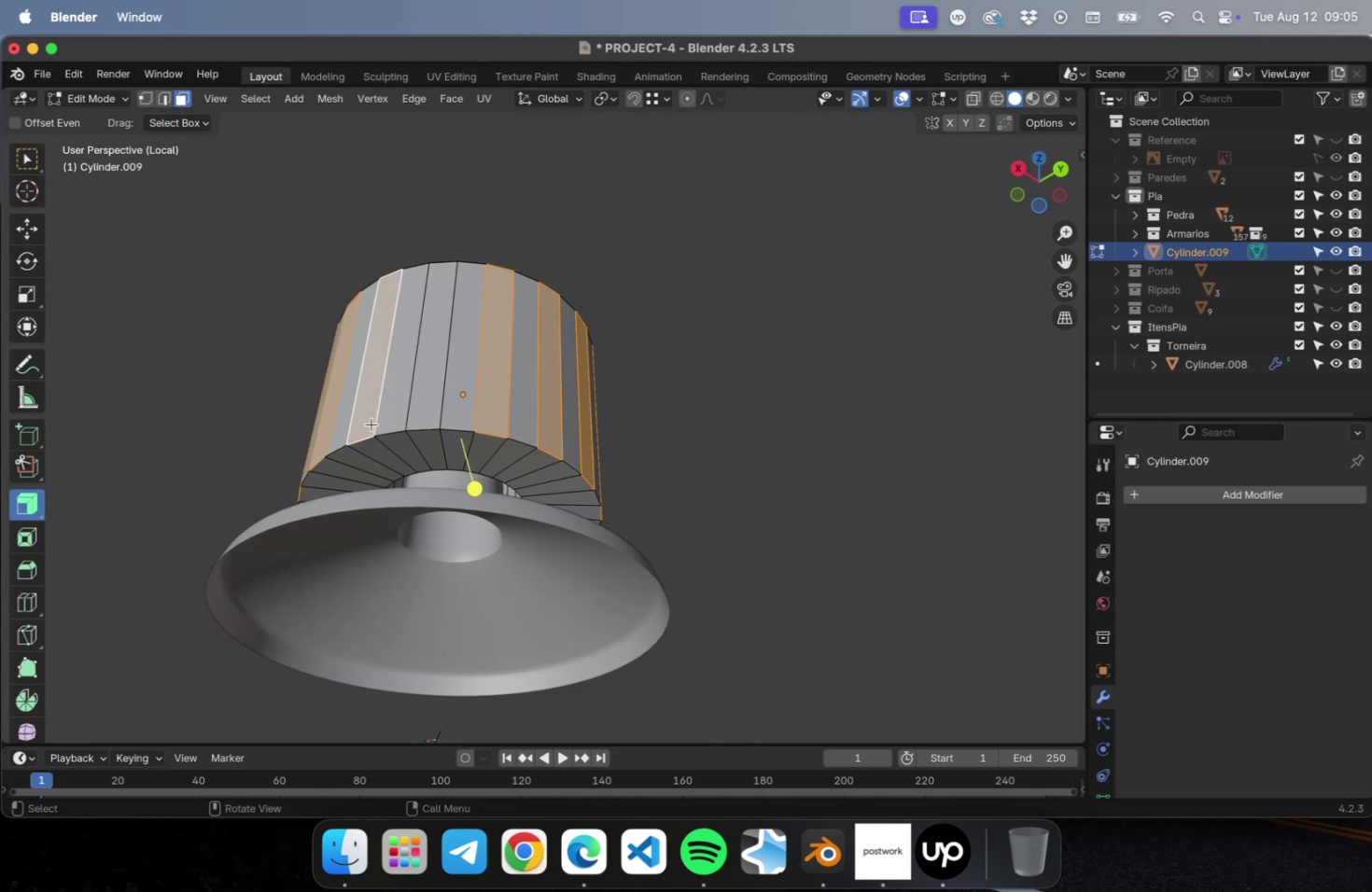 
key(Meta+Shift+Z)
 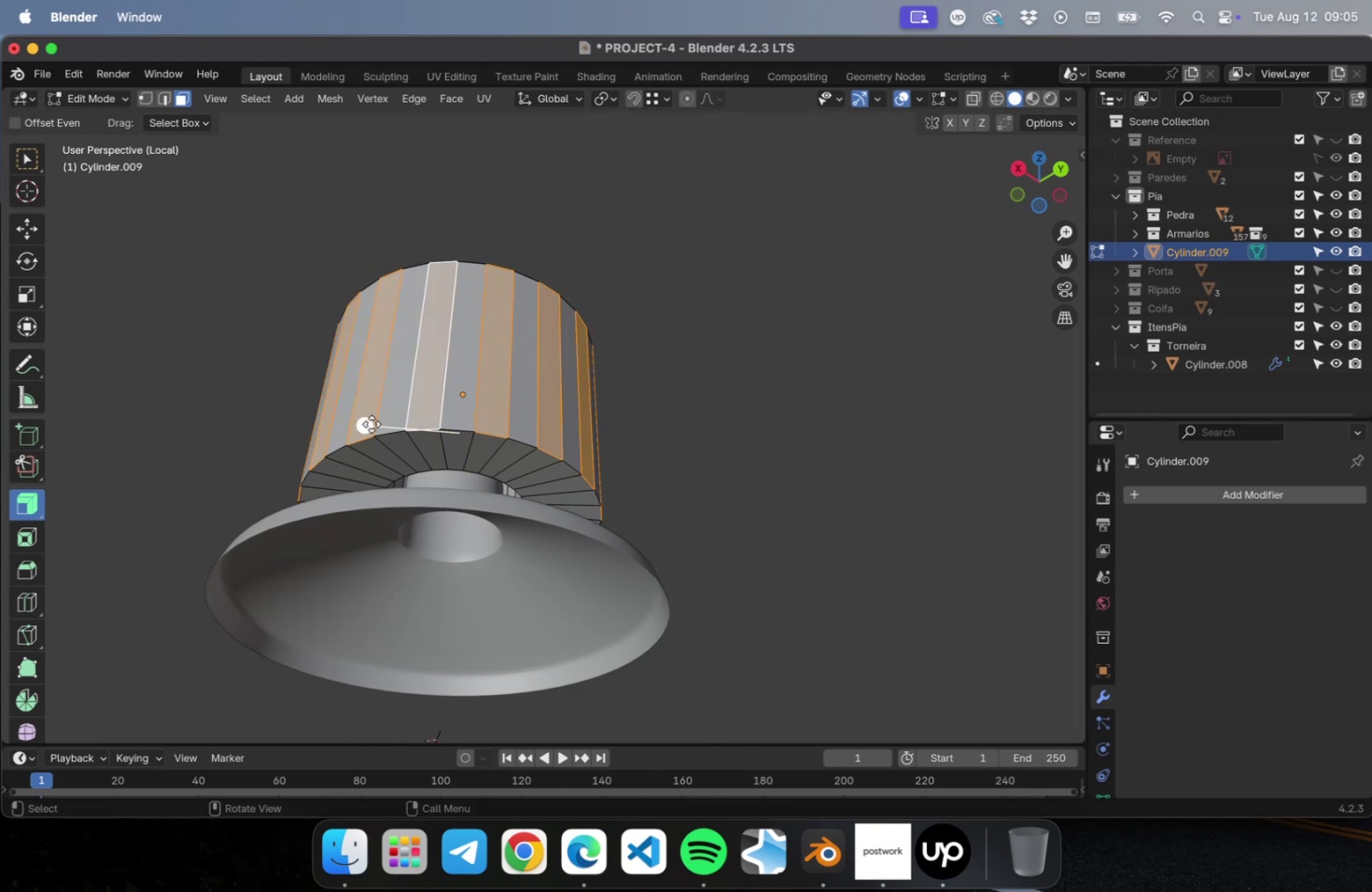 
left_click_drag(start_coordinate=[371, 424], to_coordinate=[473, 297])
 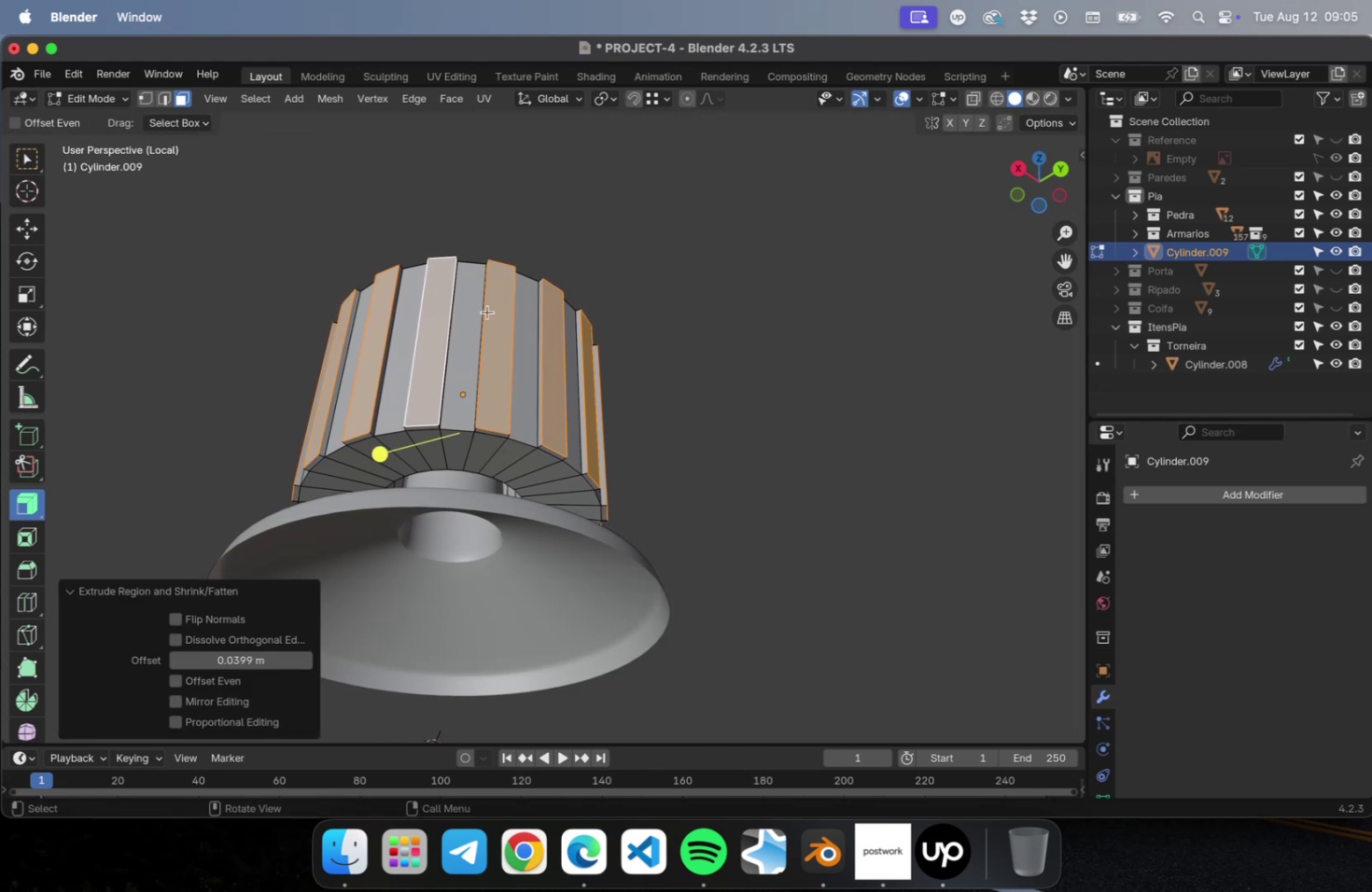 
key(Tab)
 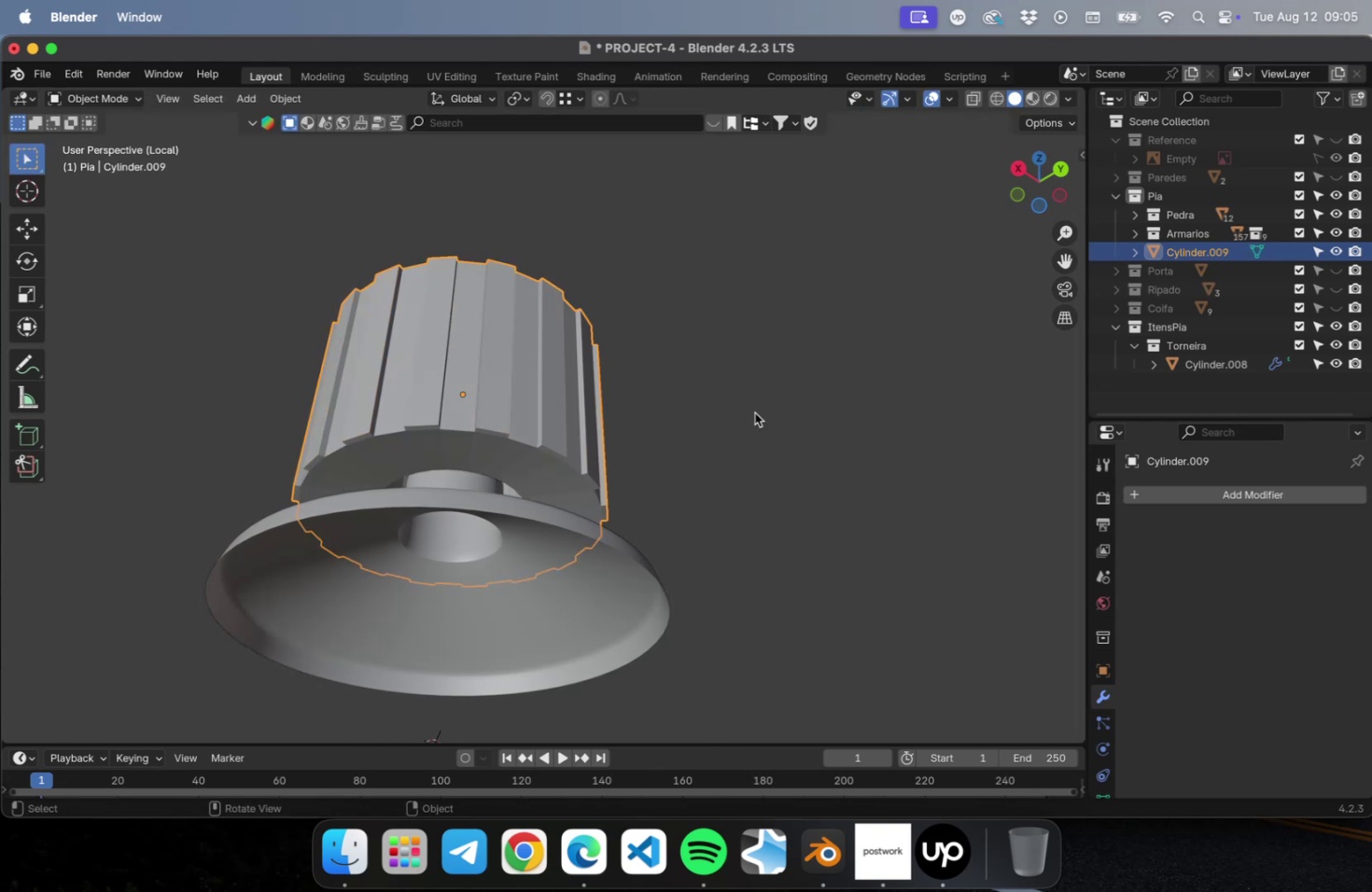 
left_click([754, 412])
 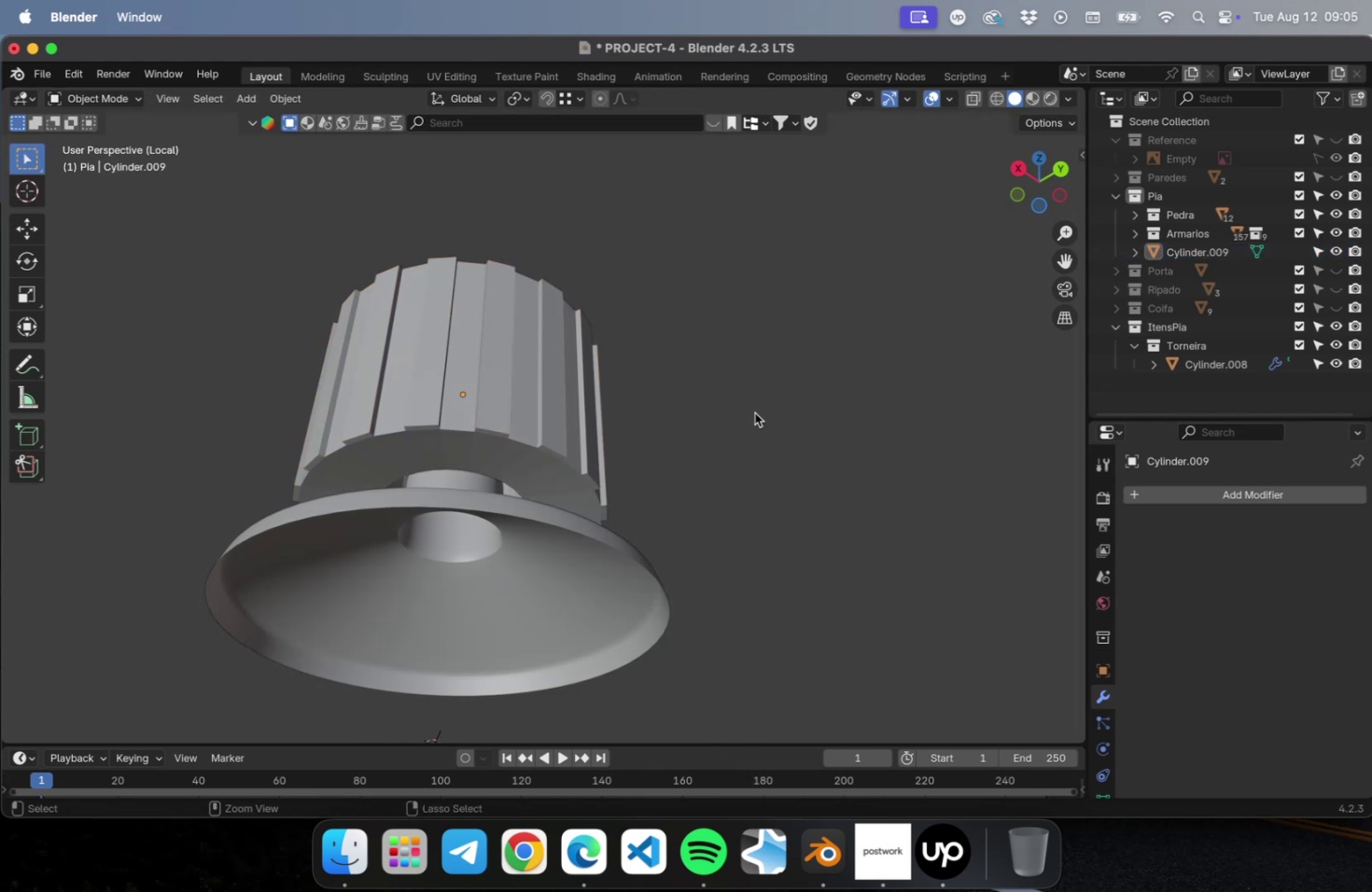 
key(Meta+S)
 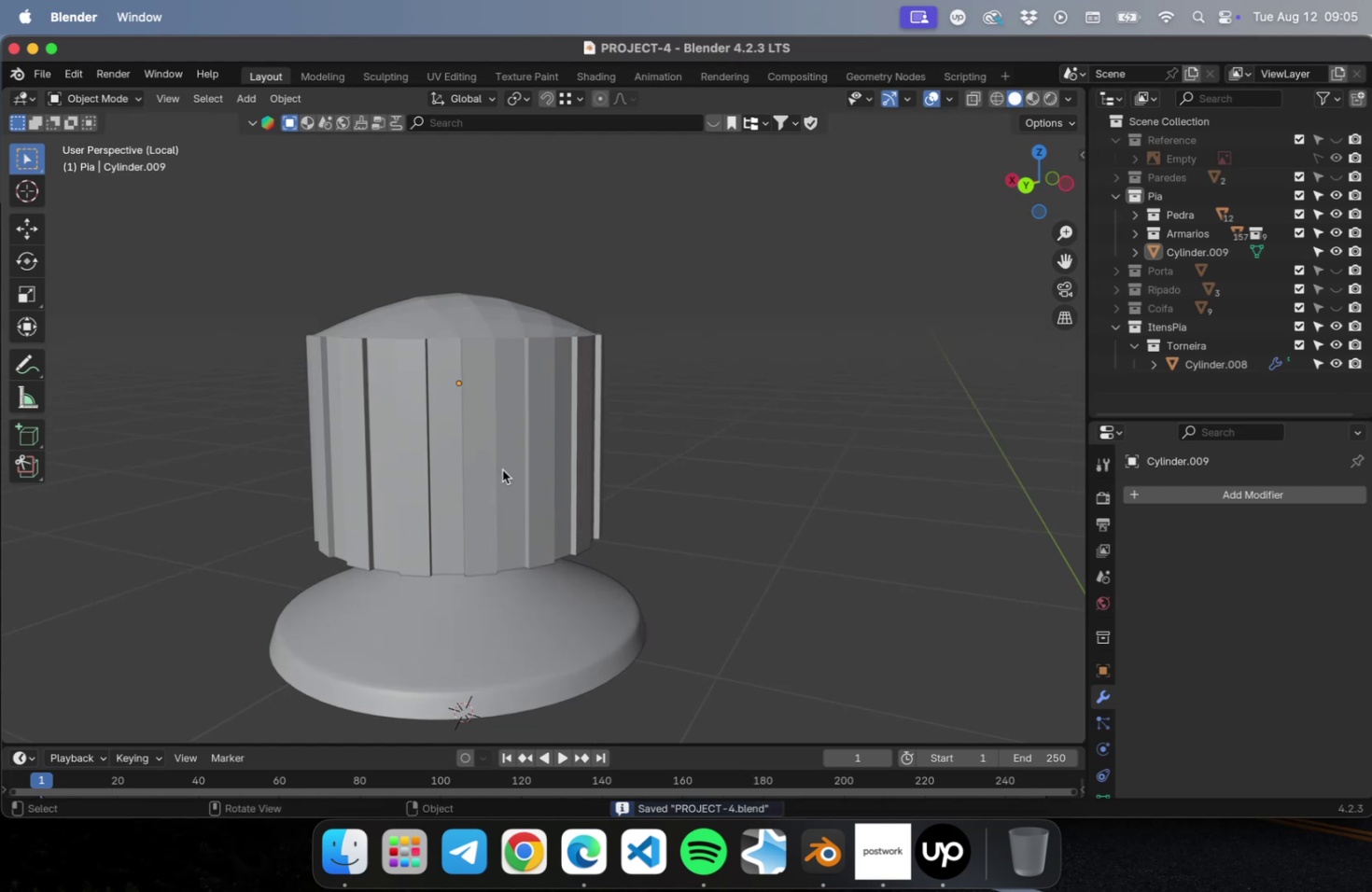 
left_click([502, 469])
 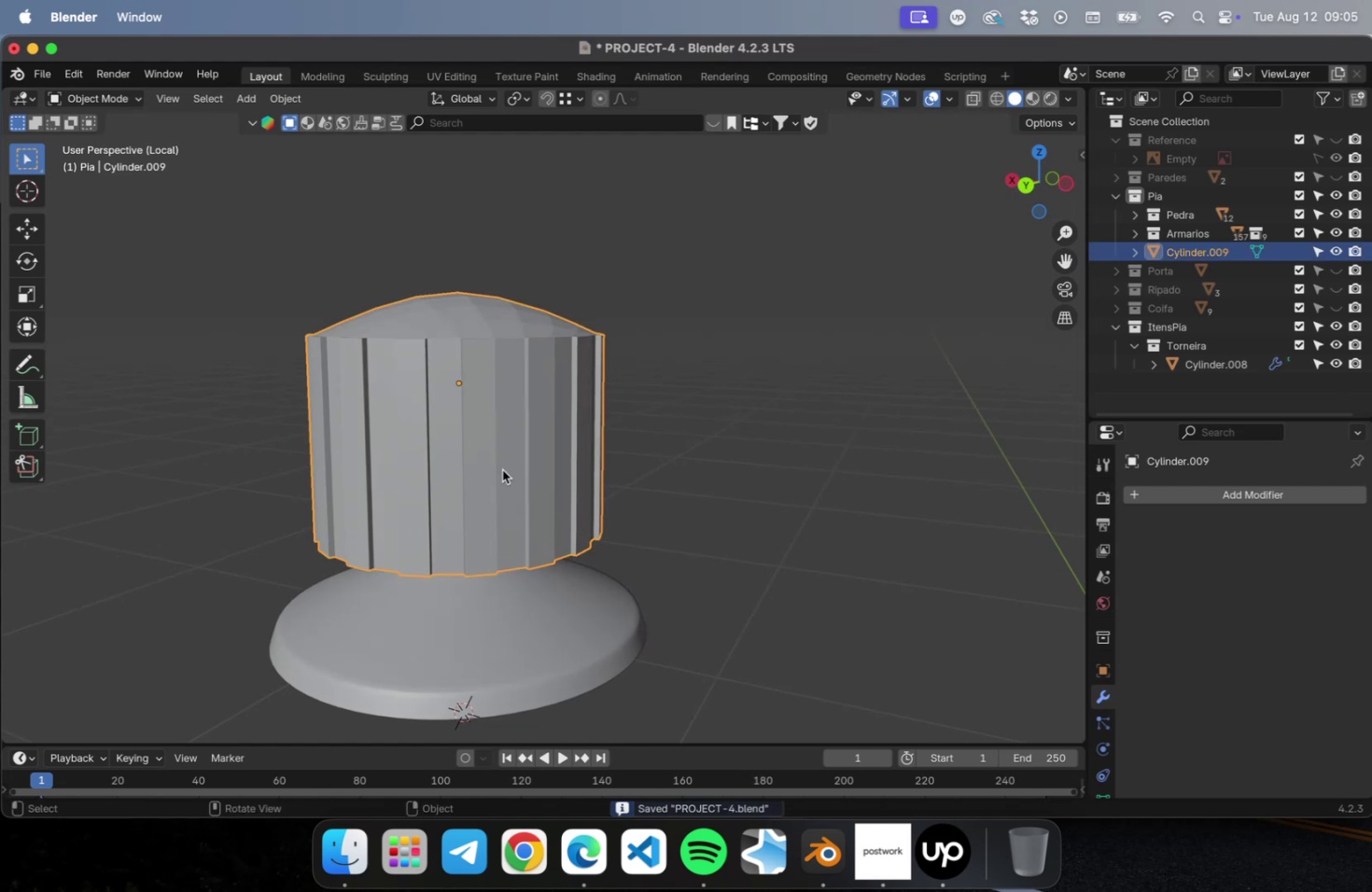 
key(Meta+1)
 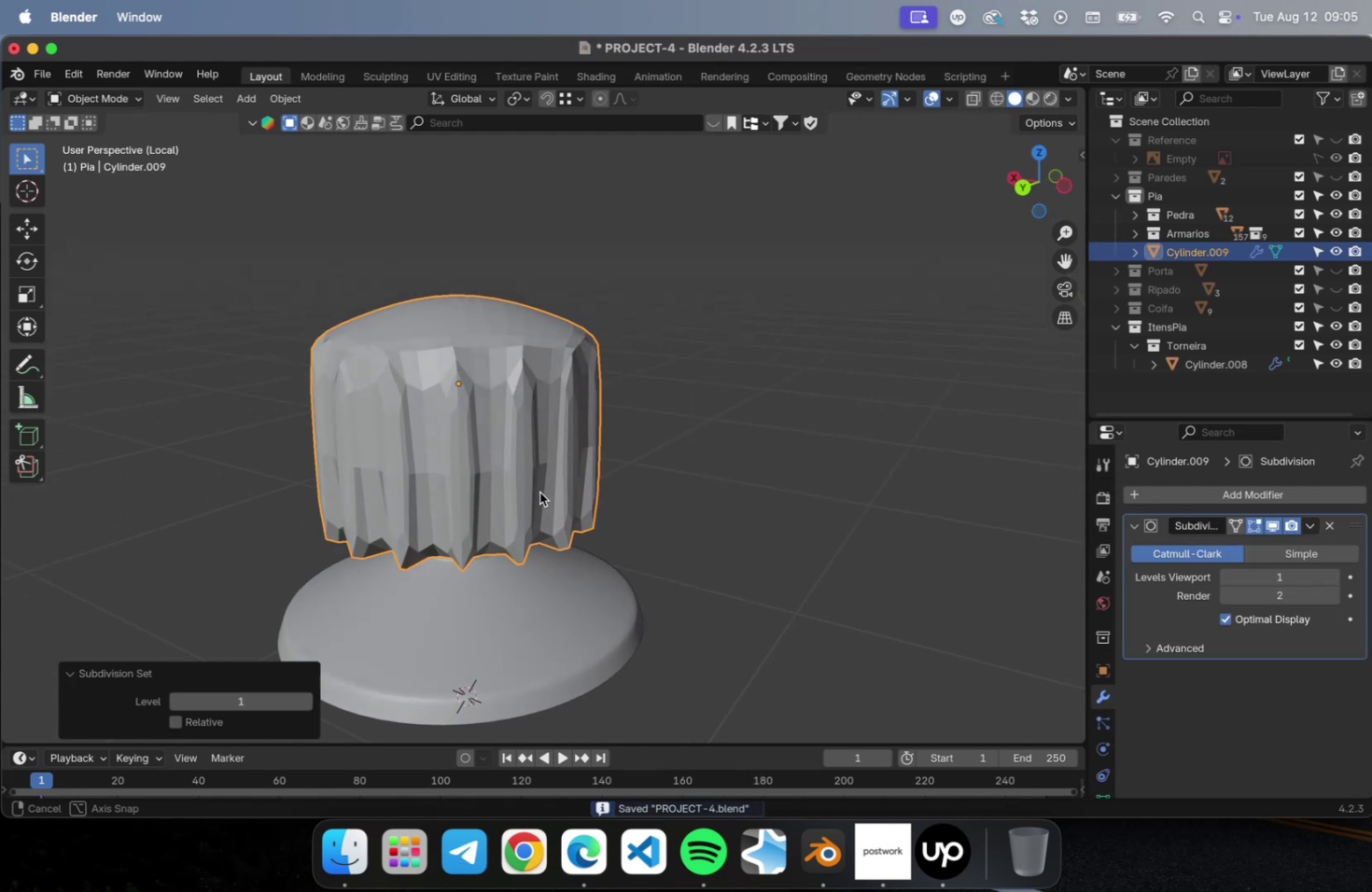 
key(Meta+2)
 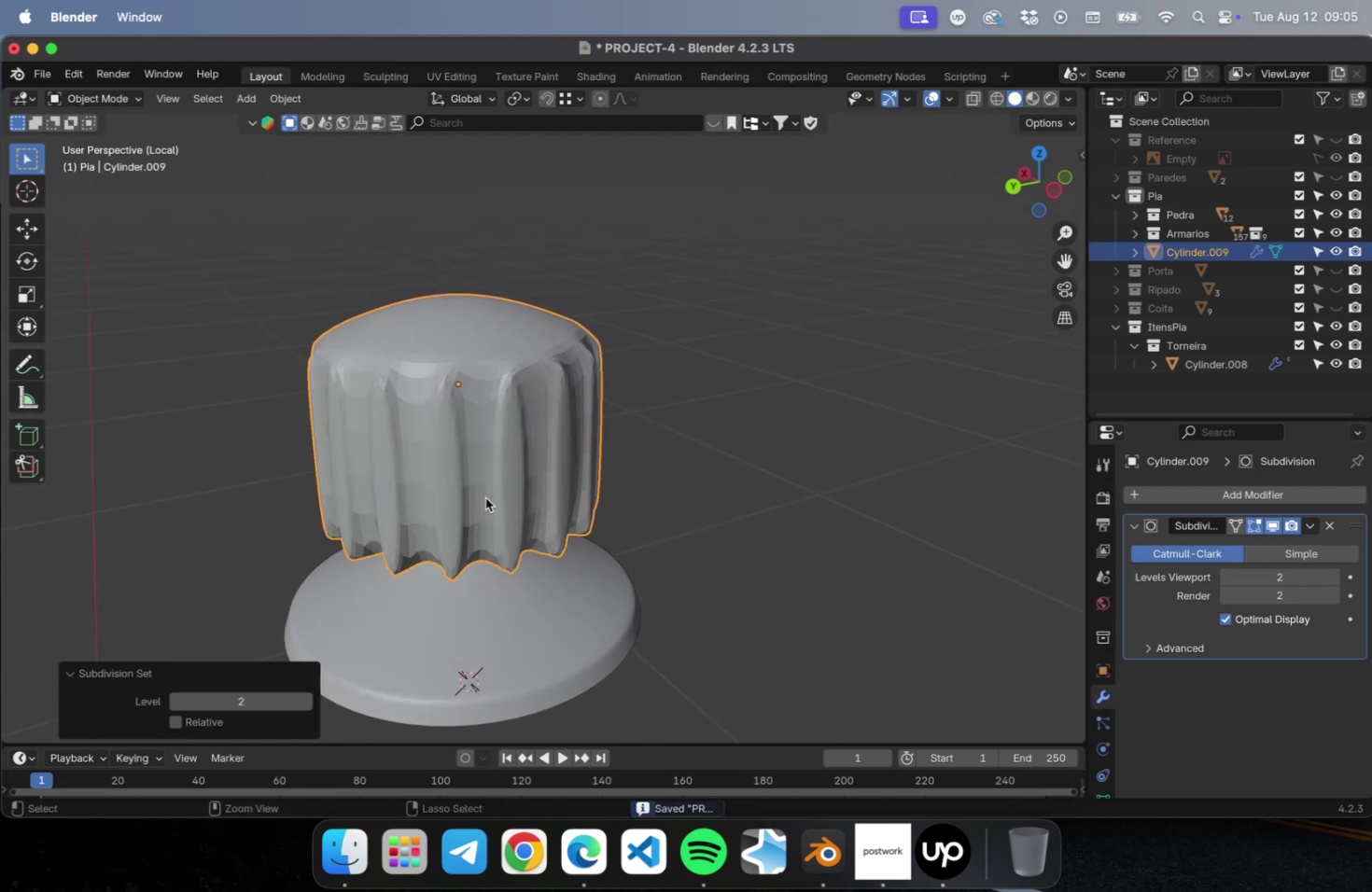 
key(Meta+3)
 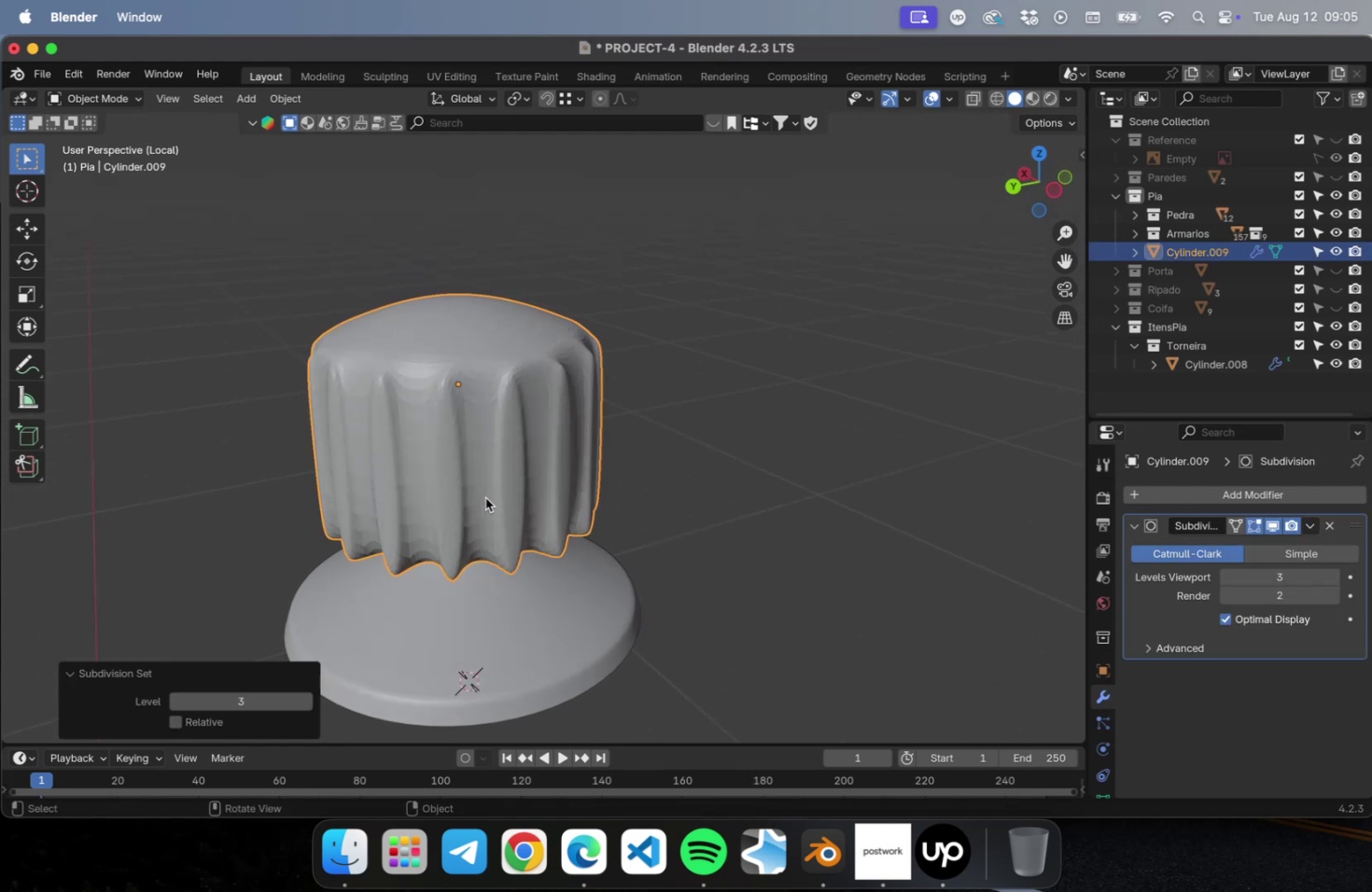 
key(Meta+CommandLeft)
 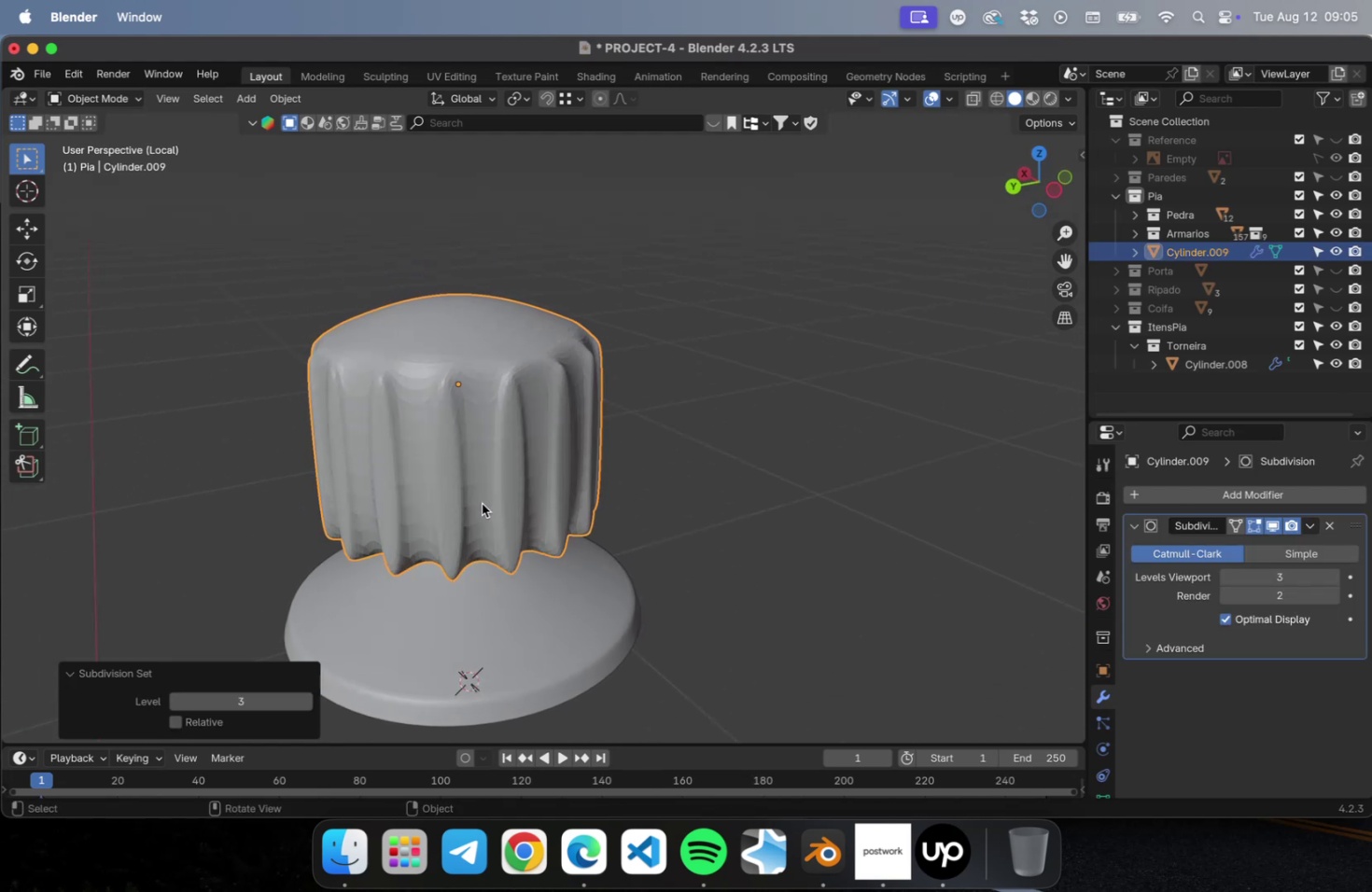 
key(Meta+S)
 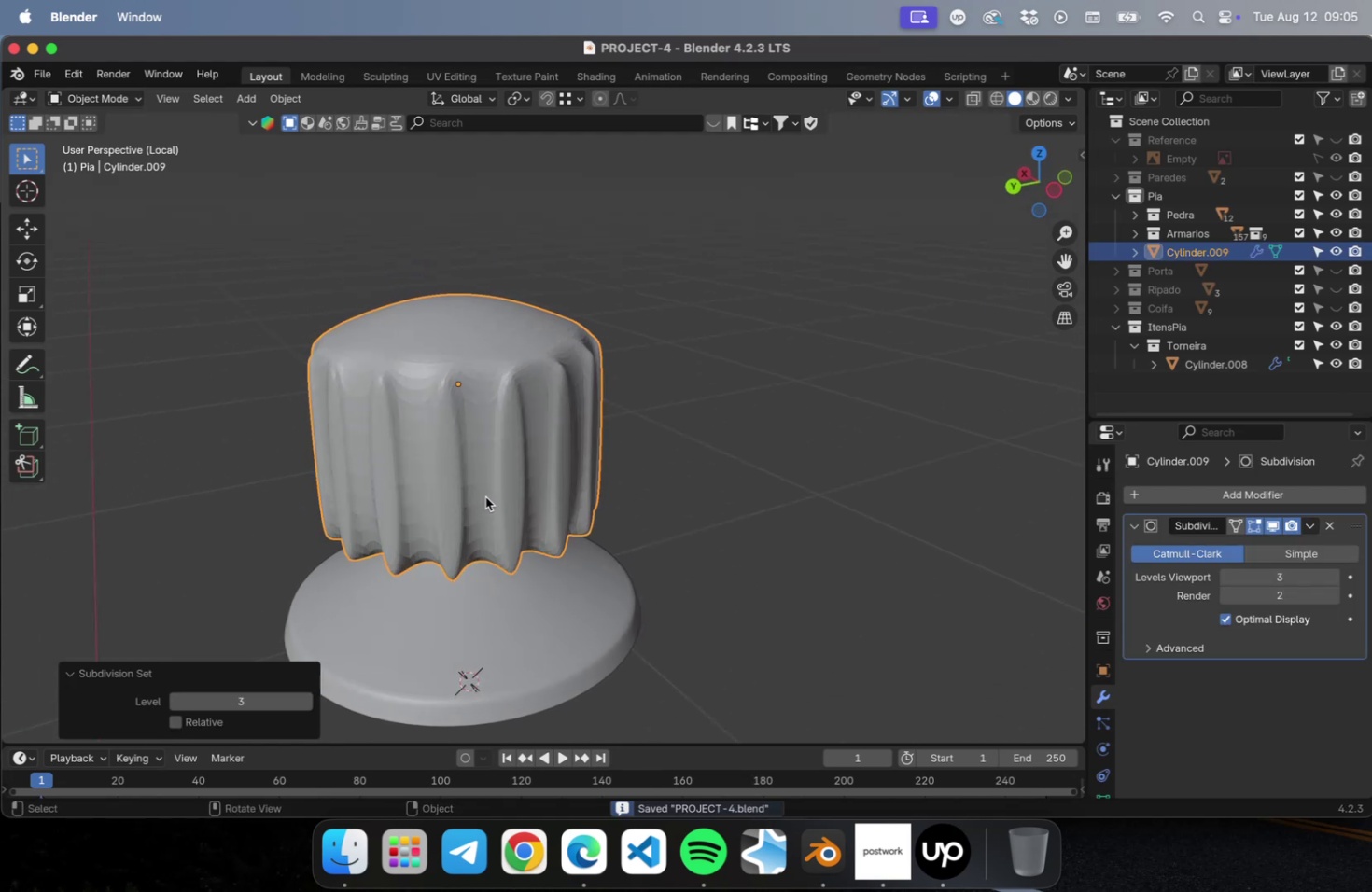 
scroll: coordinate [488, 496], scroll_direction: down, amount: 2.0
 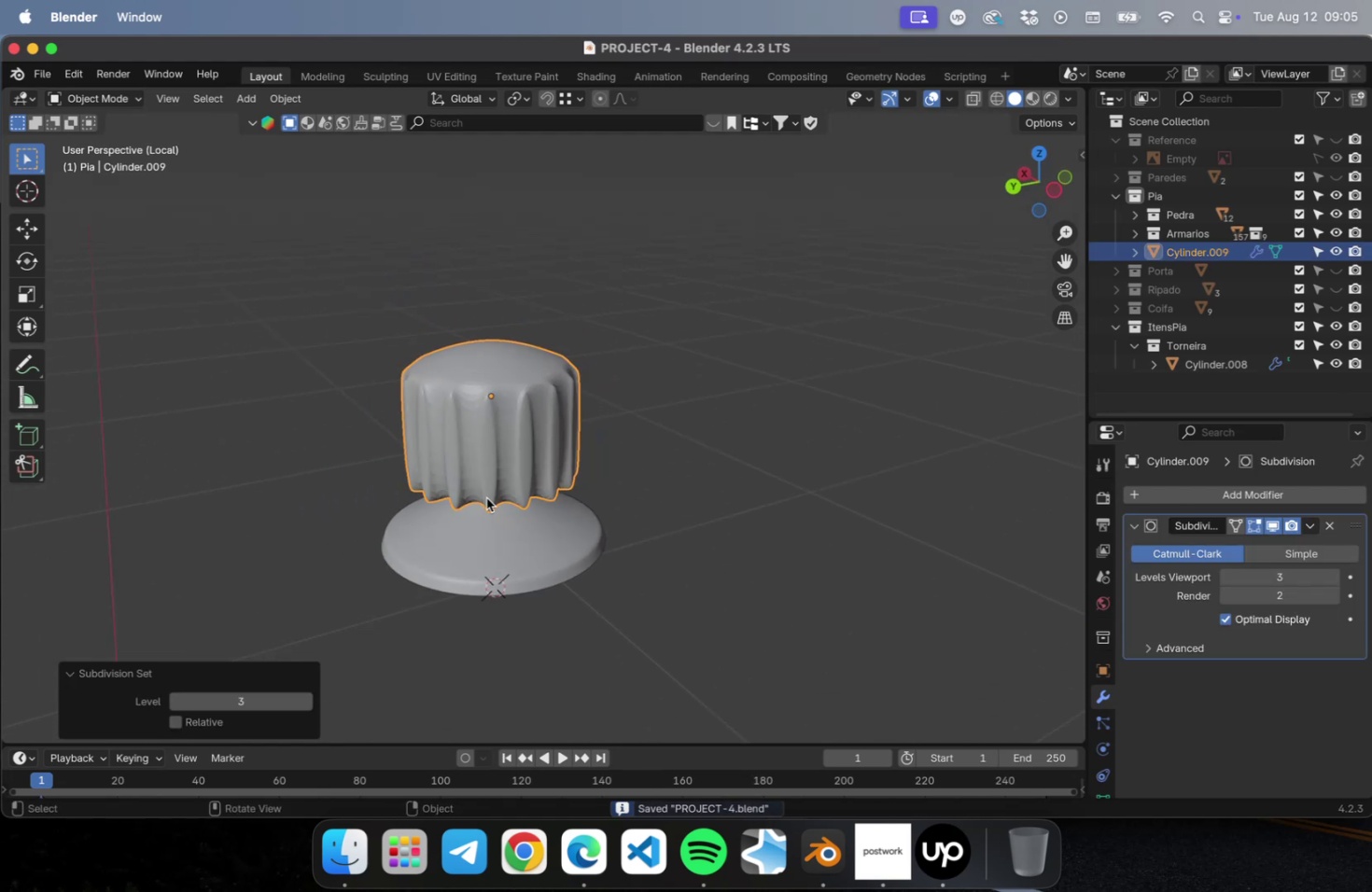 
key(Numpad1)
 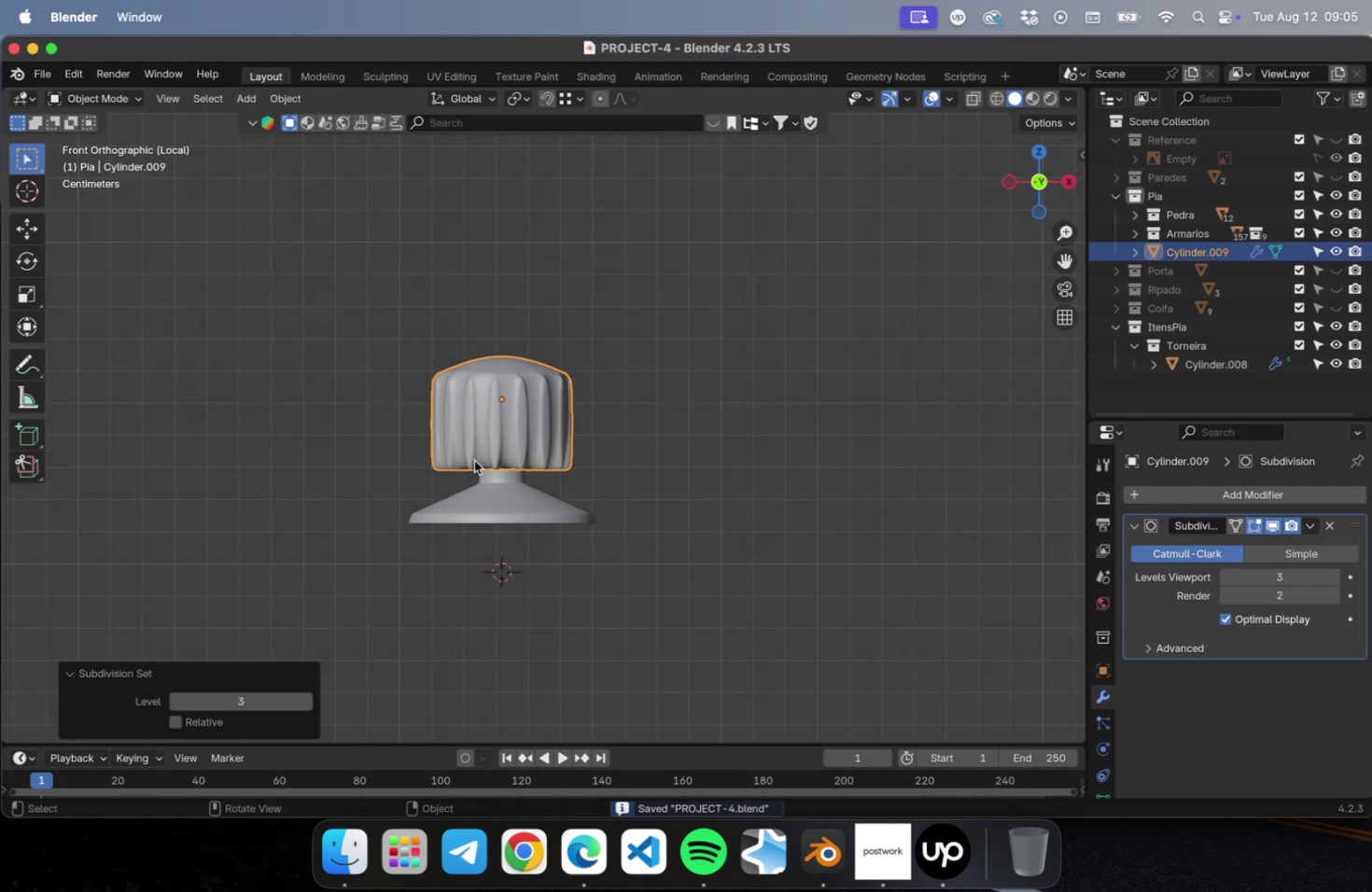 
key(Tab)
 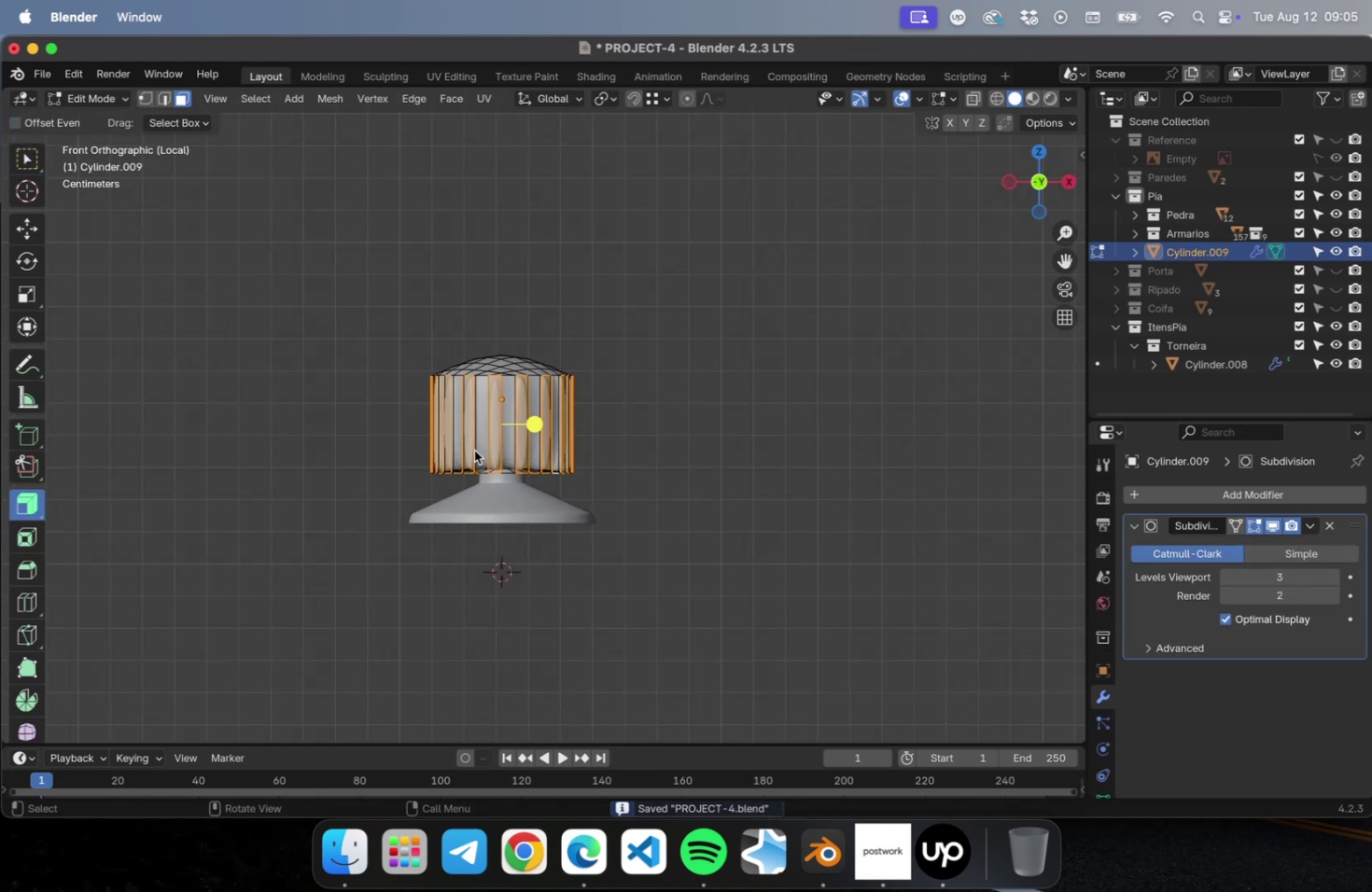 
scroll: coordinate [470, 447], scroll_direction: up, amount: 16.0
 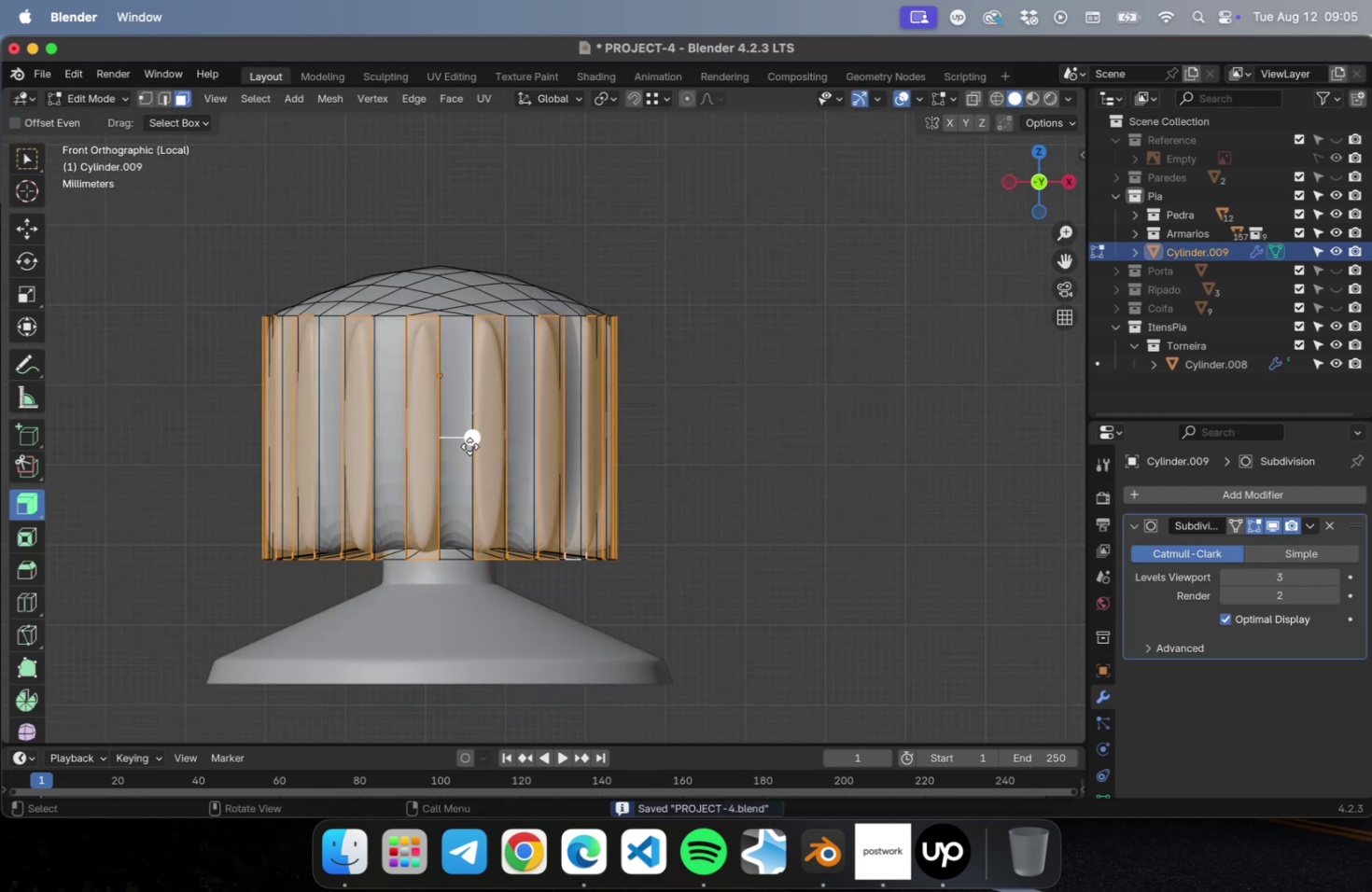 
hold_key(key=ShiftLeft, duration=0.54)
 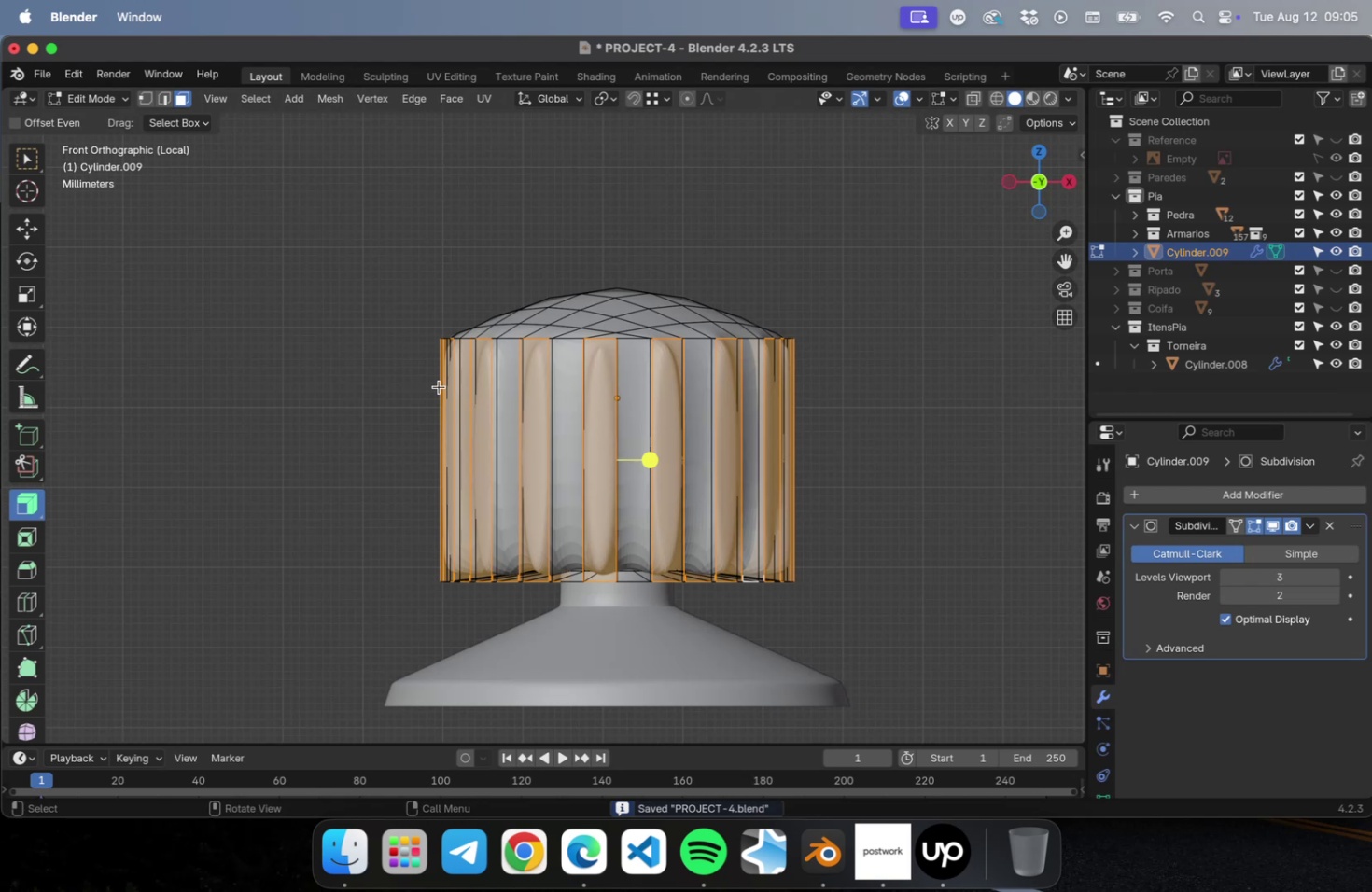 
key(2)
 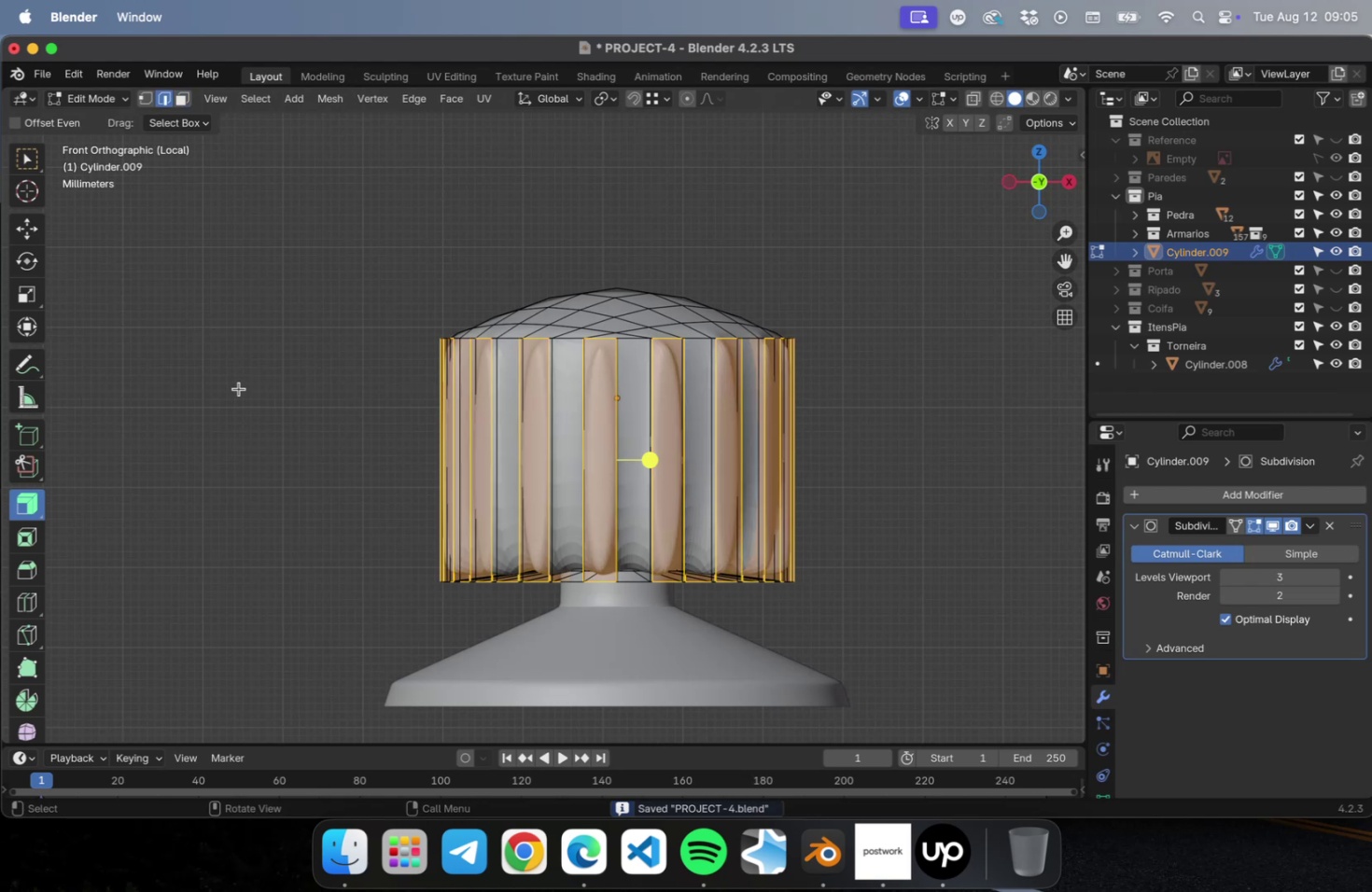 
left_click([239, 388])
 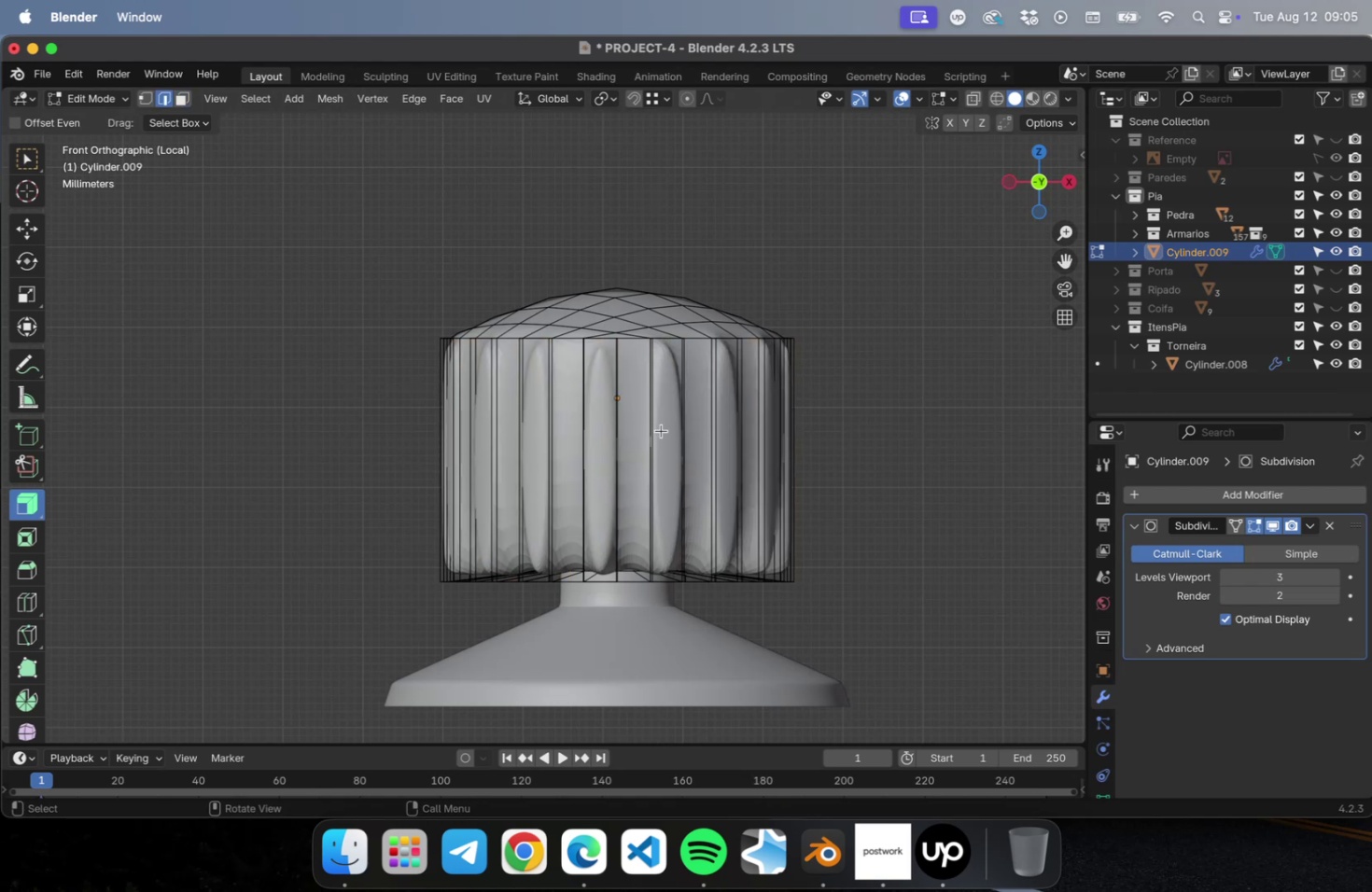 
hold_key(key=ShiftLeft, duration=0.41)
 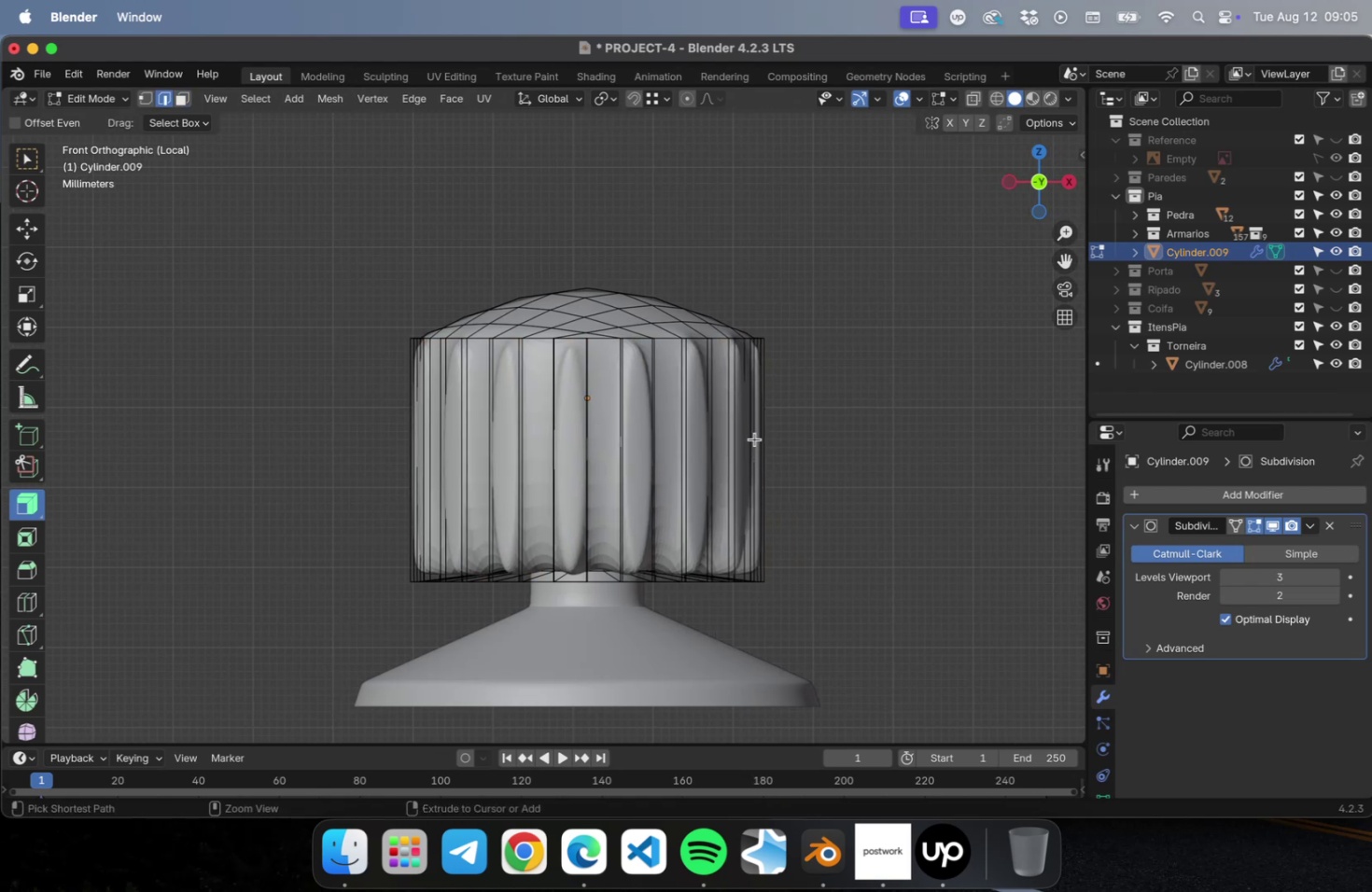 
key(Meta+R)
 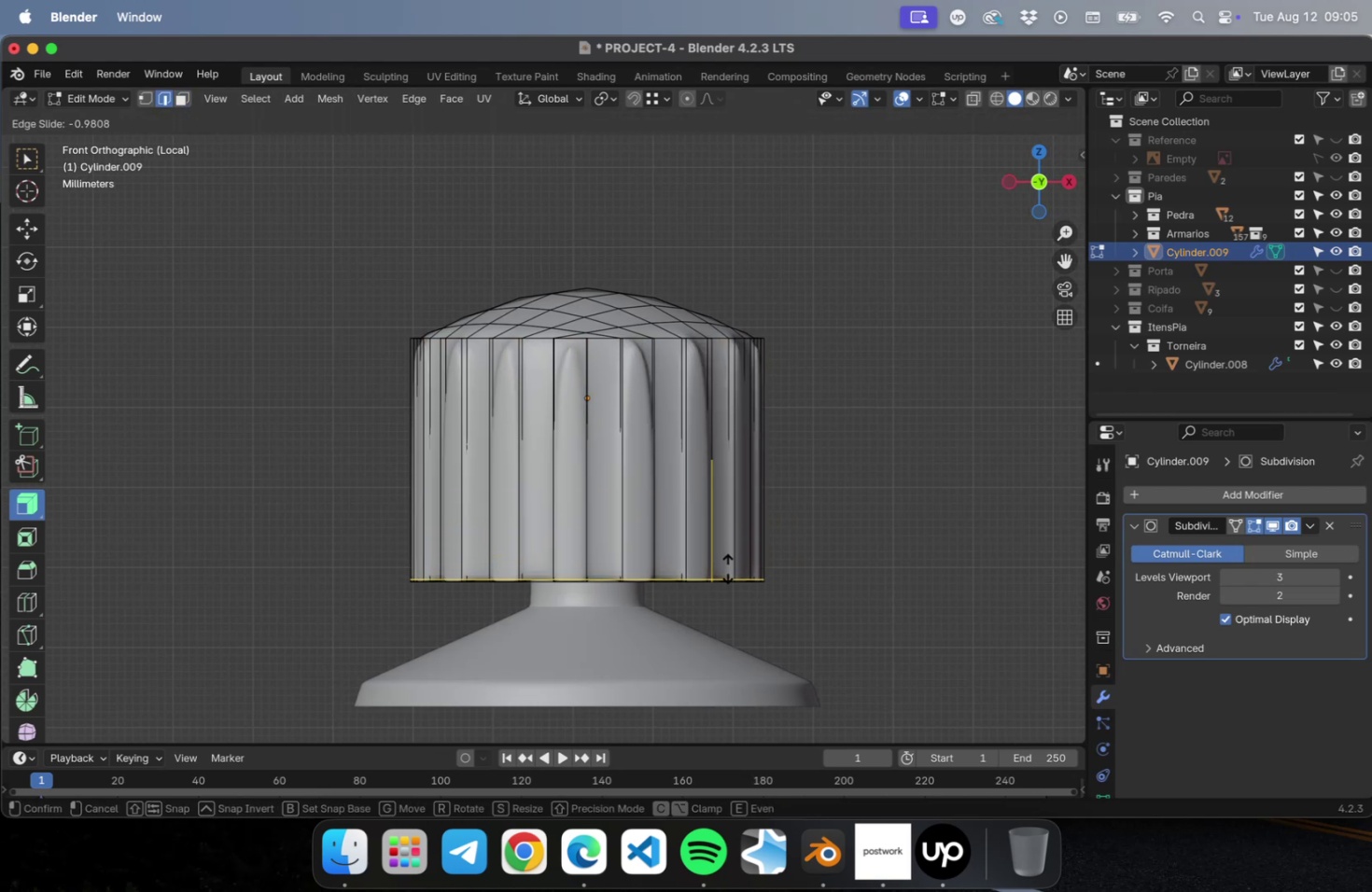 
left_click([728, 565])
 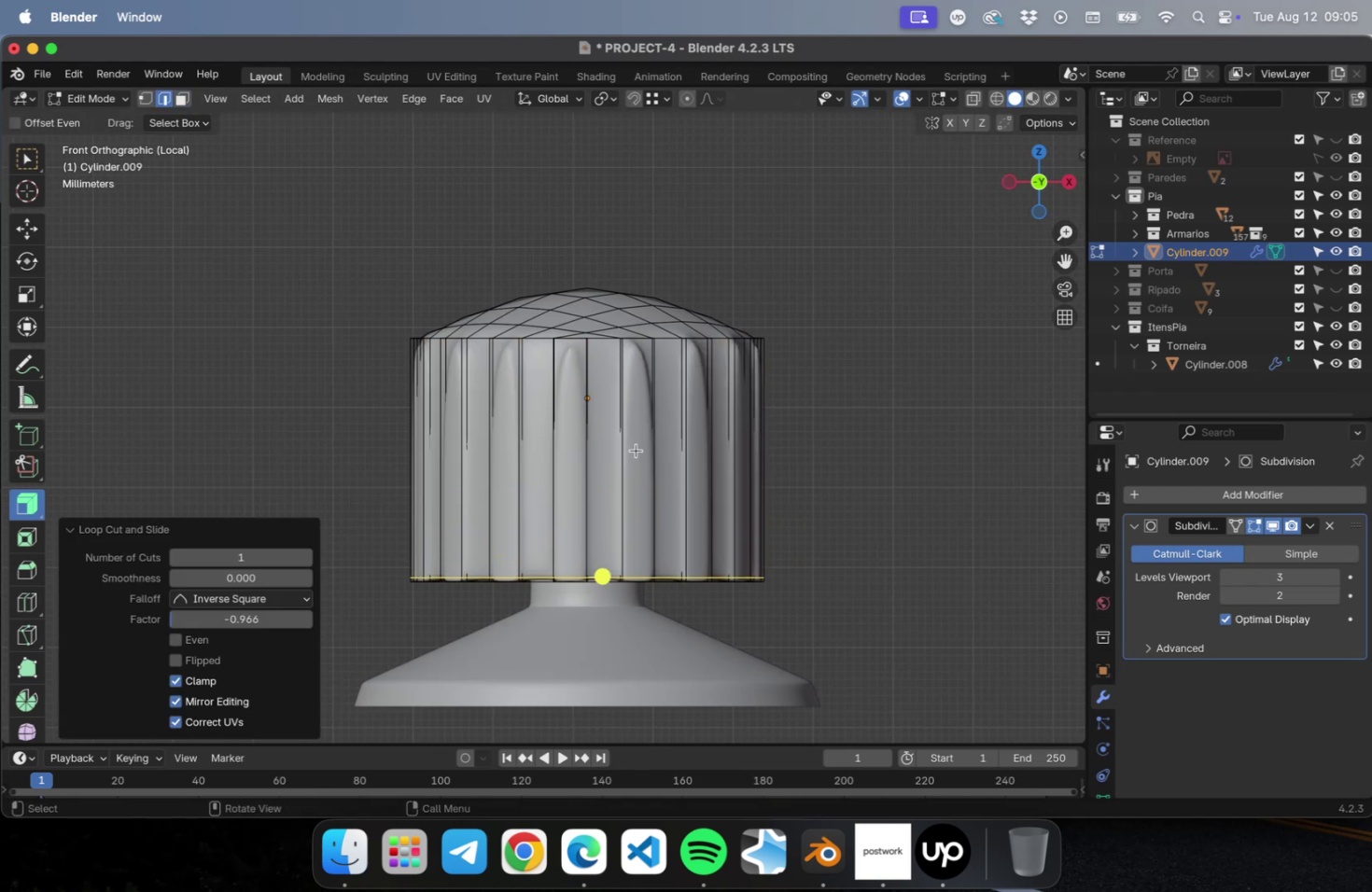 
key(Meta+R)
 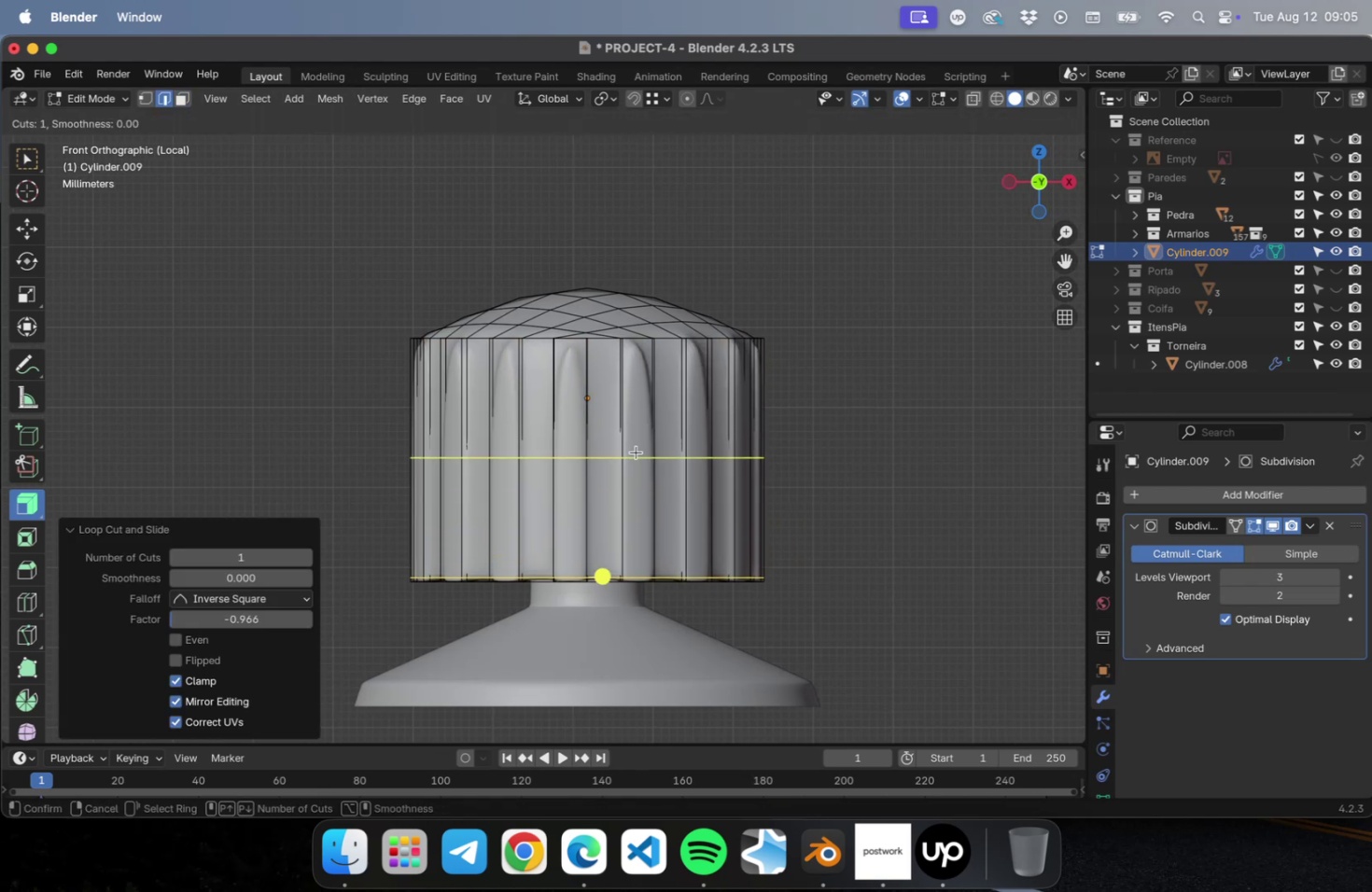 
left_click([636, 452])
 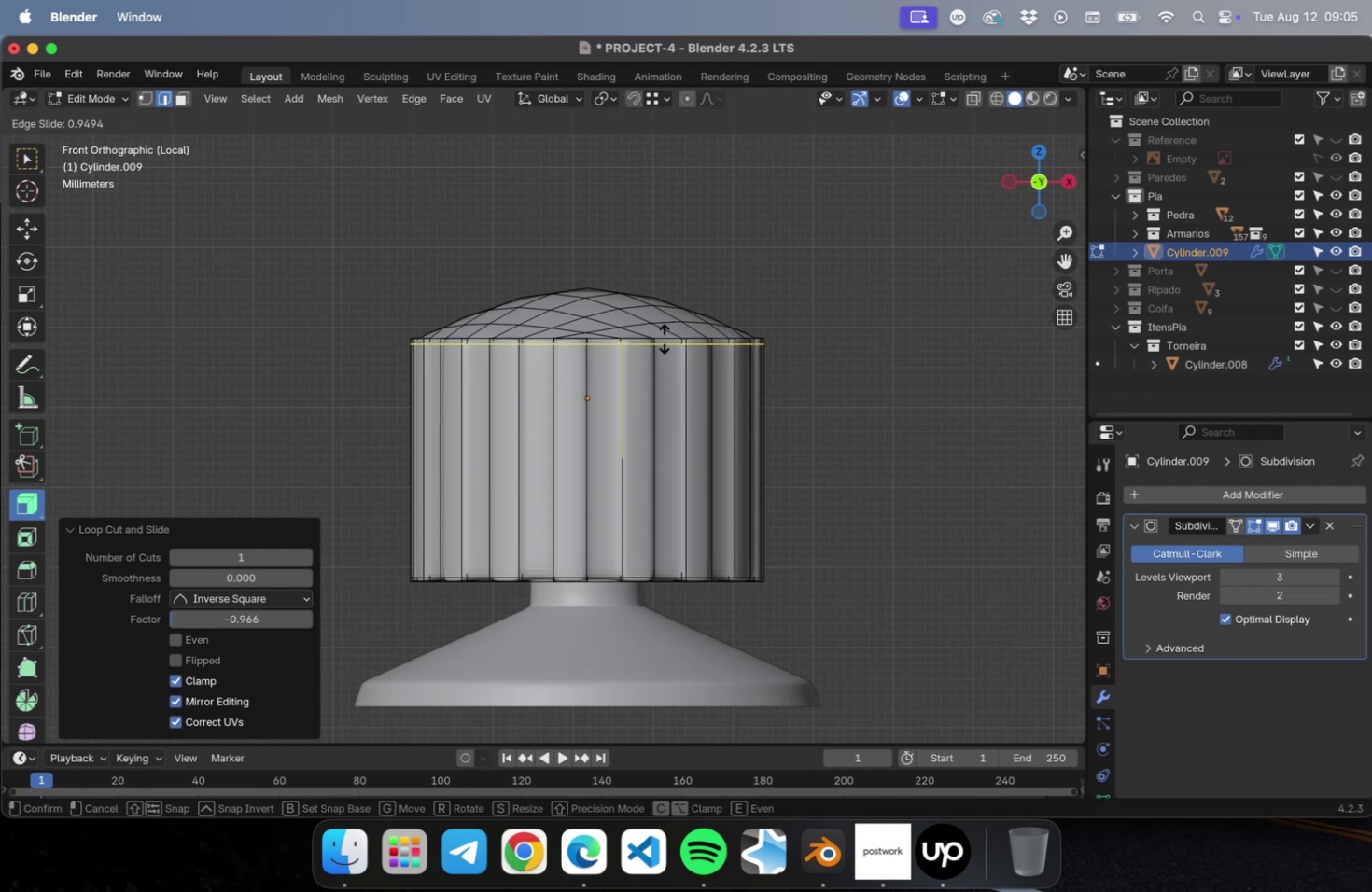 
left_click([664, 338])
 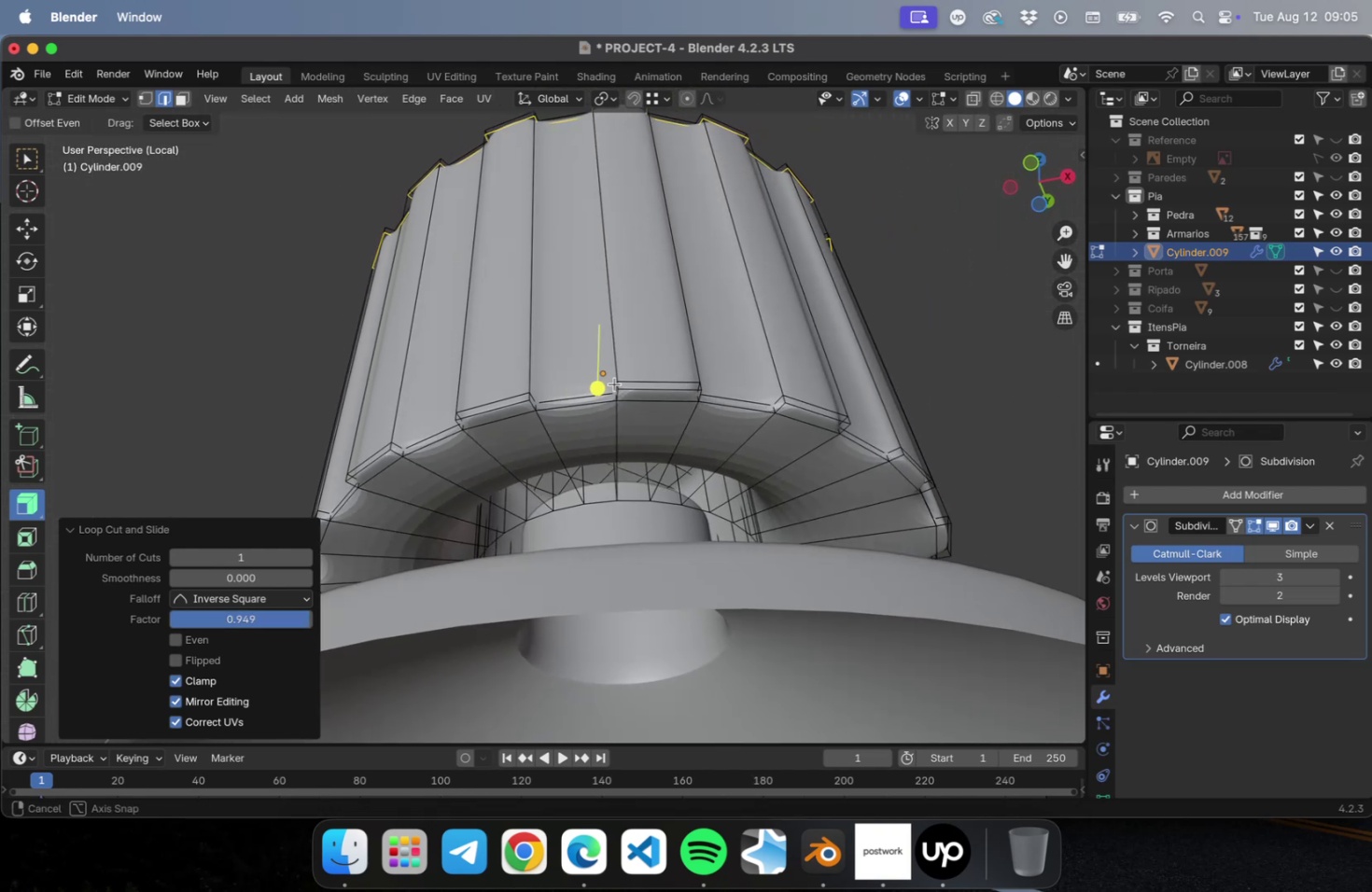 
key(Meta+R)
 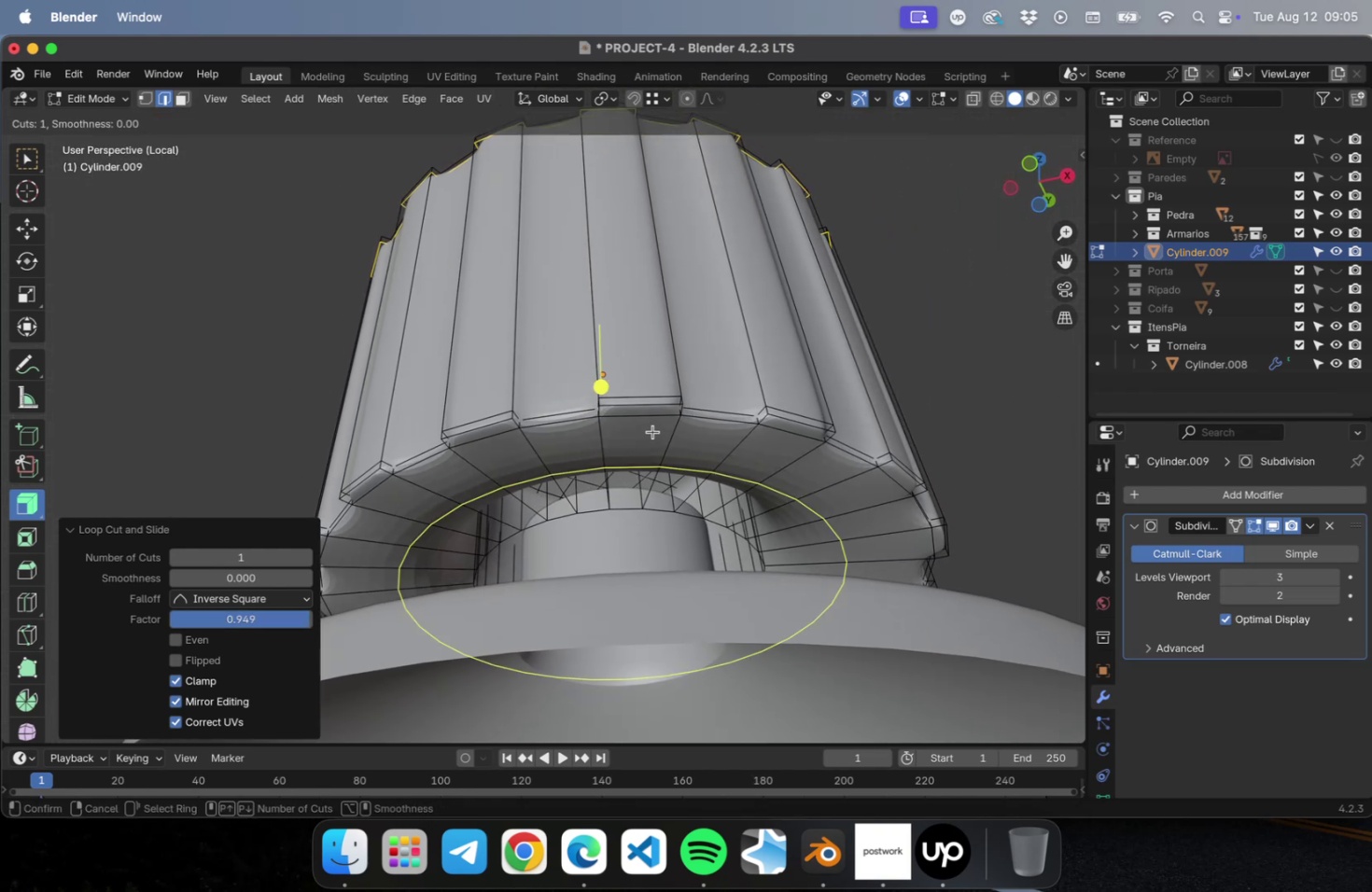 
left_click([652, 431])
 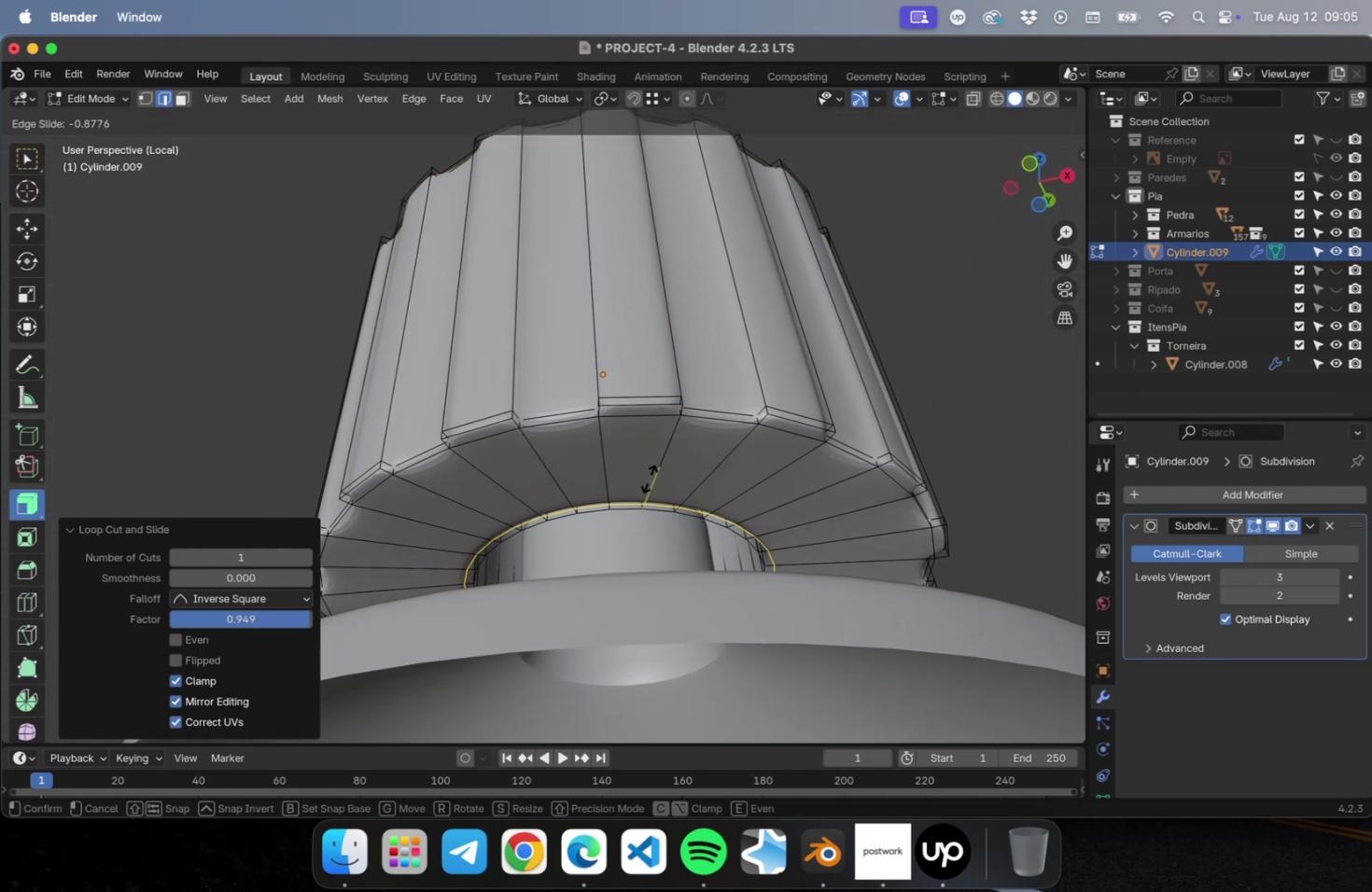 
left_click([649, 480])
 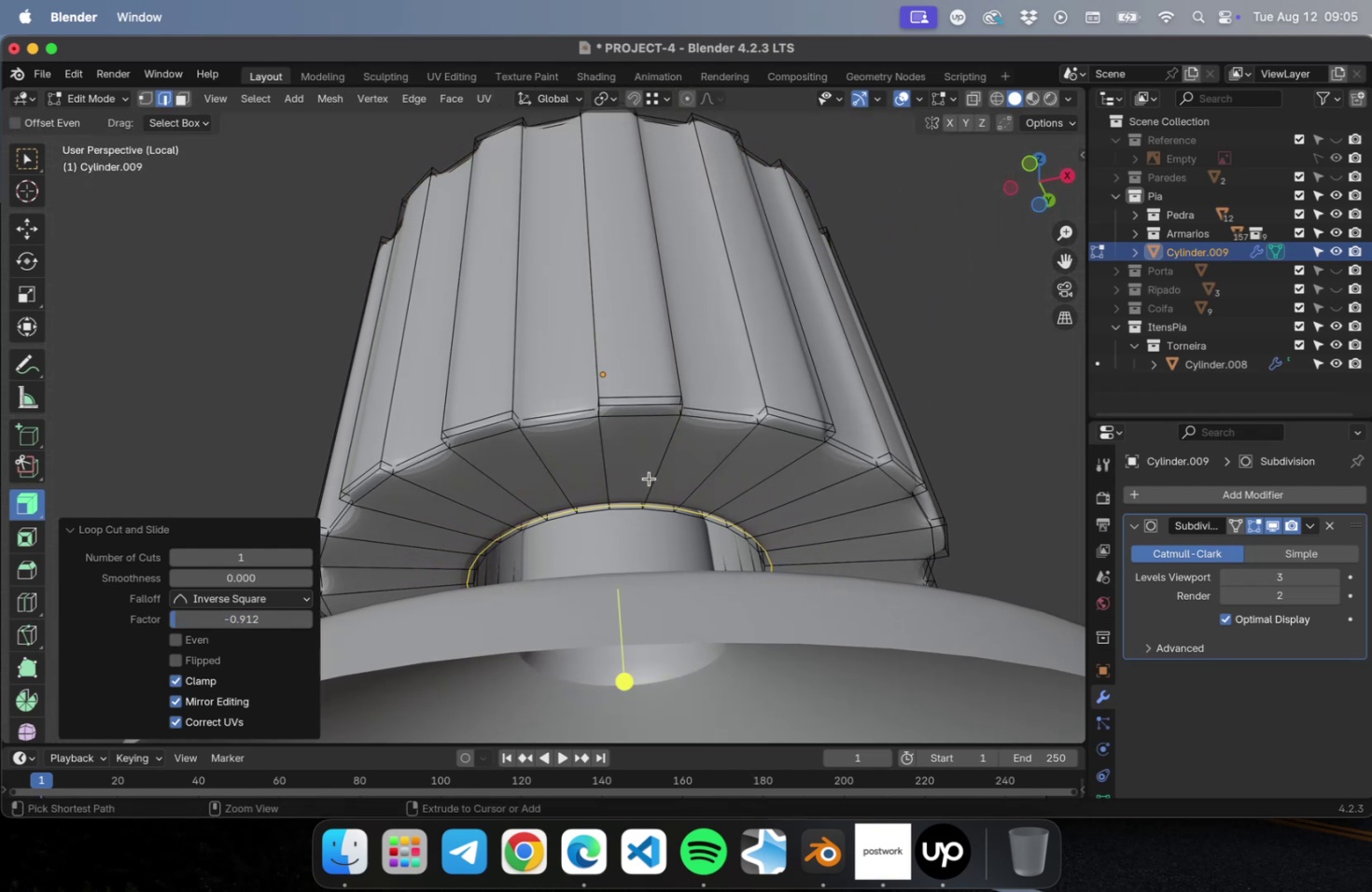 
key(Meta+CommandLeft)
 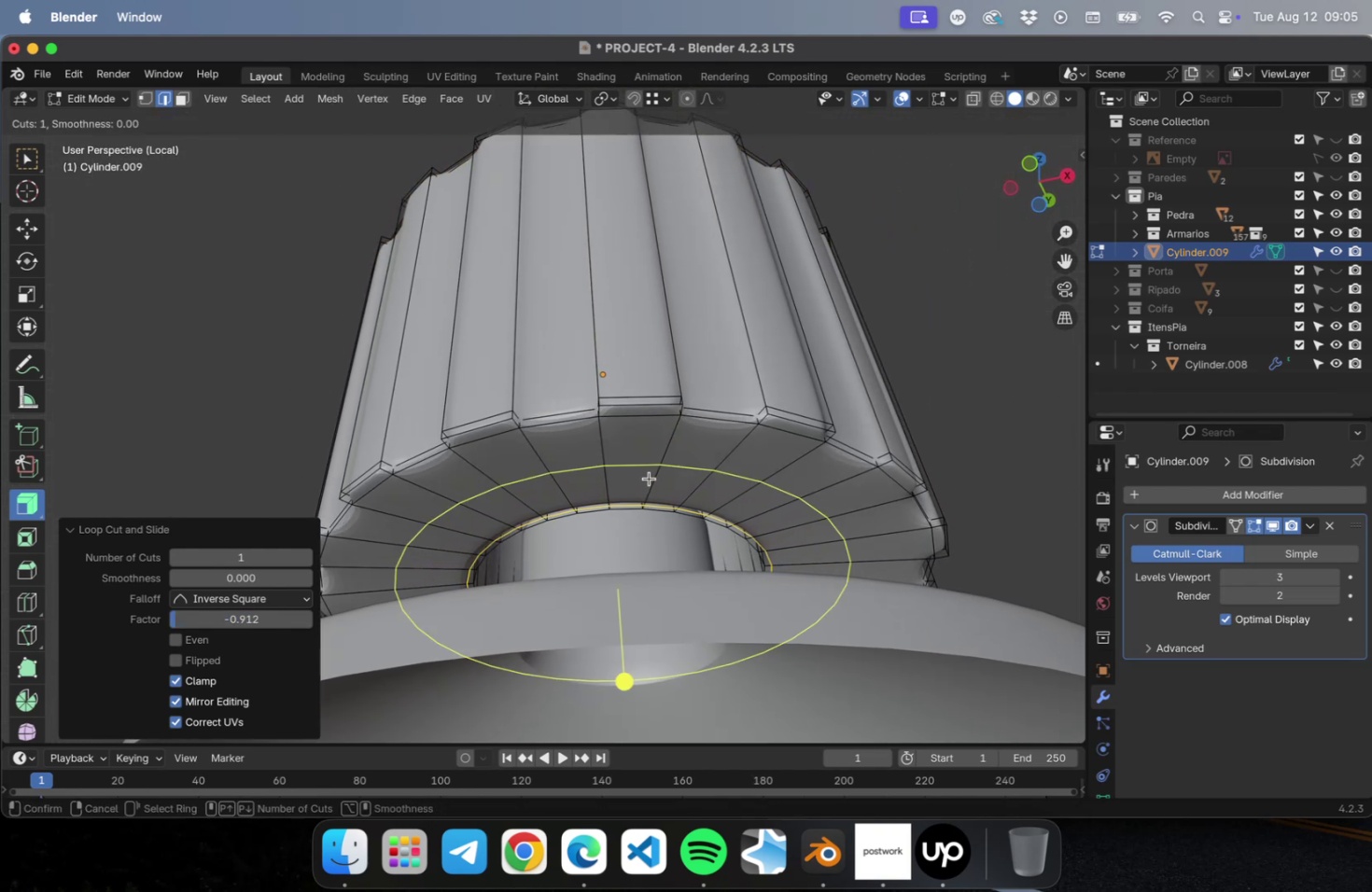 
key(Meta+R)
 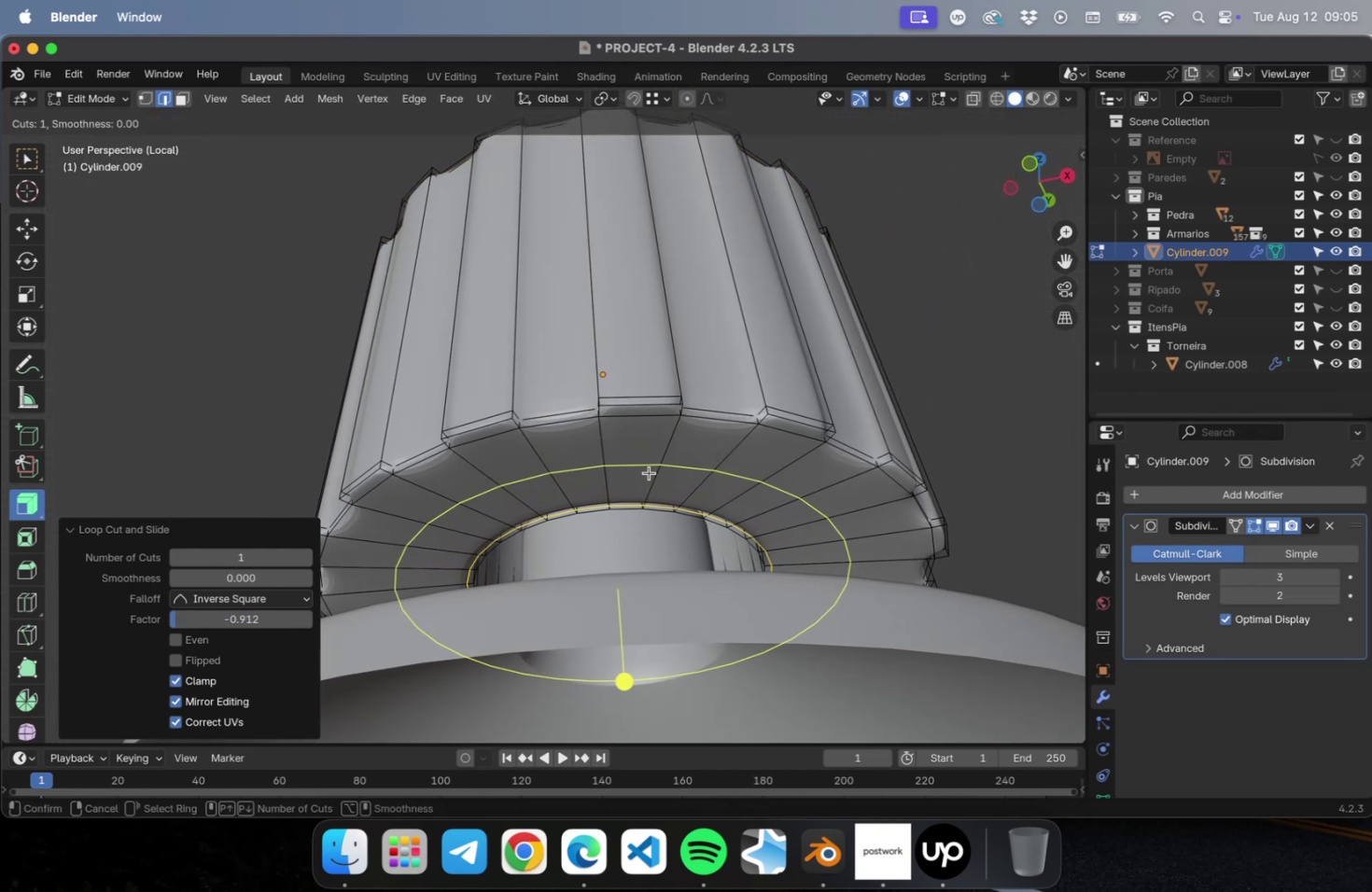 
left_click([649, 472])
 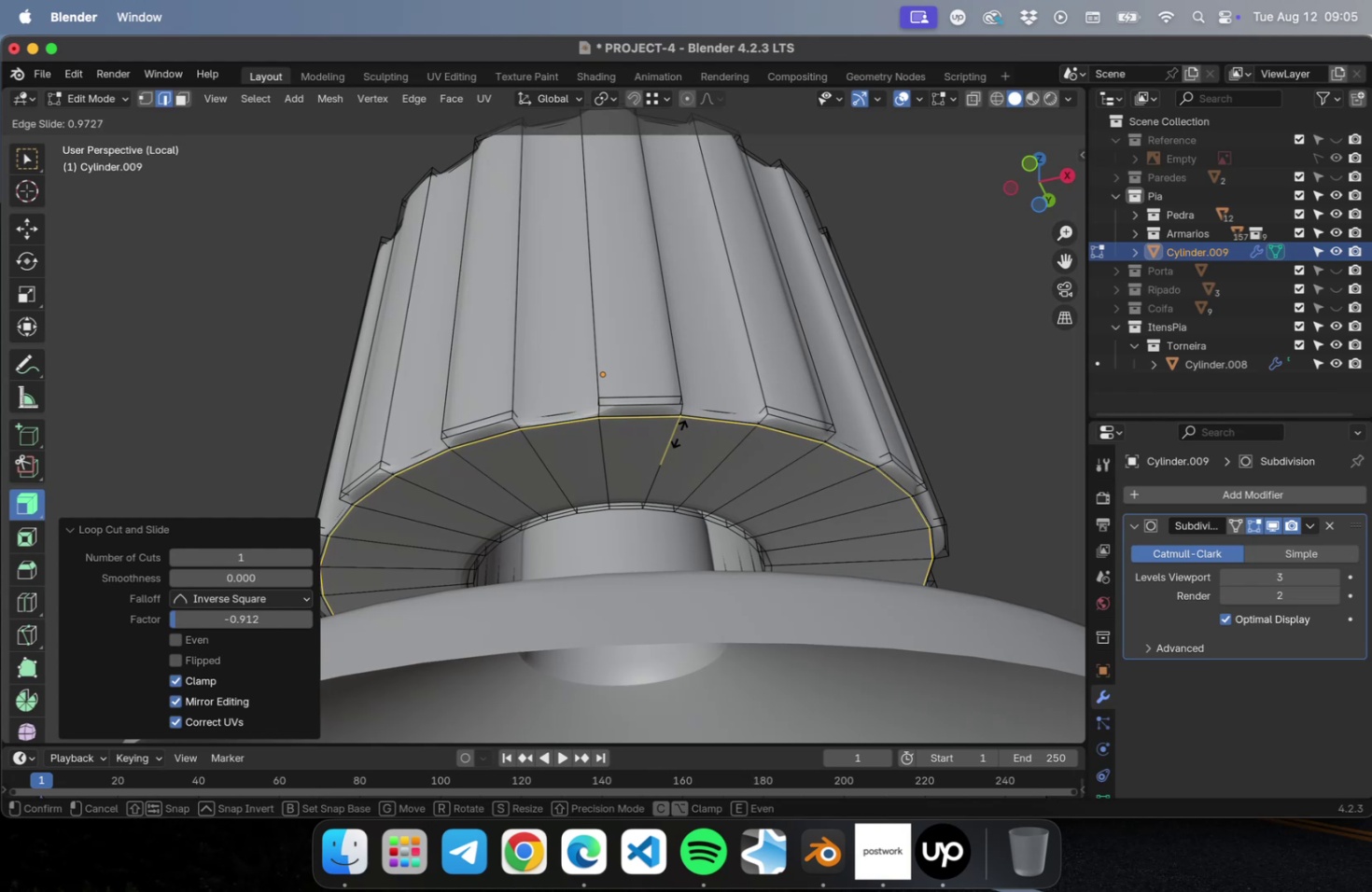 
left_click([679, 433])
 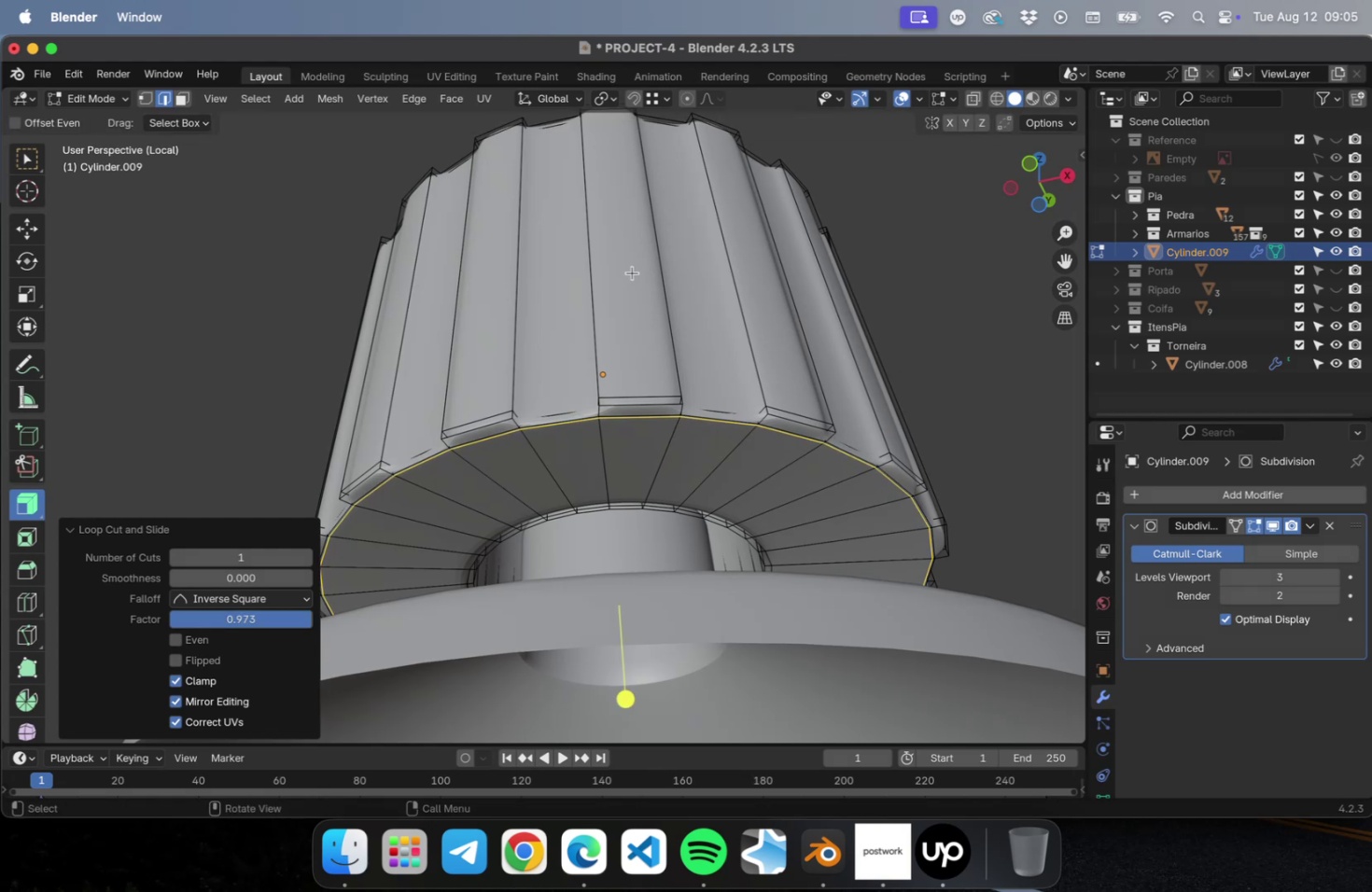 
scroll: coordinate [638, 303], scroll_direction: down, amount: 8.0
 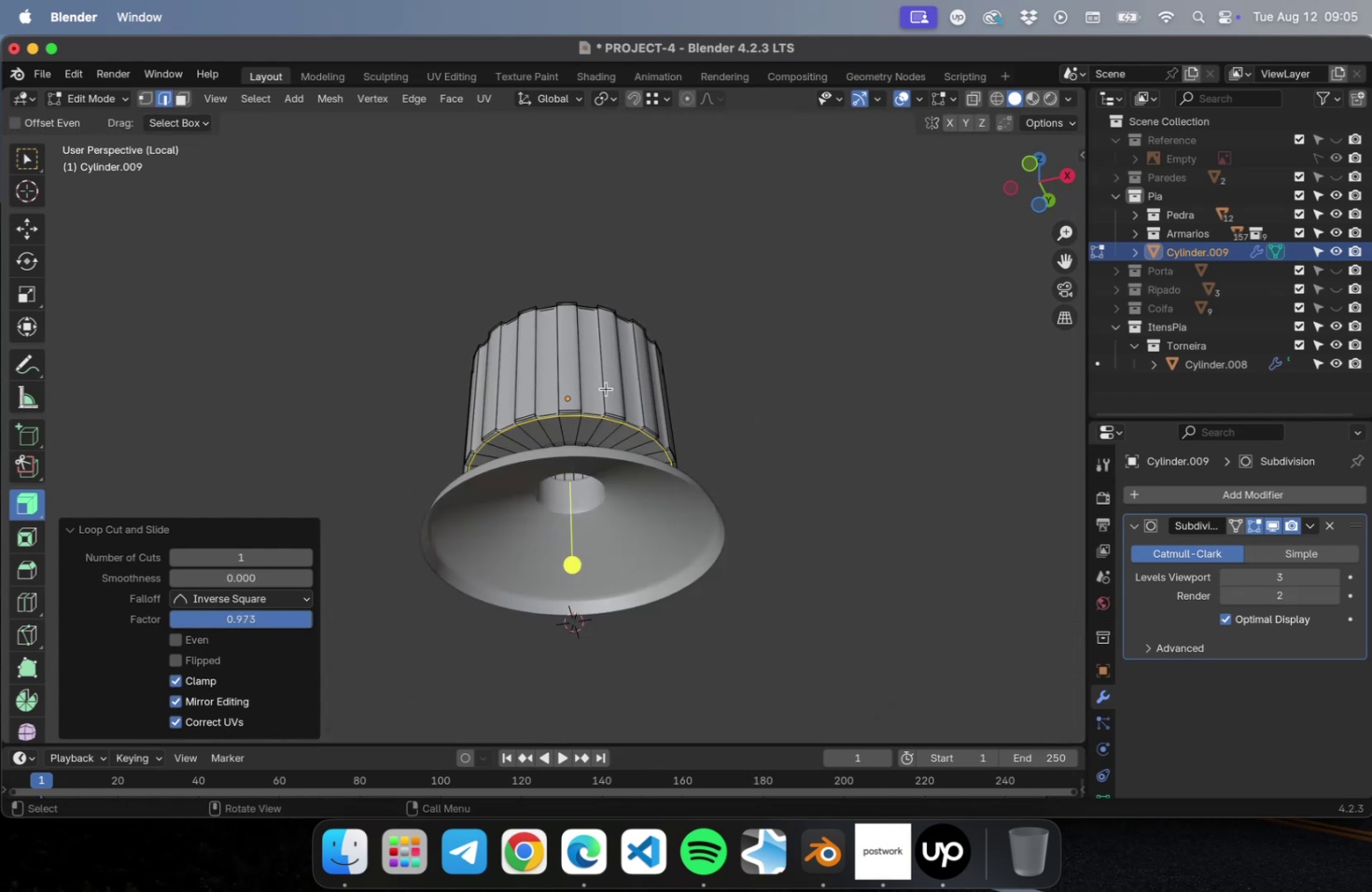 
key(Meta+R)
 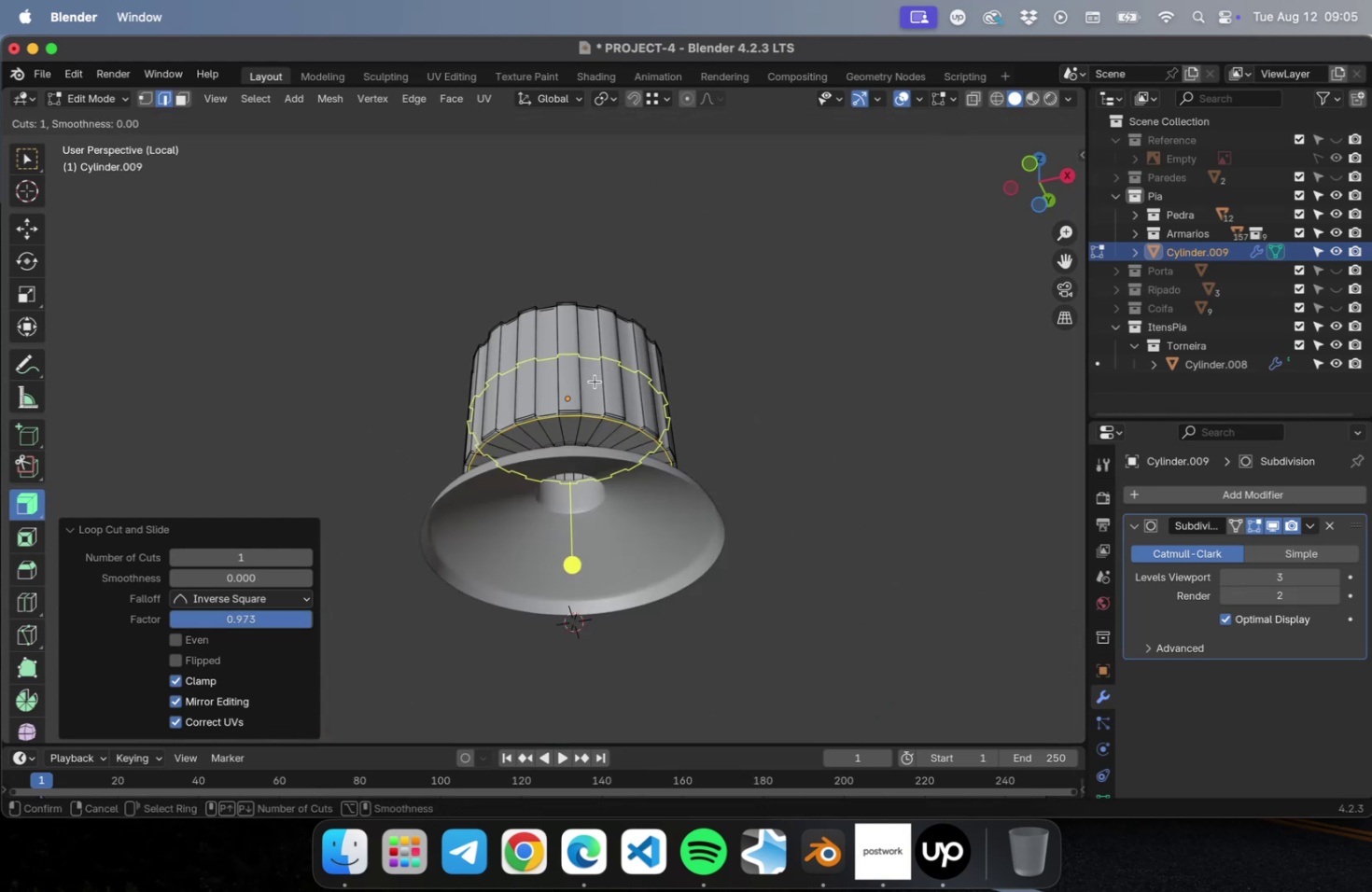 
left_click([595, 381])
 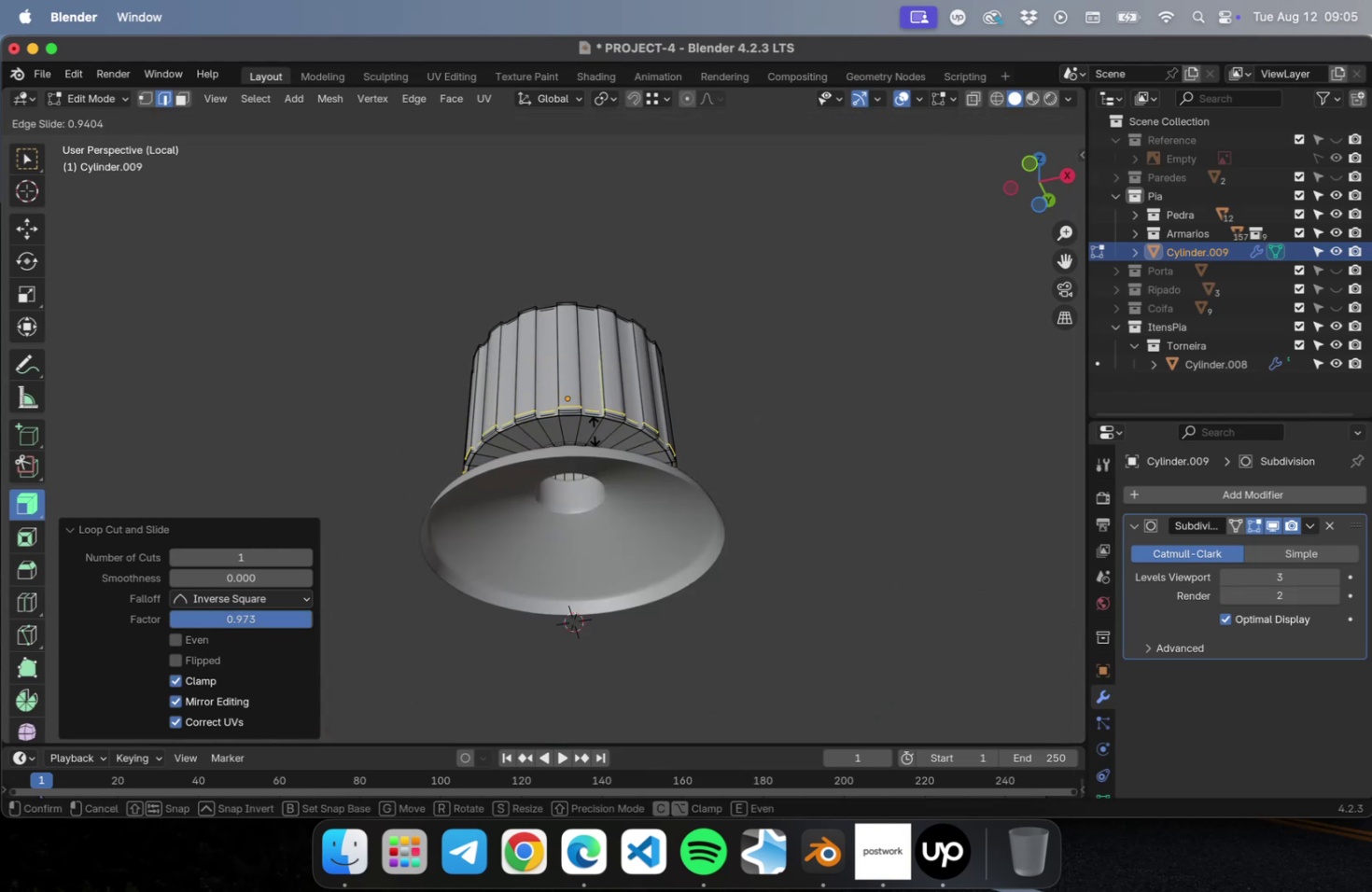 
left_click([594, 430])
 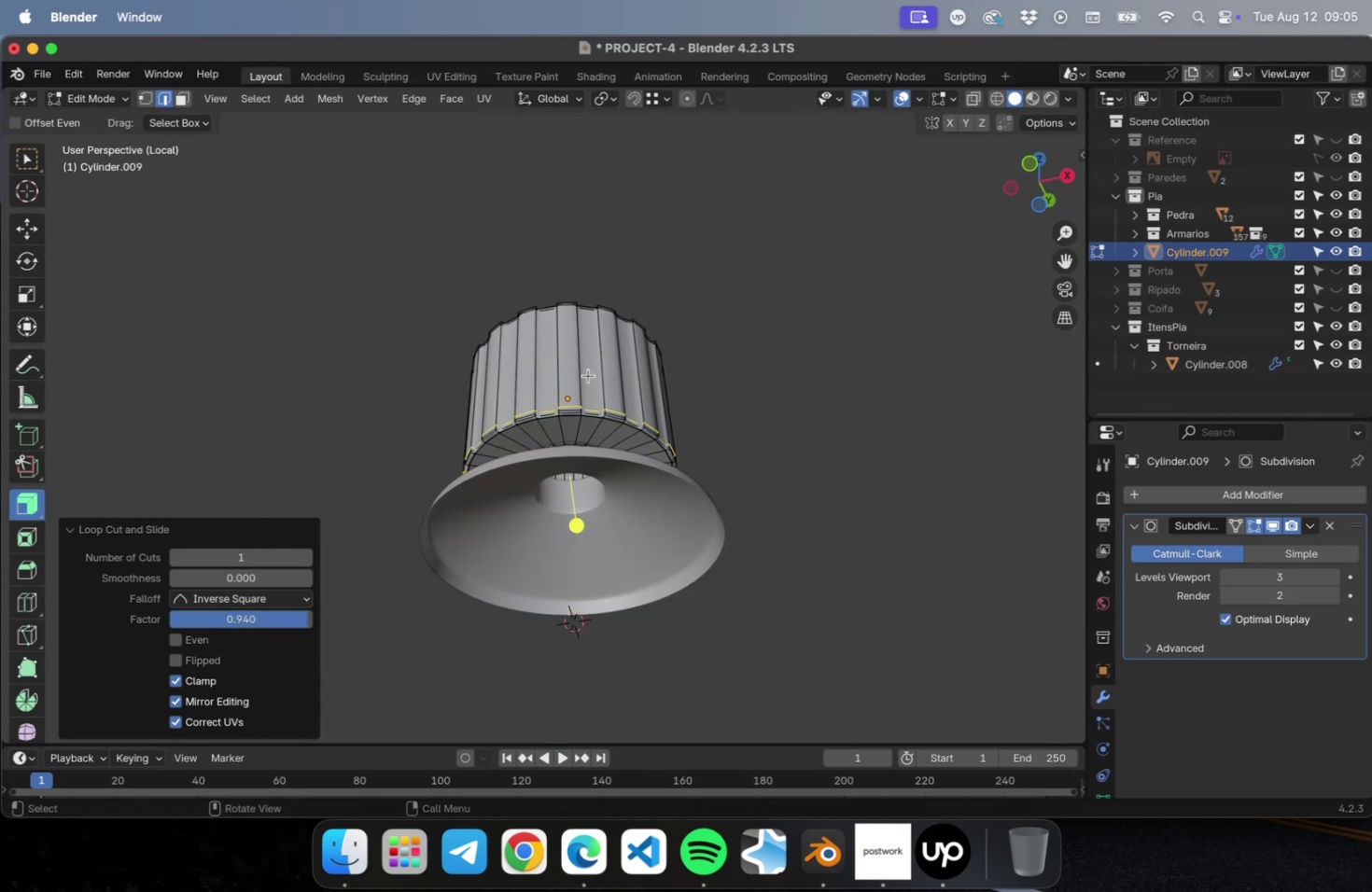 
key(Meta+CommandLeft)
 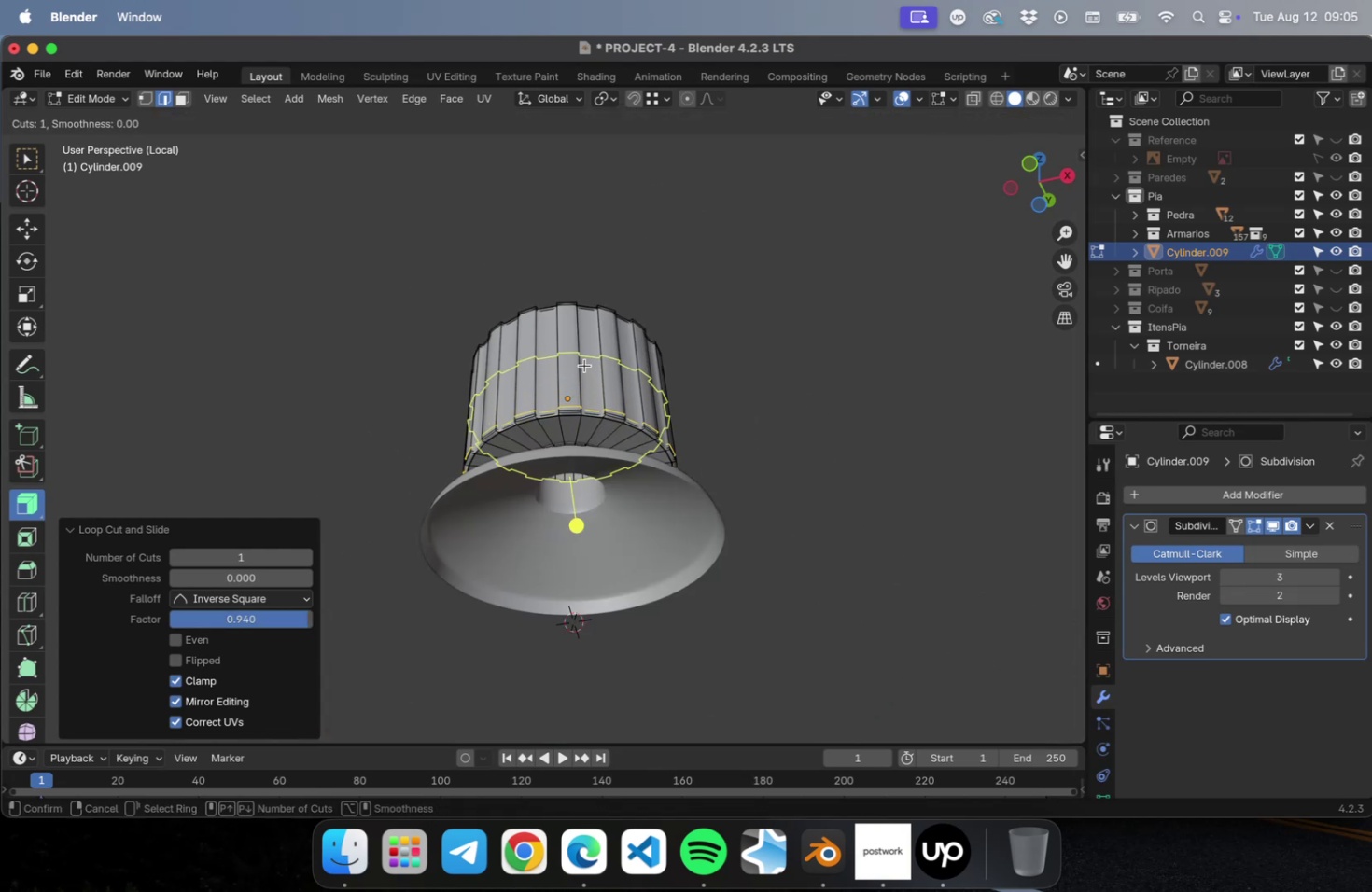 
key(Meta+R)
 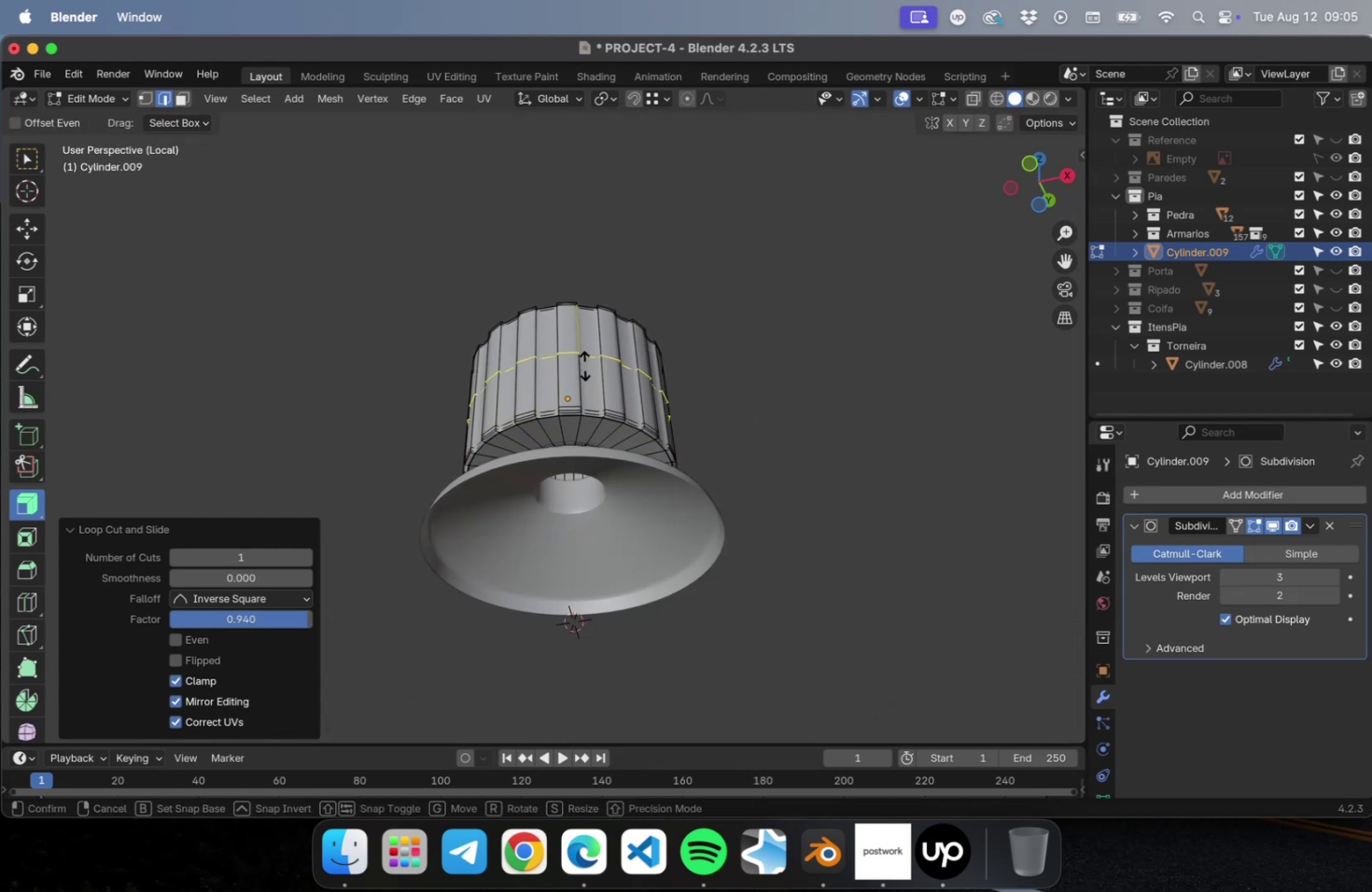 
left_click([584, 365])
 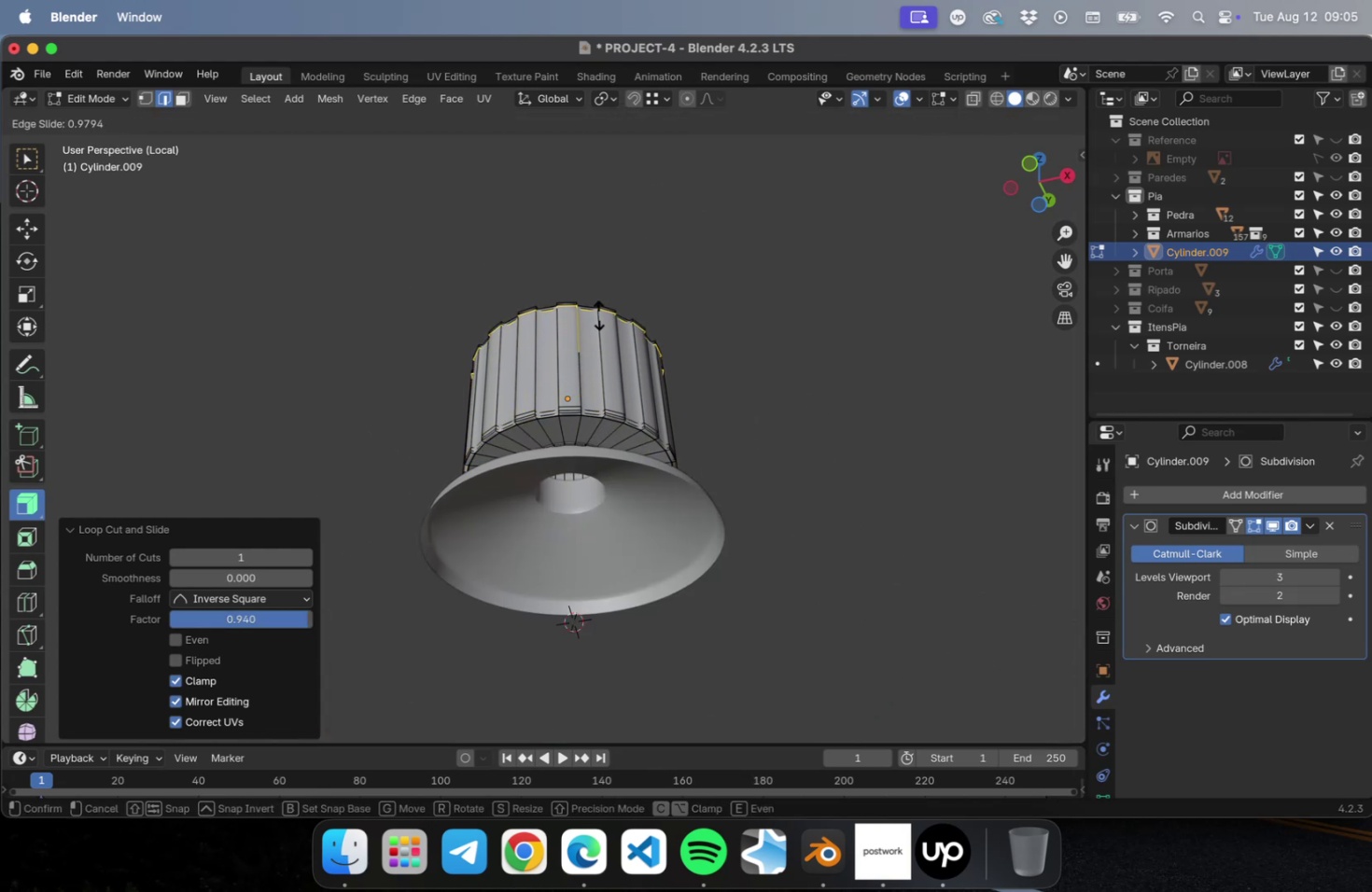 
left_click([598, 314])
 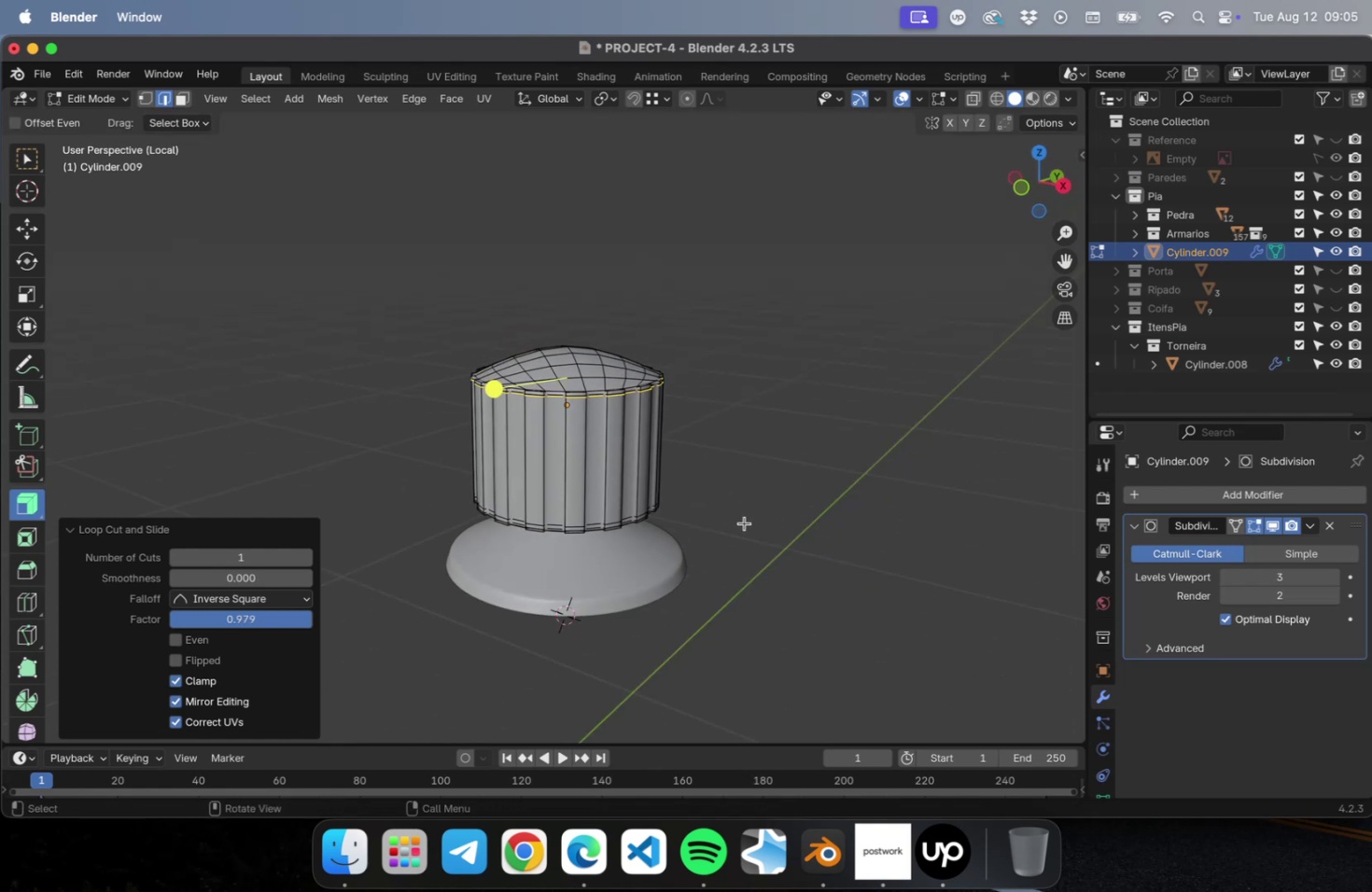 
key(Tab)
 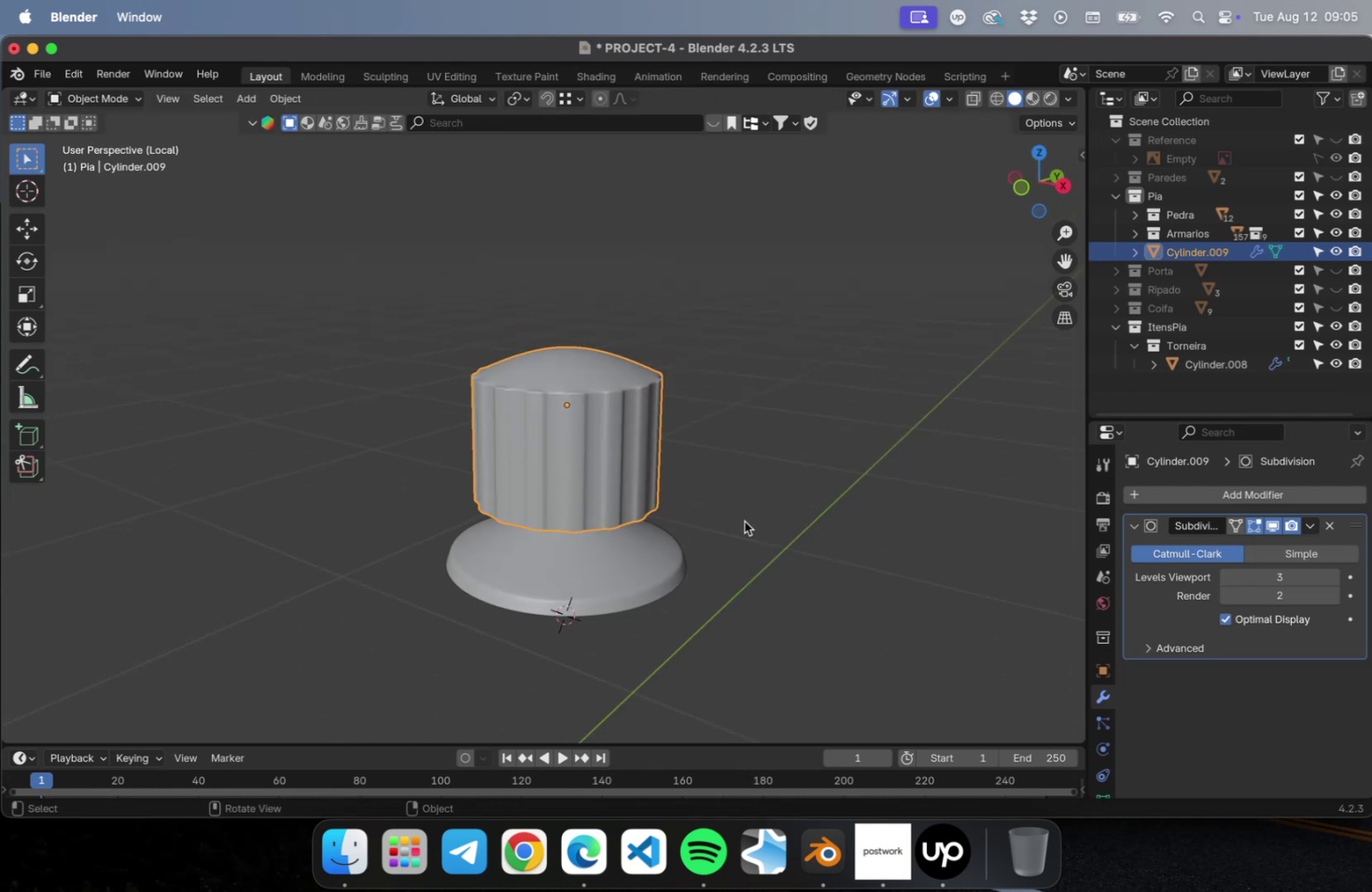 
left_click([744, 521])
 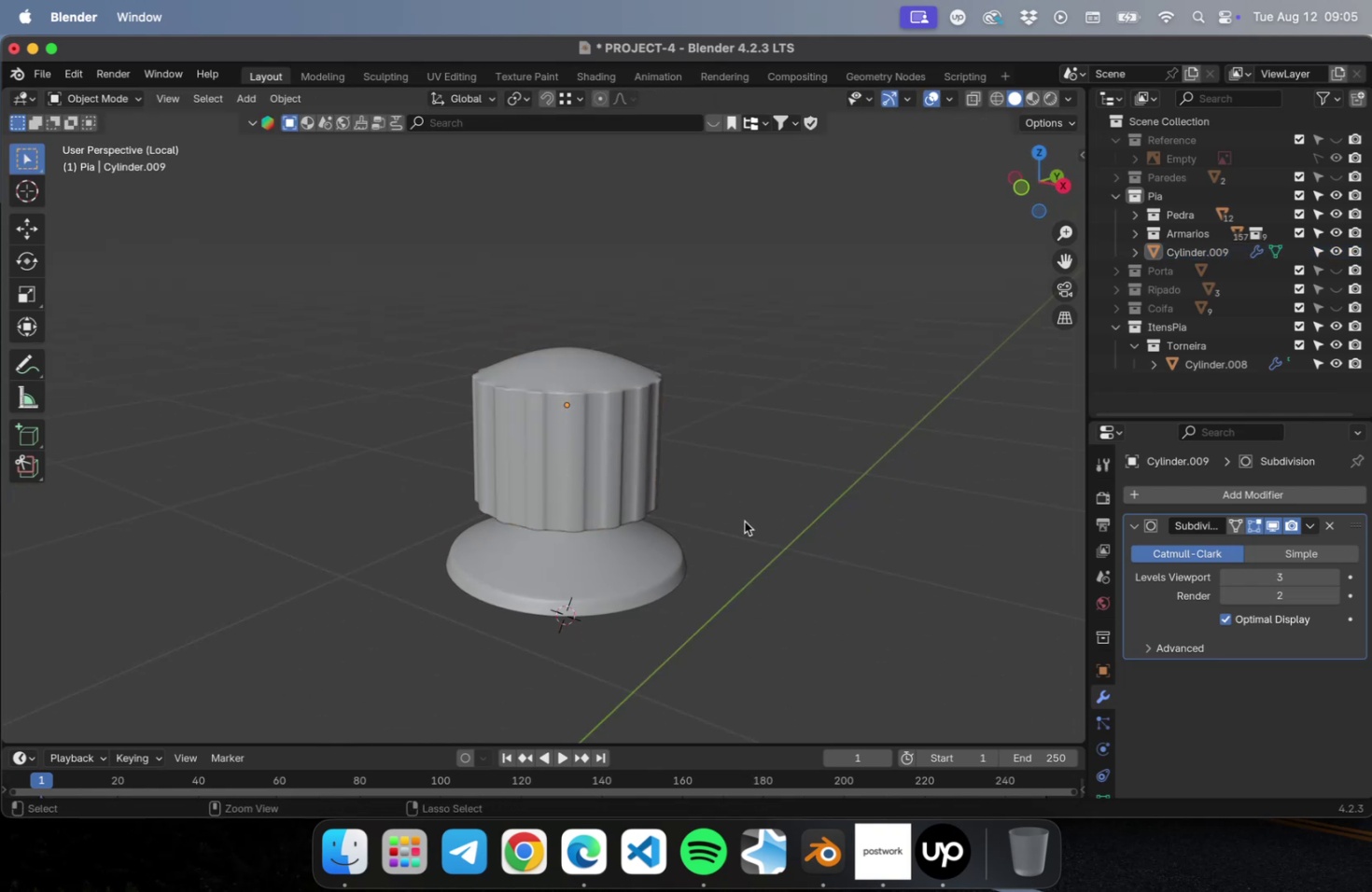 
key(Meta+S)
 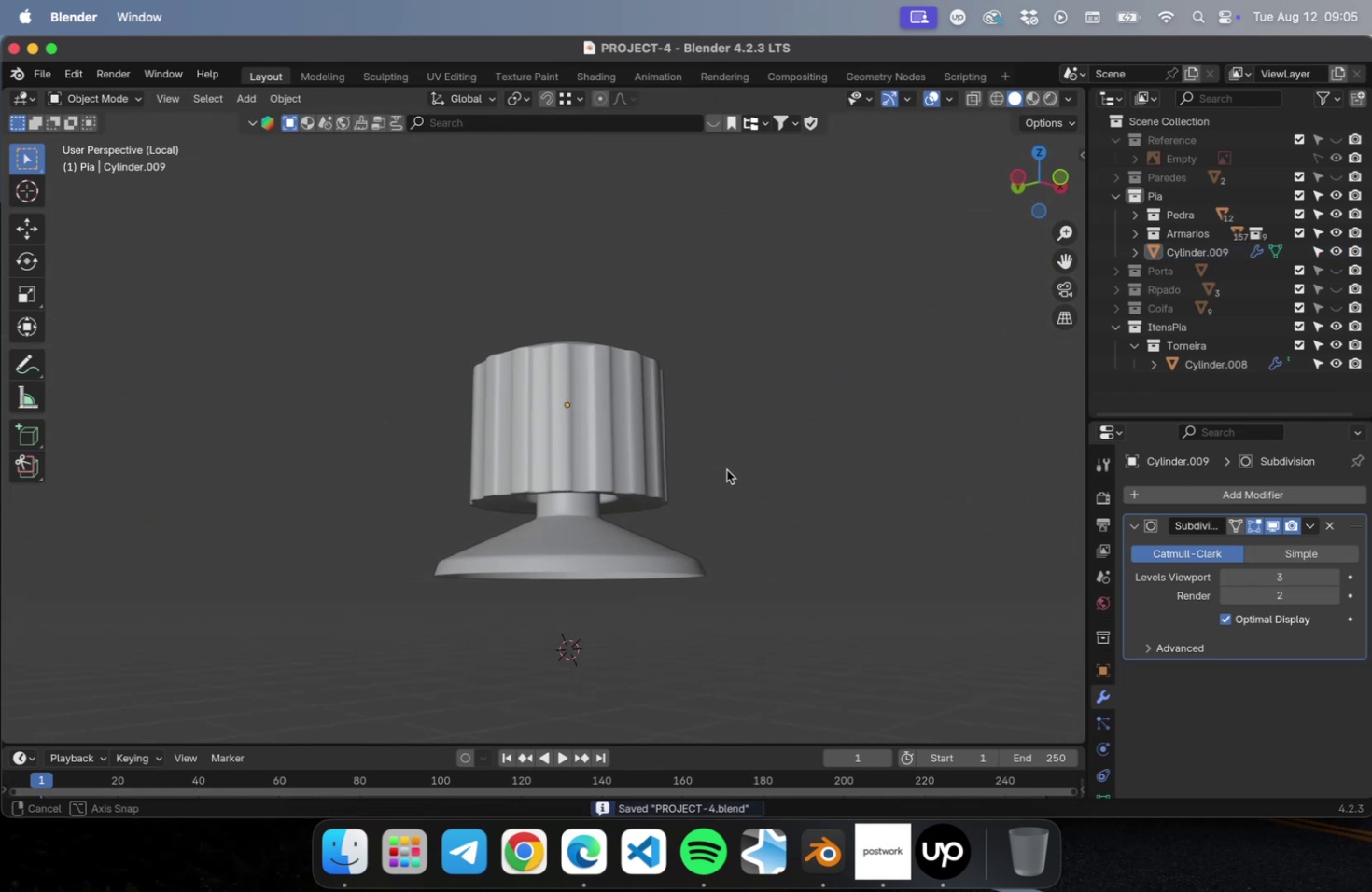 
wait(5.77)
 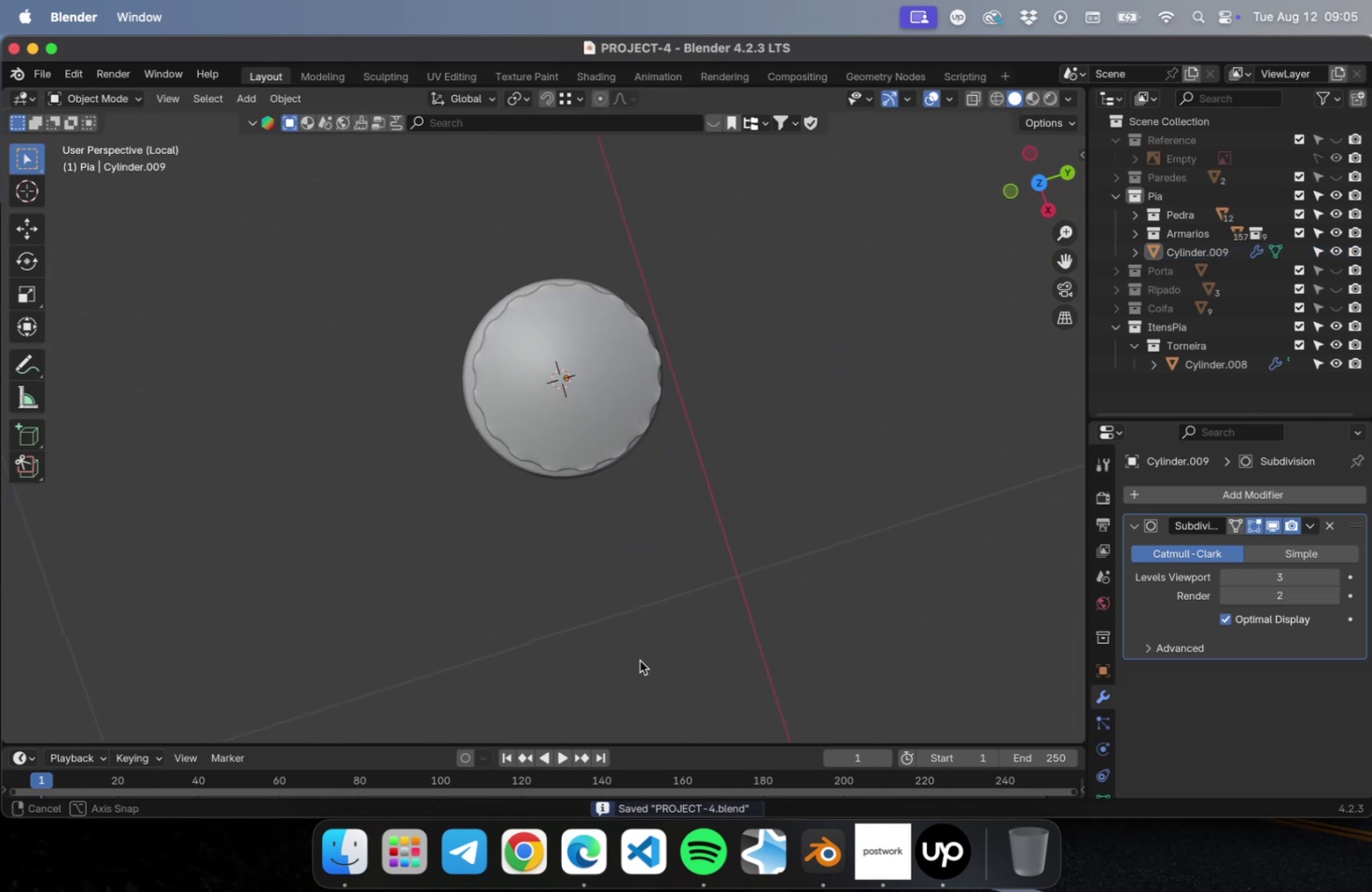 
scroll: coordinate [566, 486], scroll_direction: up, amount: 10.0
 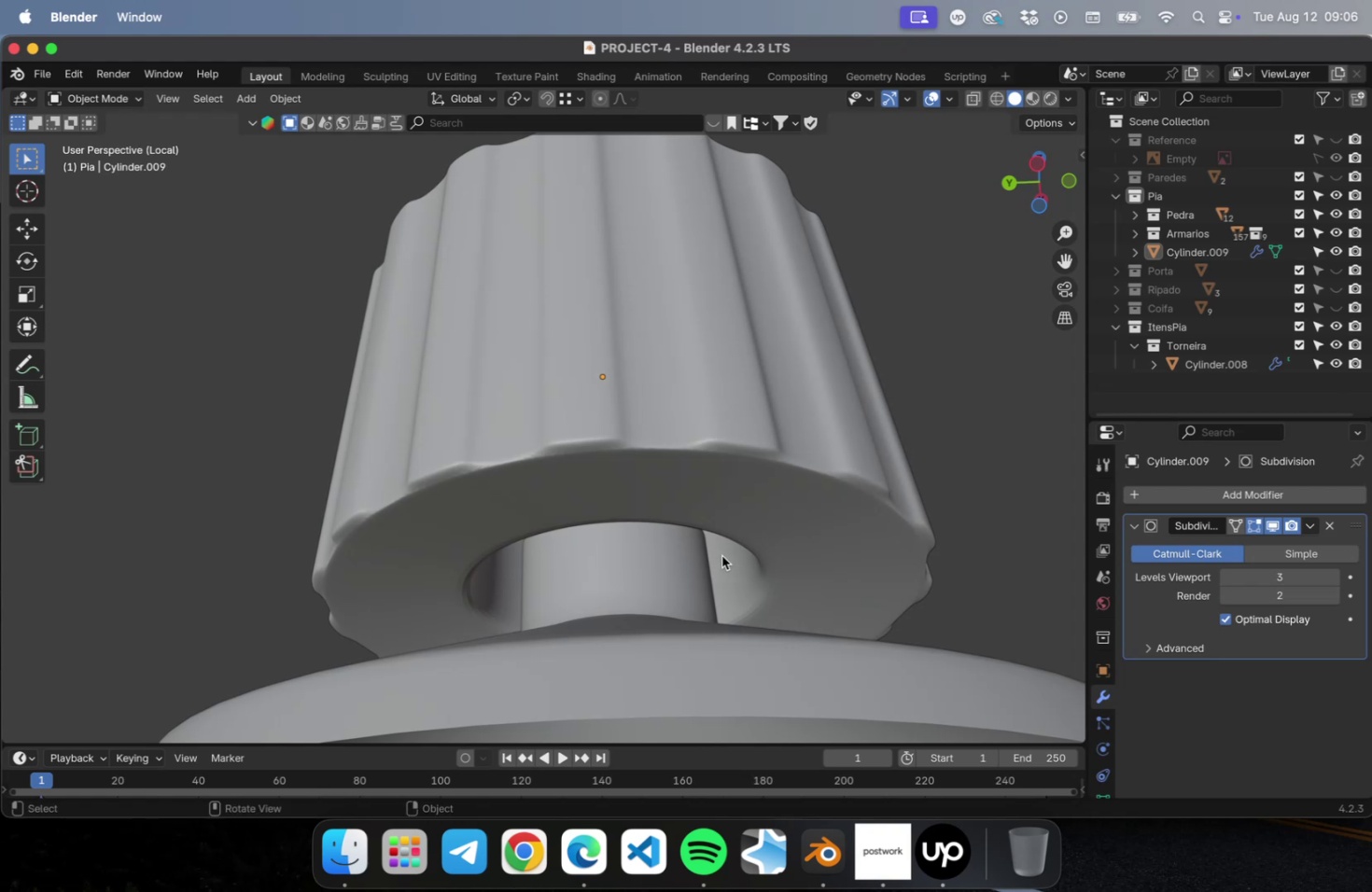 
left_click([747, 546])
 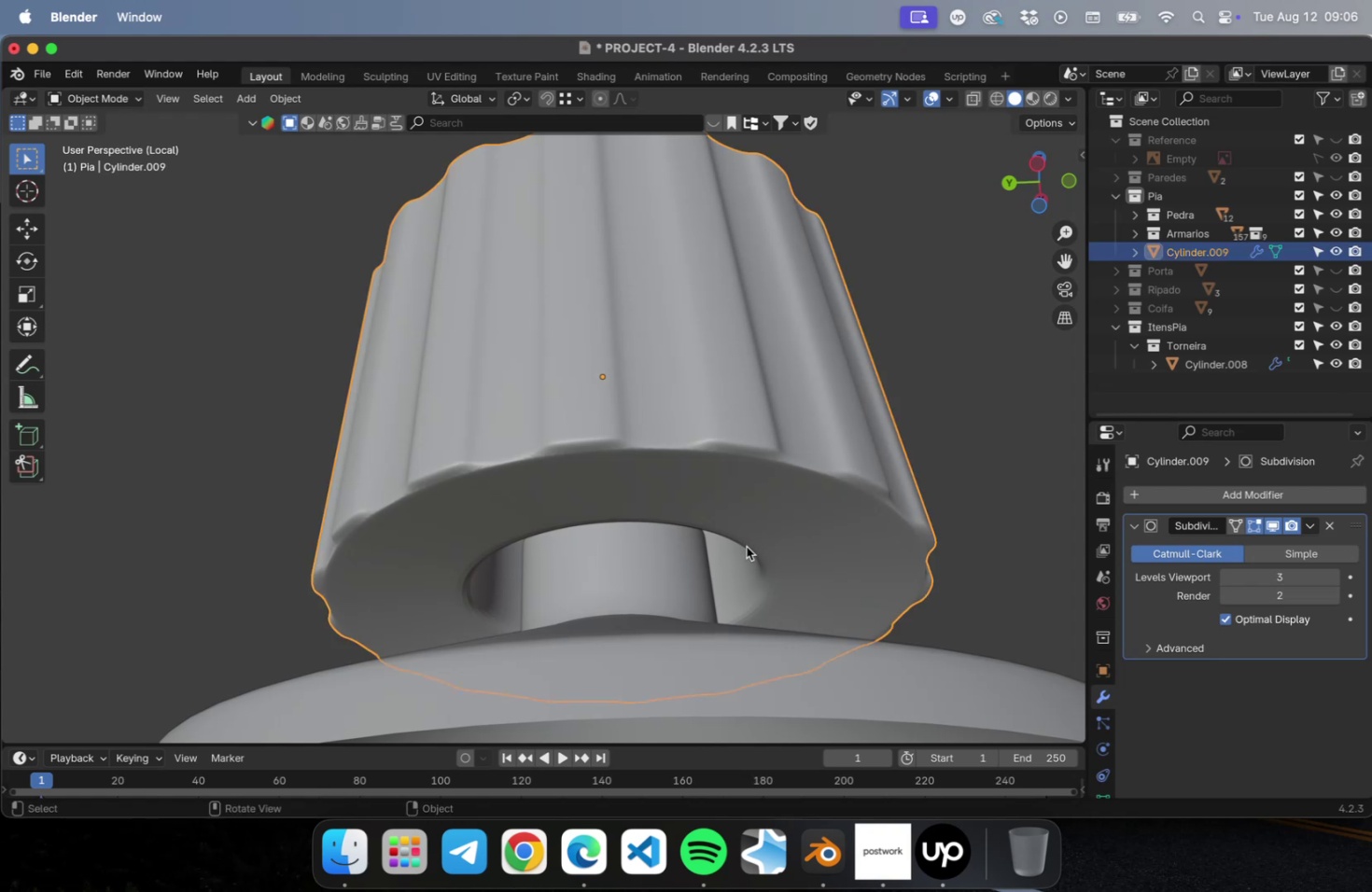 
key(Tab)
 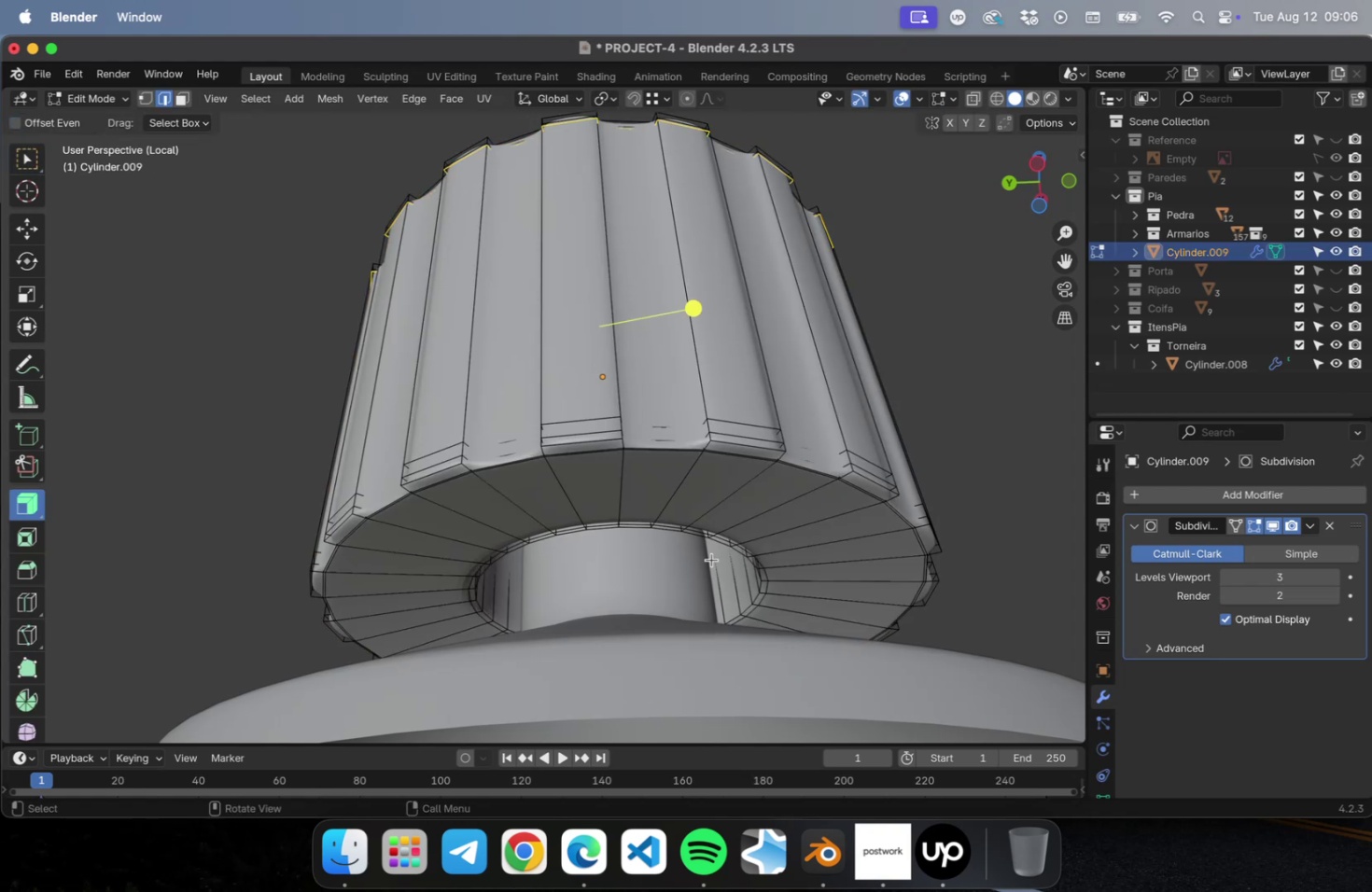 
scroll: coordinate [706, 557], scroll_direction: up, amount: 2.0
 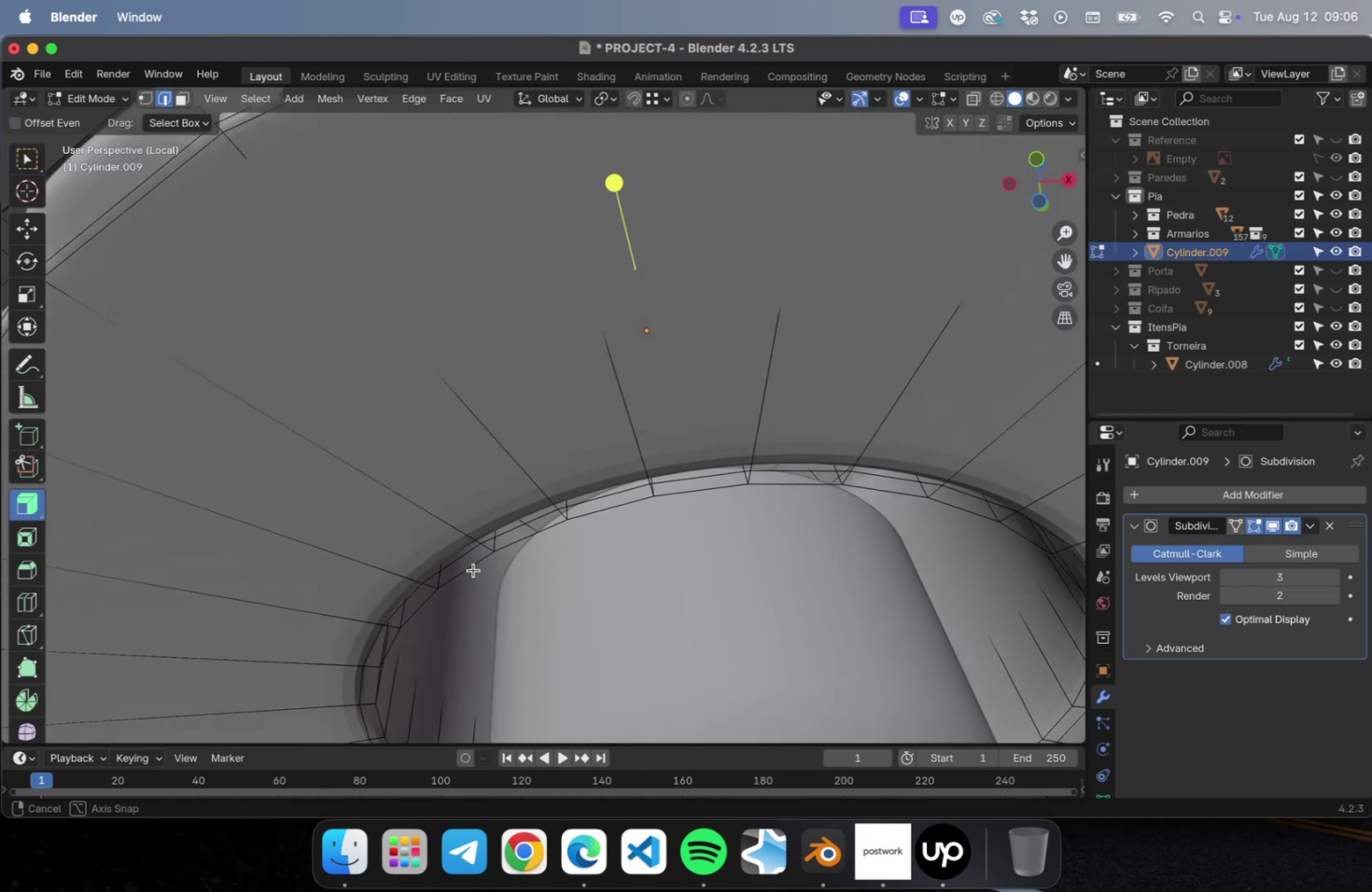 
hold_key(key=ShiftLeft, duration=1.57)
 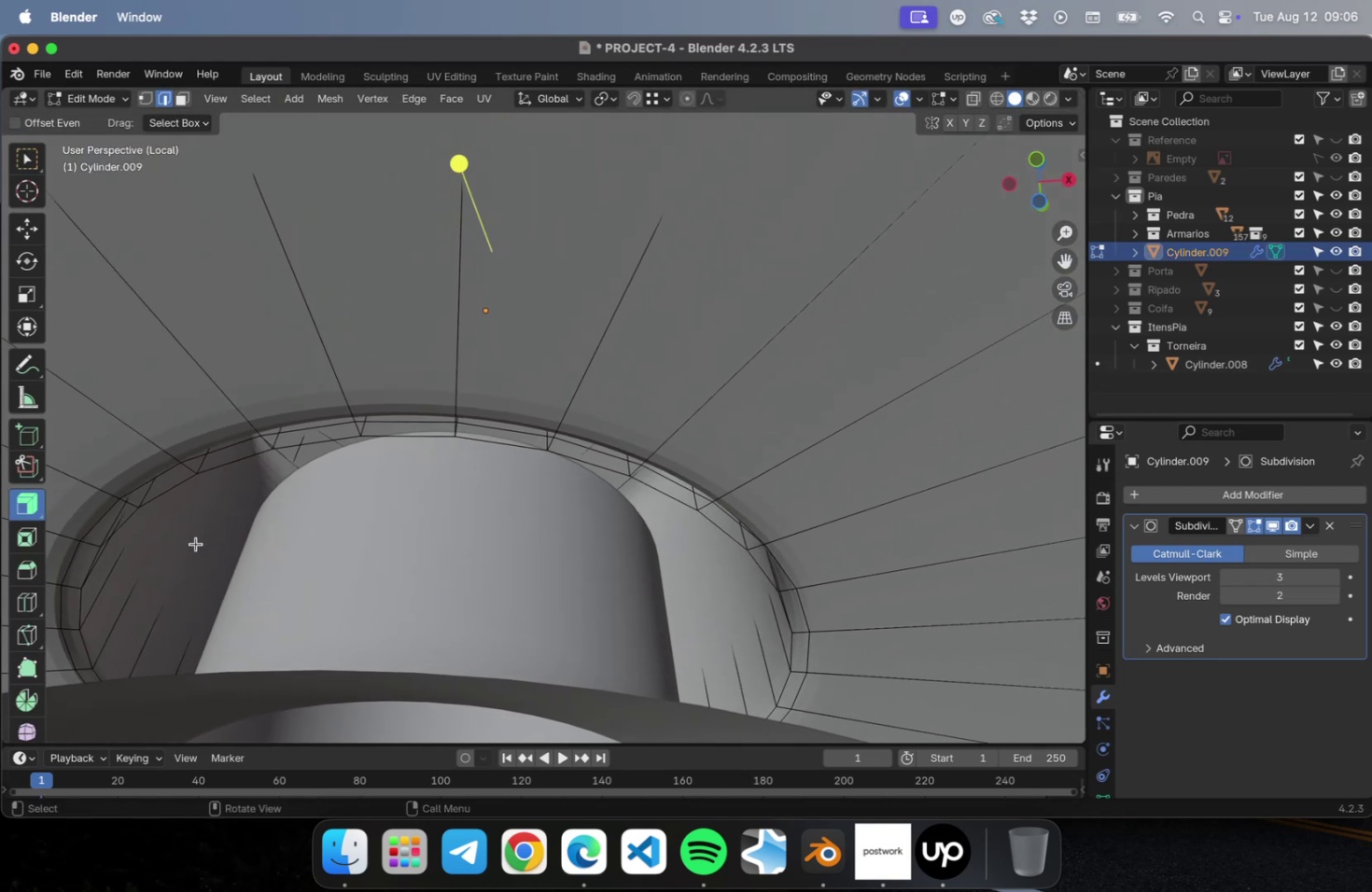 
key(Meta+R)
 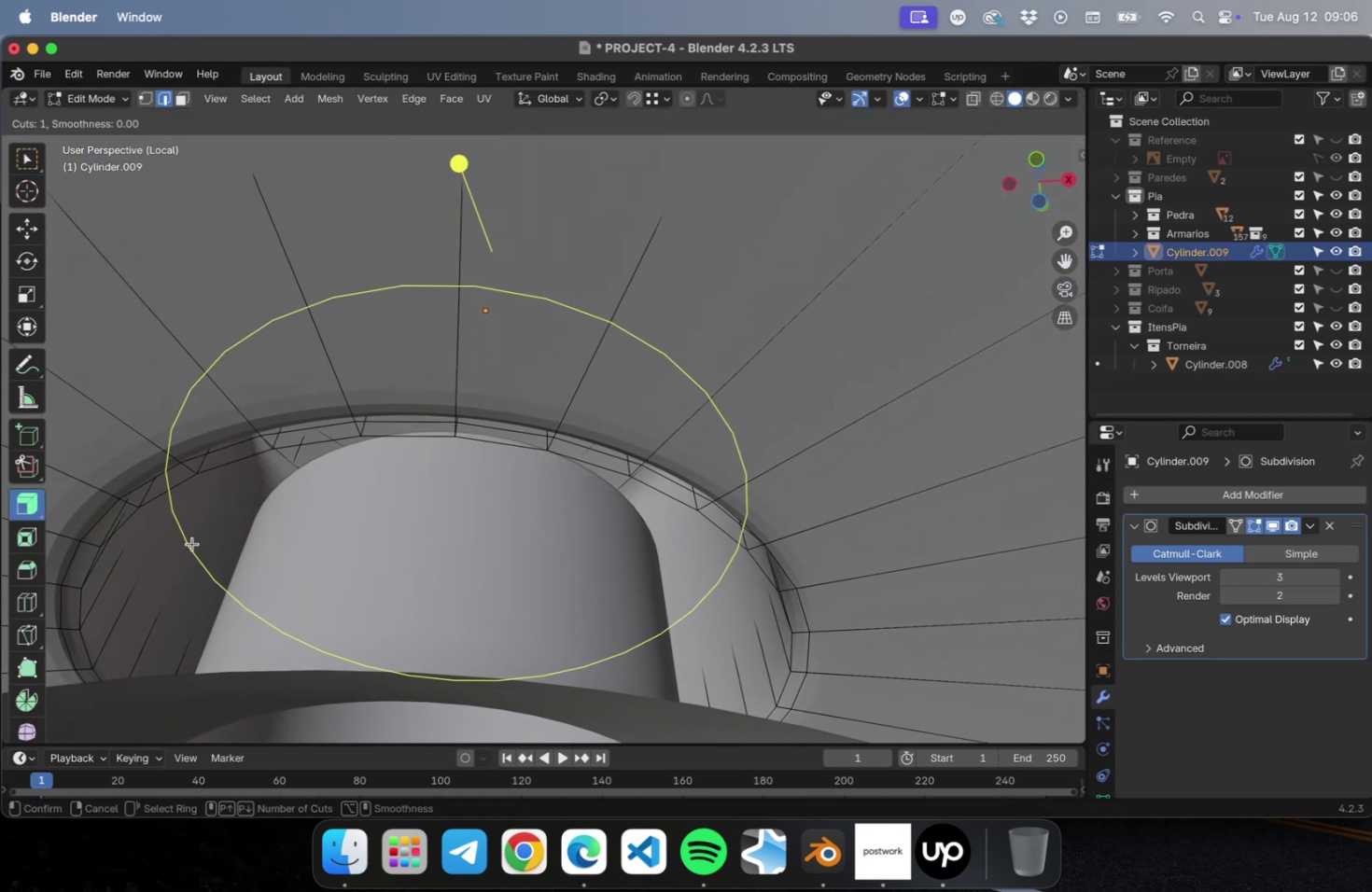 
left_click([192, 543])
 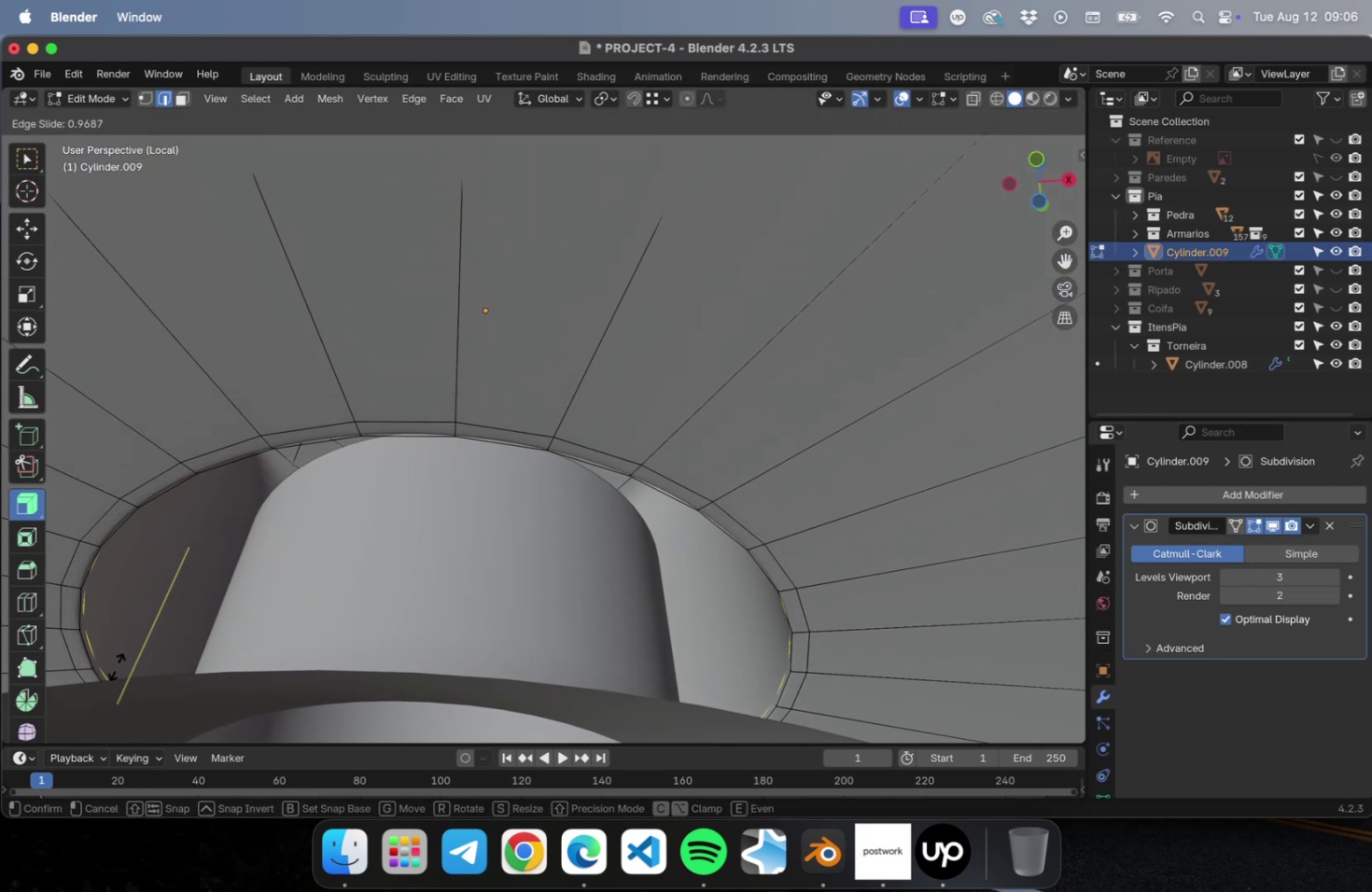 
left_click([117, 665])
 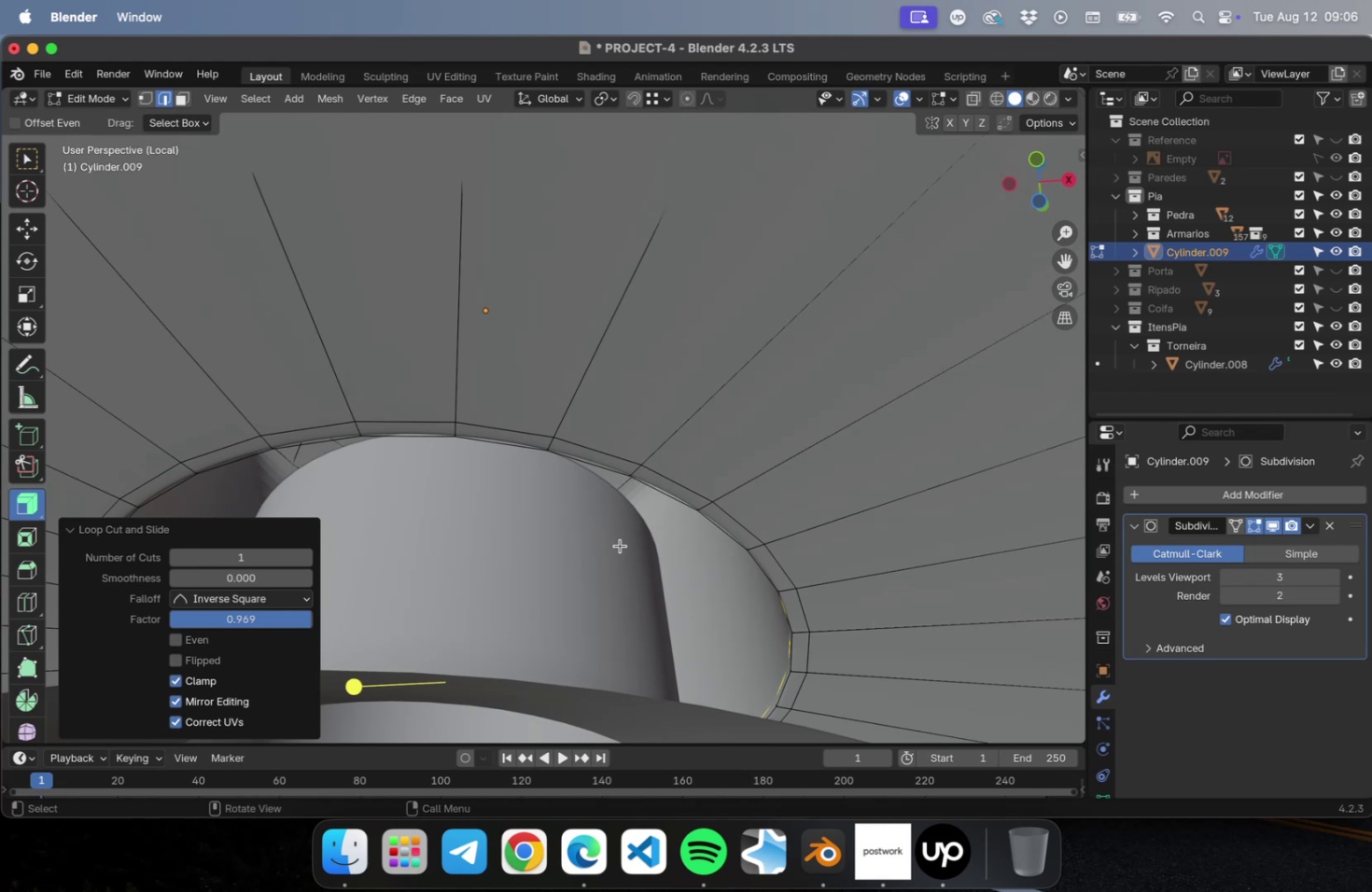 
key(Meta+CommandLeft)
 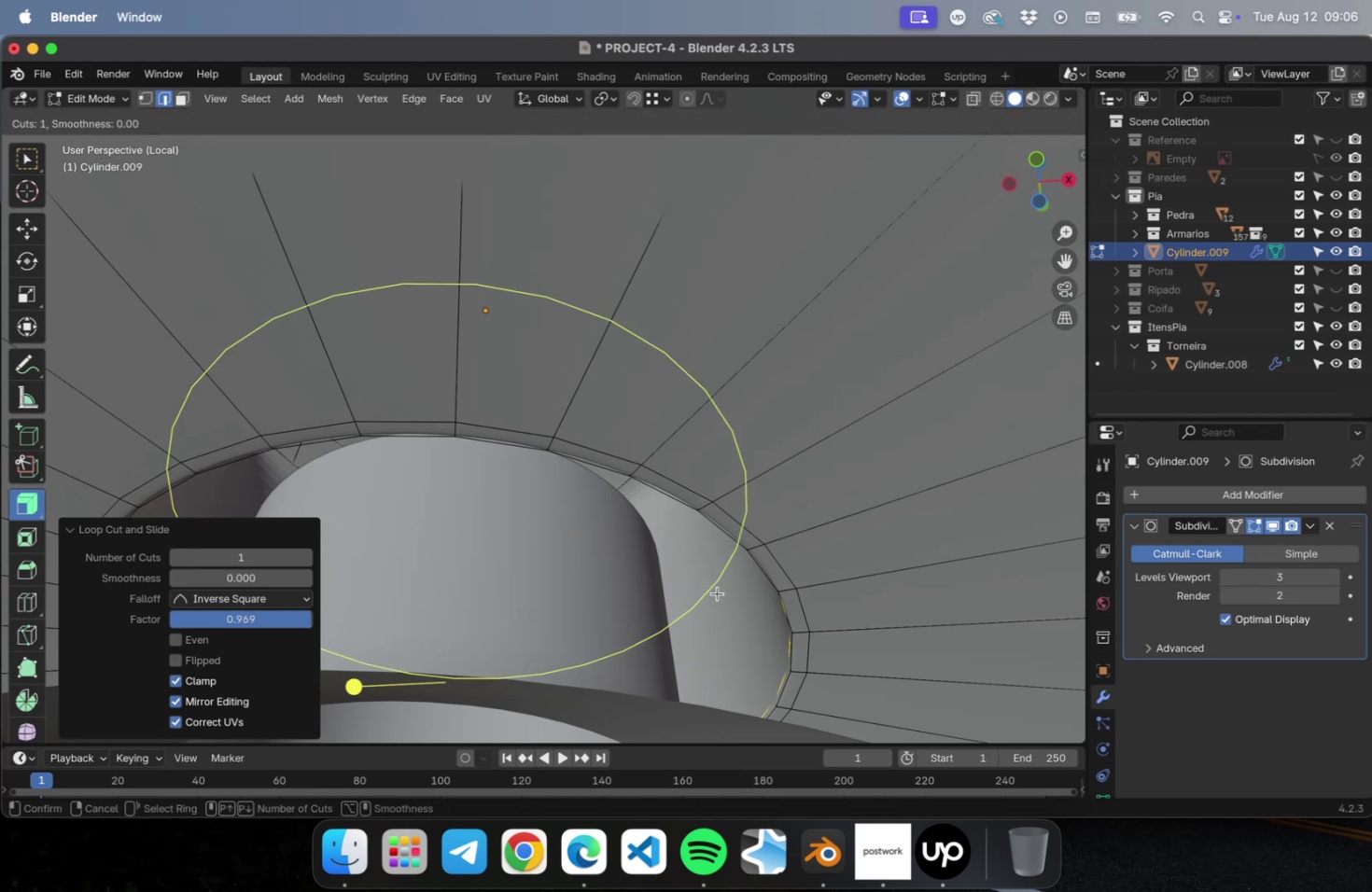 
key(Meta+R)
 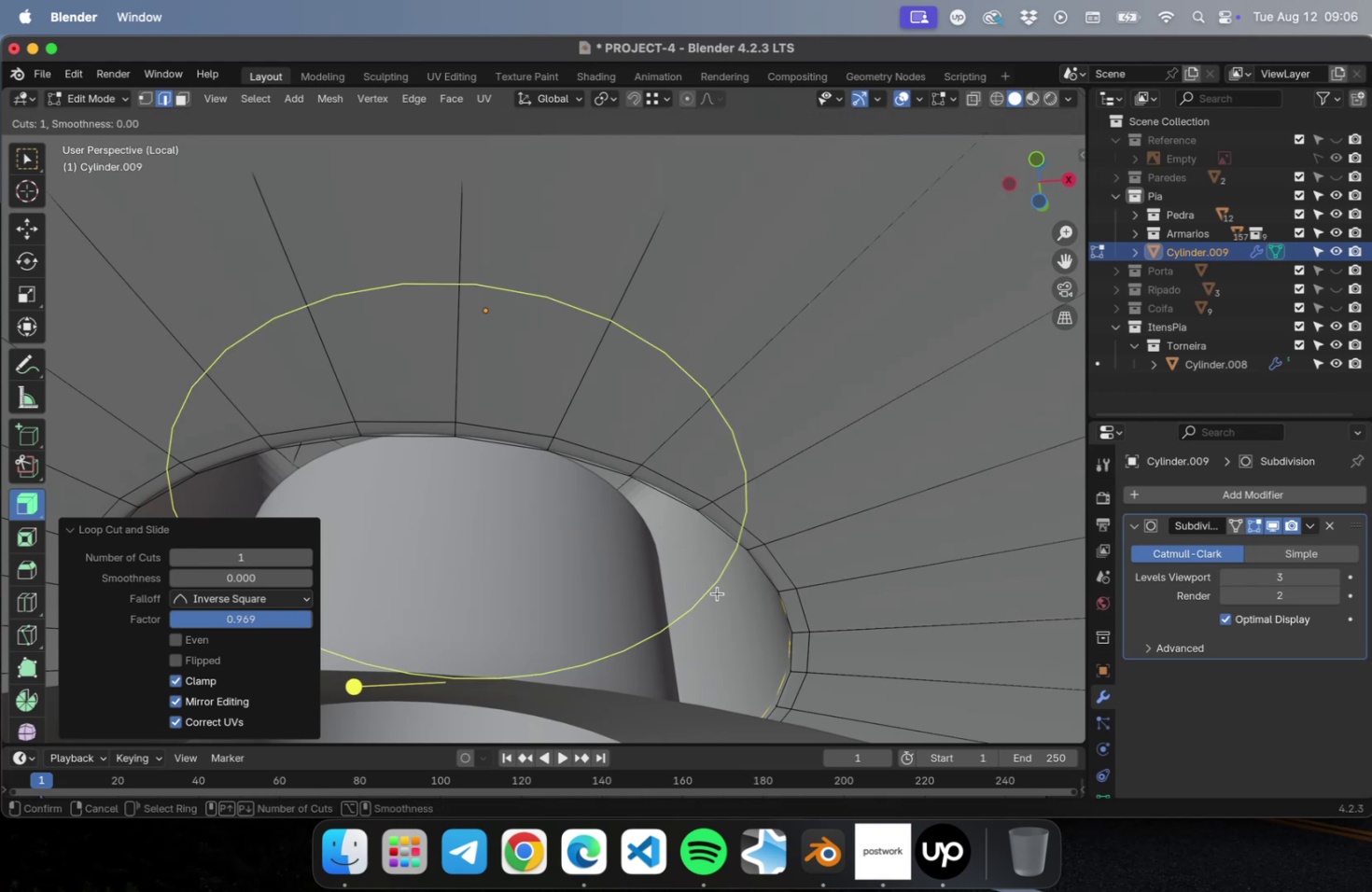 
left_click([717, 592])
 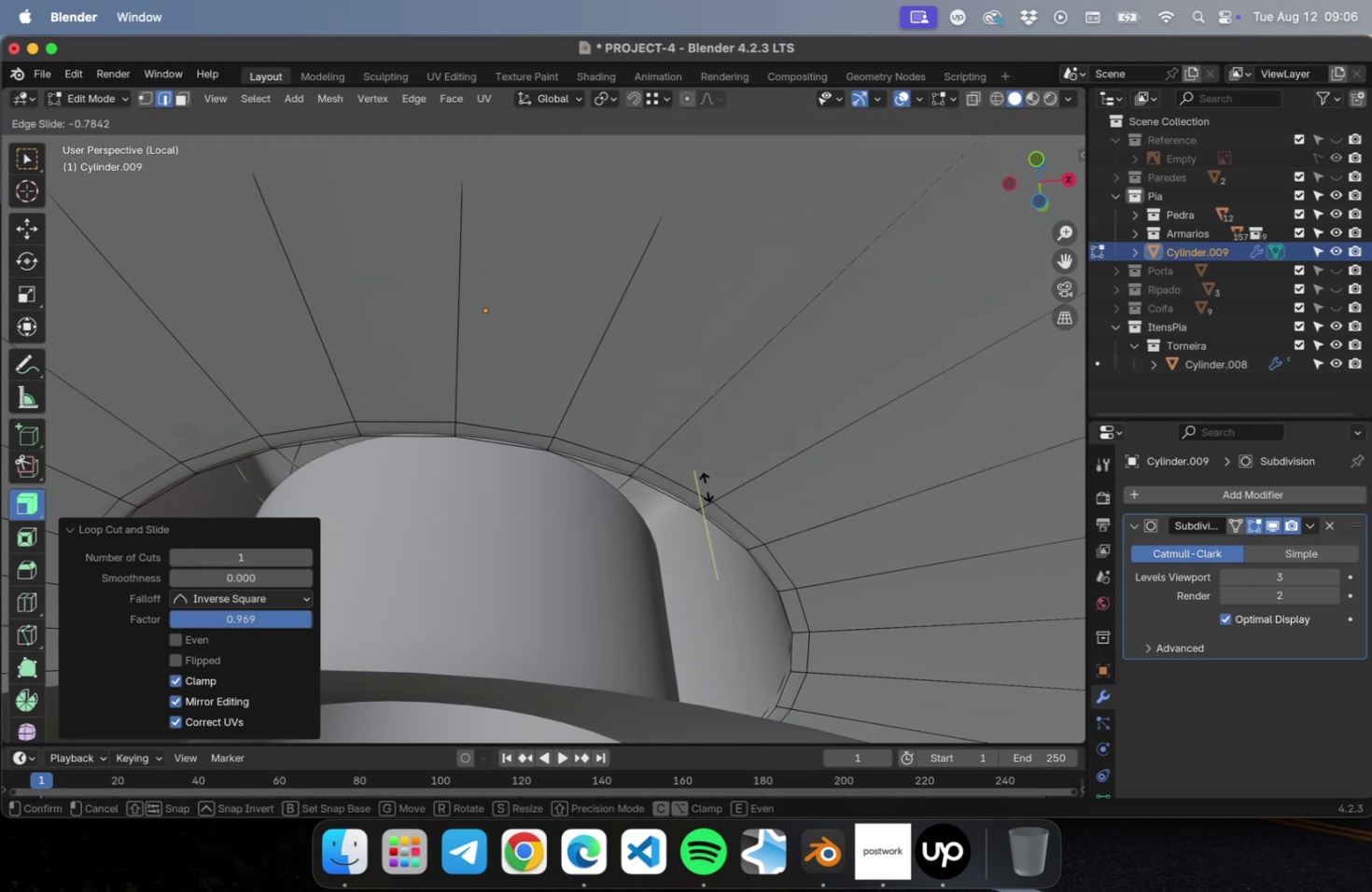 
wait(6.37)
 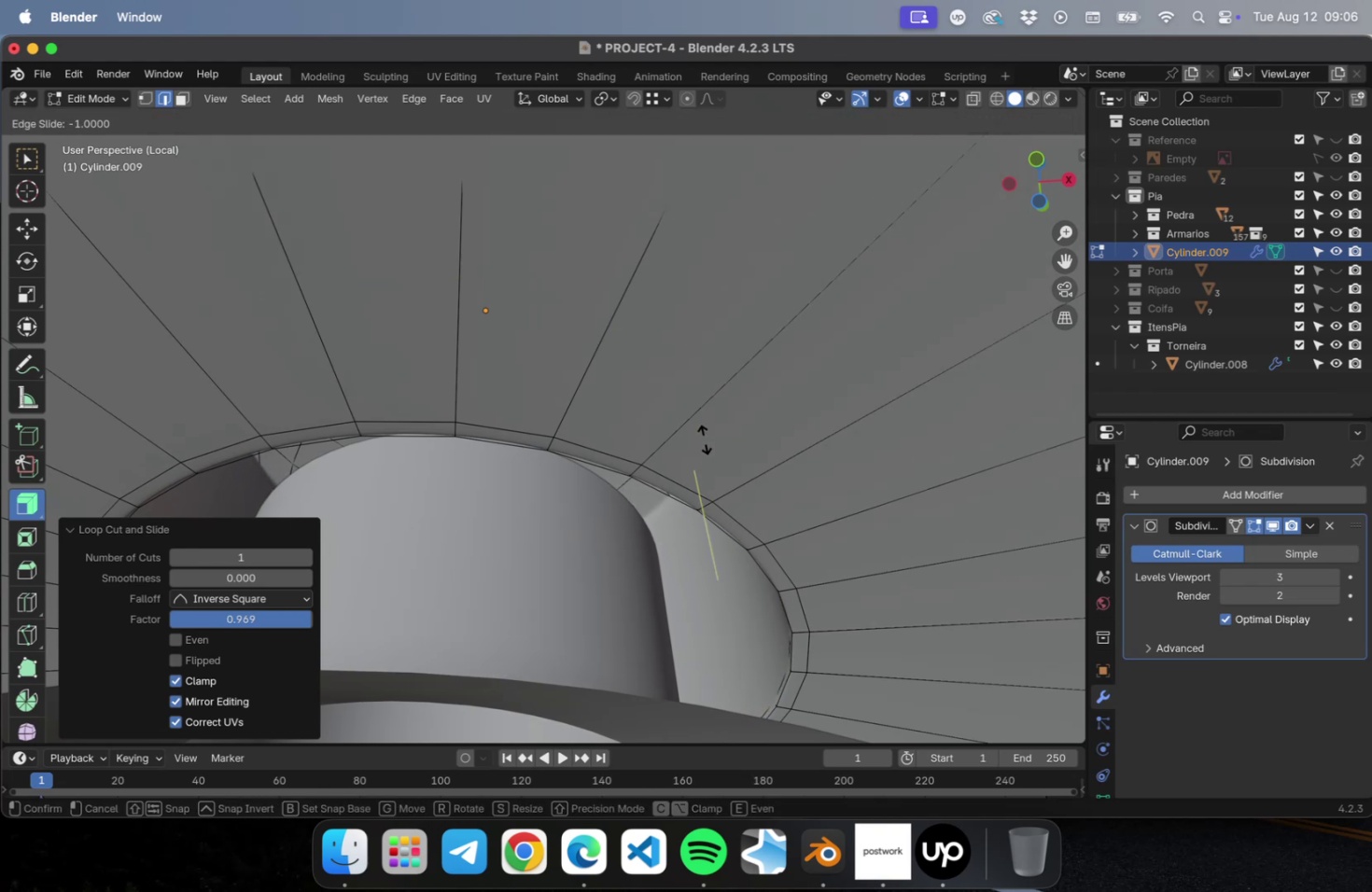 
left_click([695, 454])
 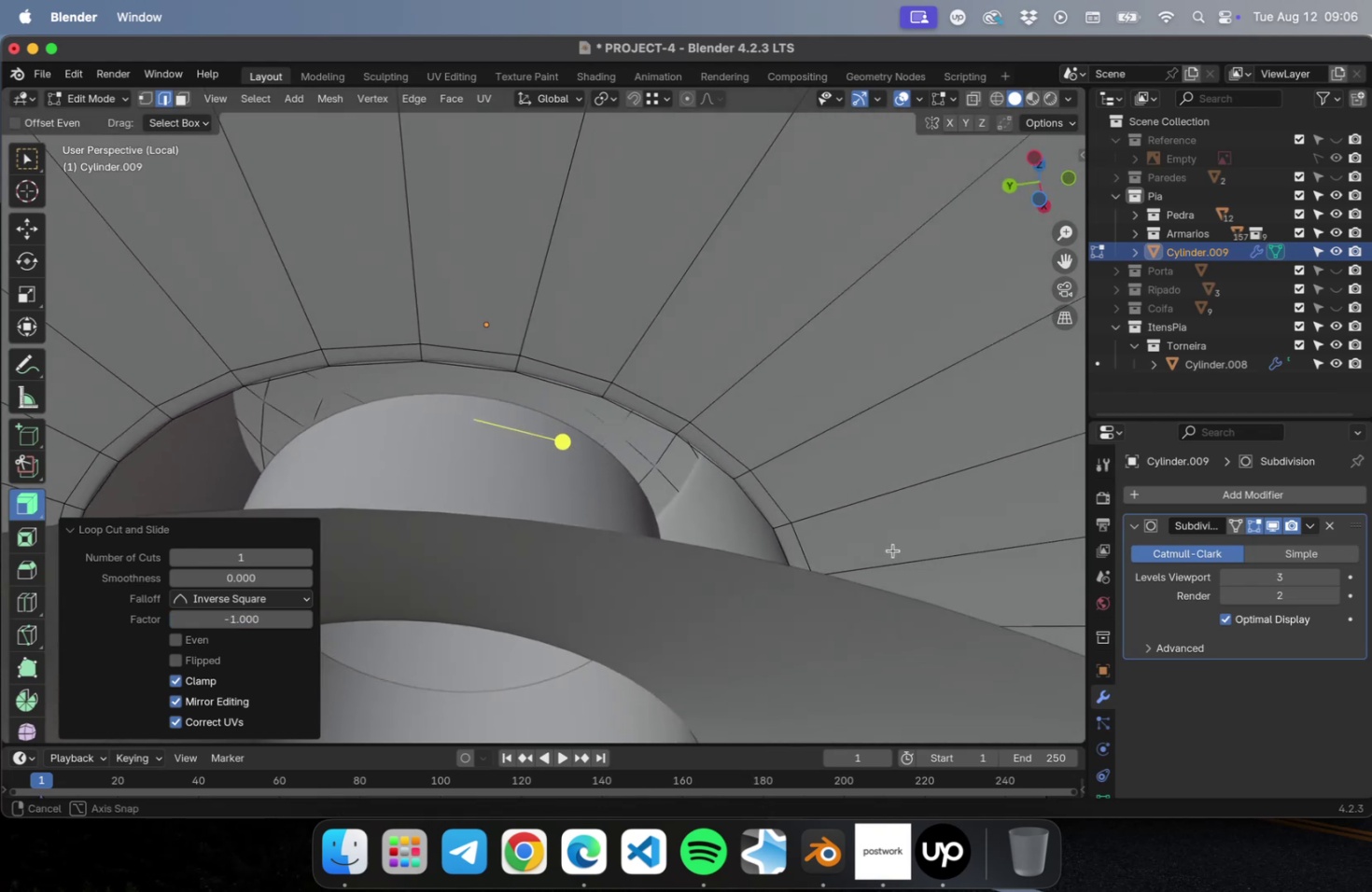 
key(Tab)
 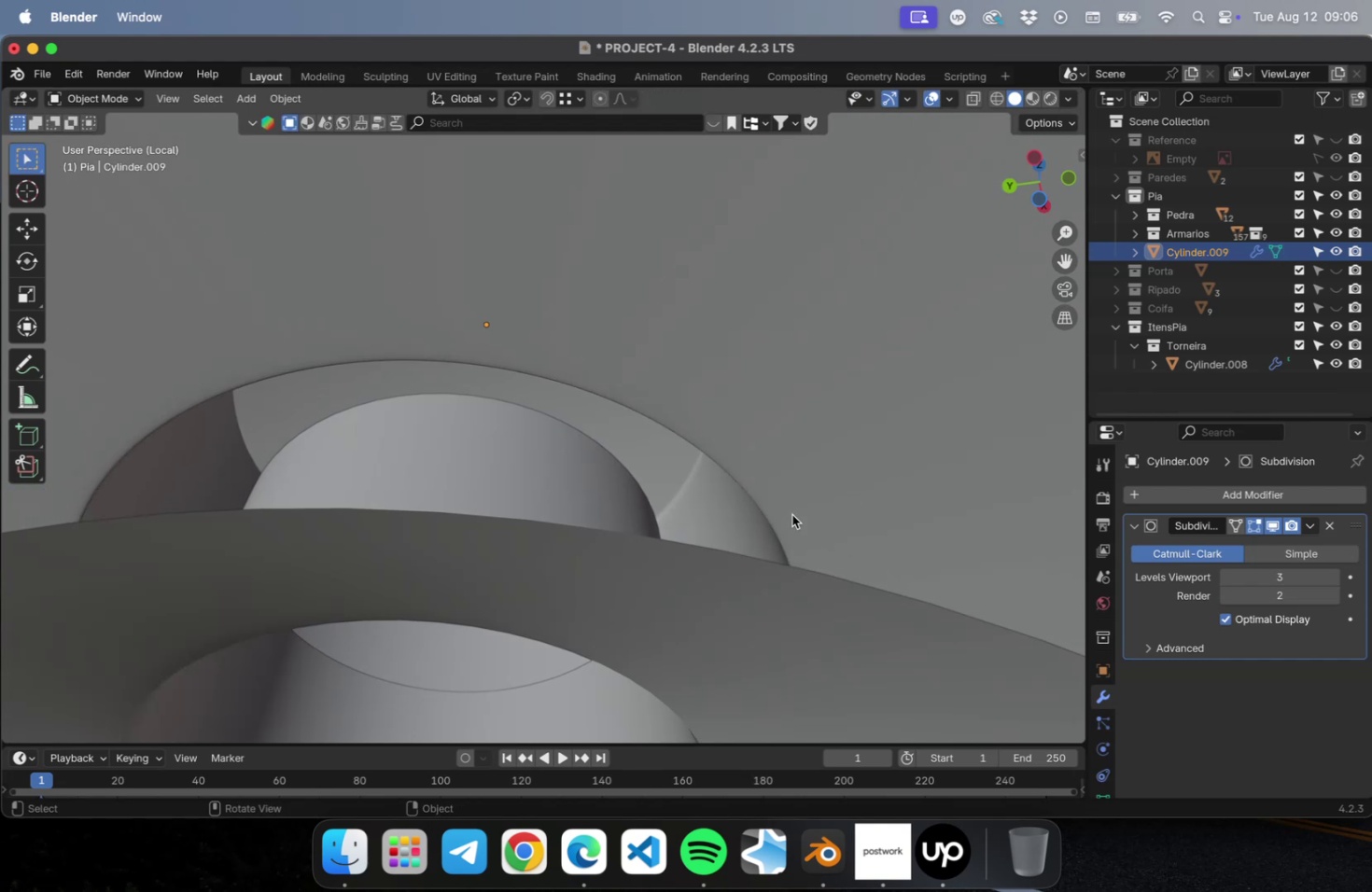 
key(Meta+S)
 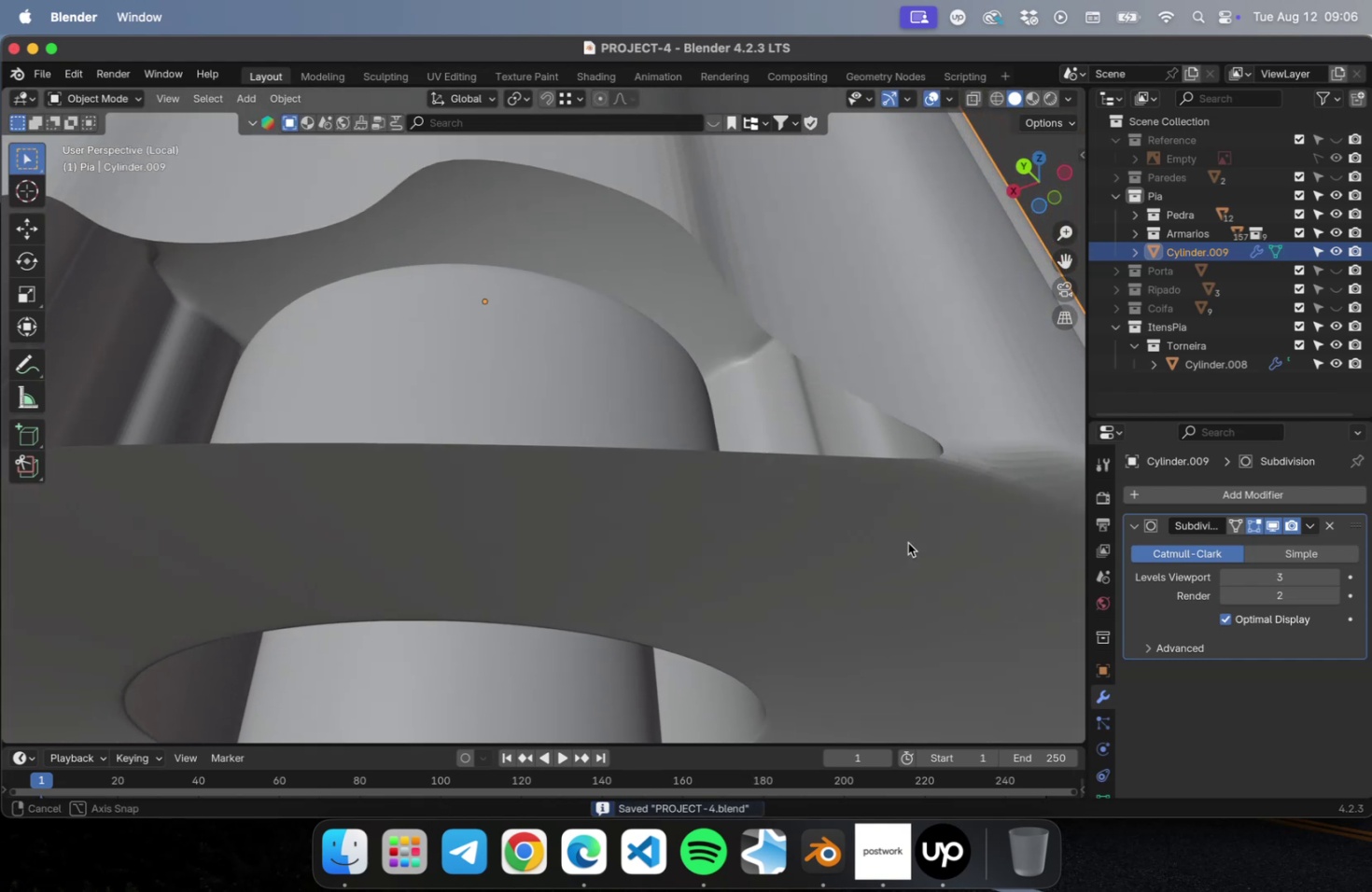 
scroll: coordinate [541, 495], scroll_direction: down, amount: 1.0
 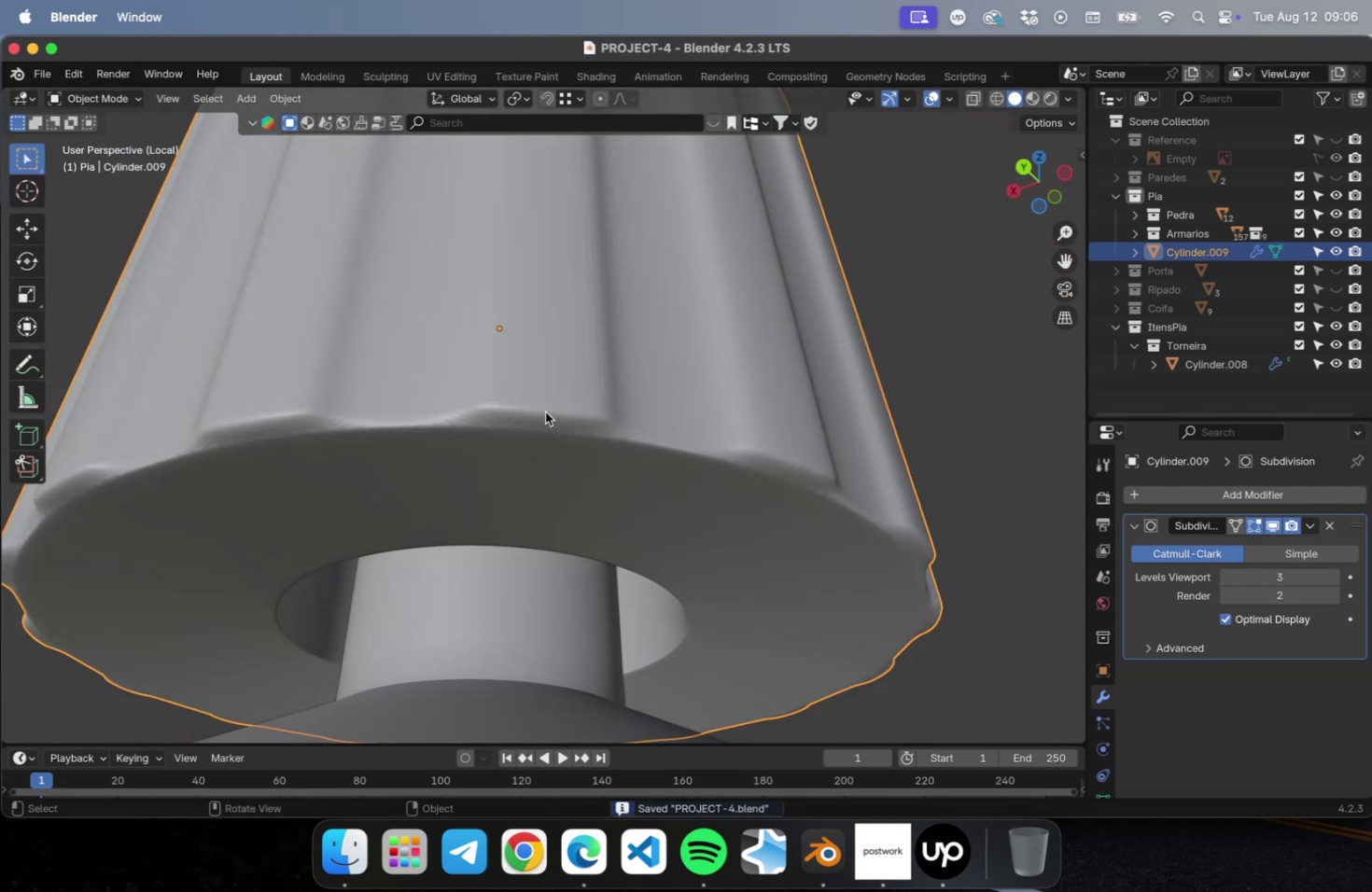 
right_click([545, 411])
 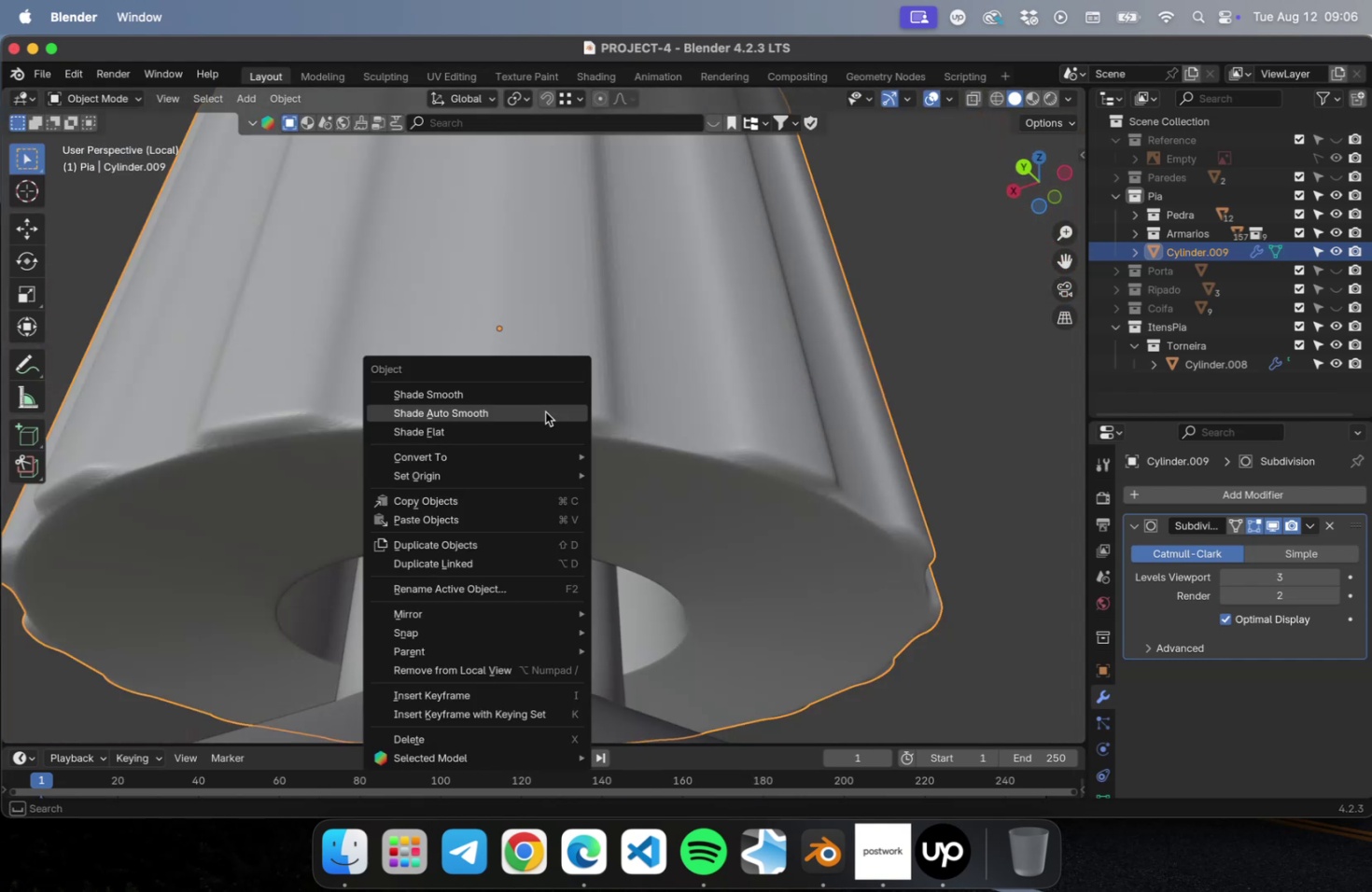 
left_click([545, 411])
 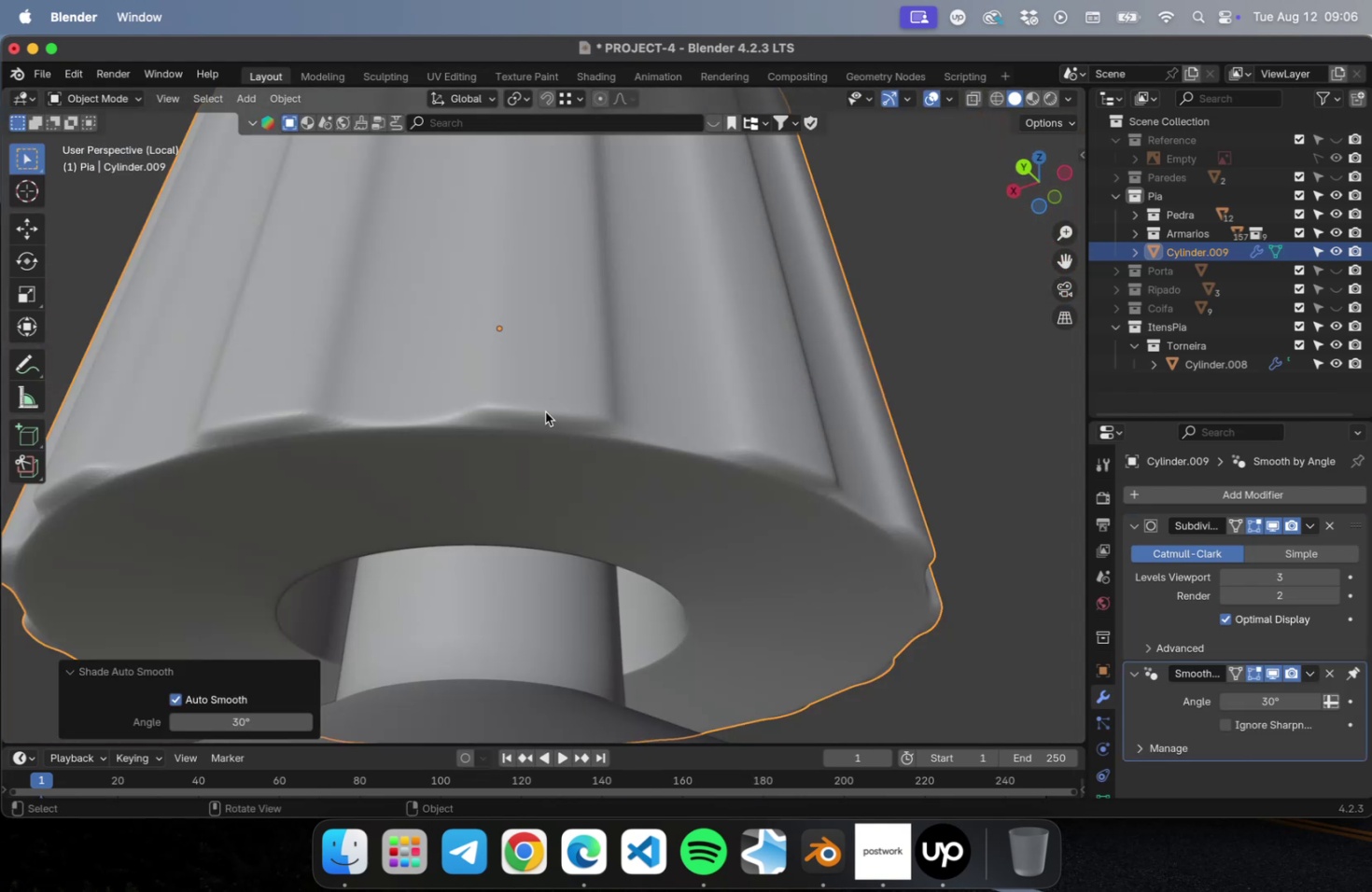 
scroll: coordinate [543, 416], scroll_direction: down, amount: 9.0
 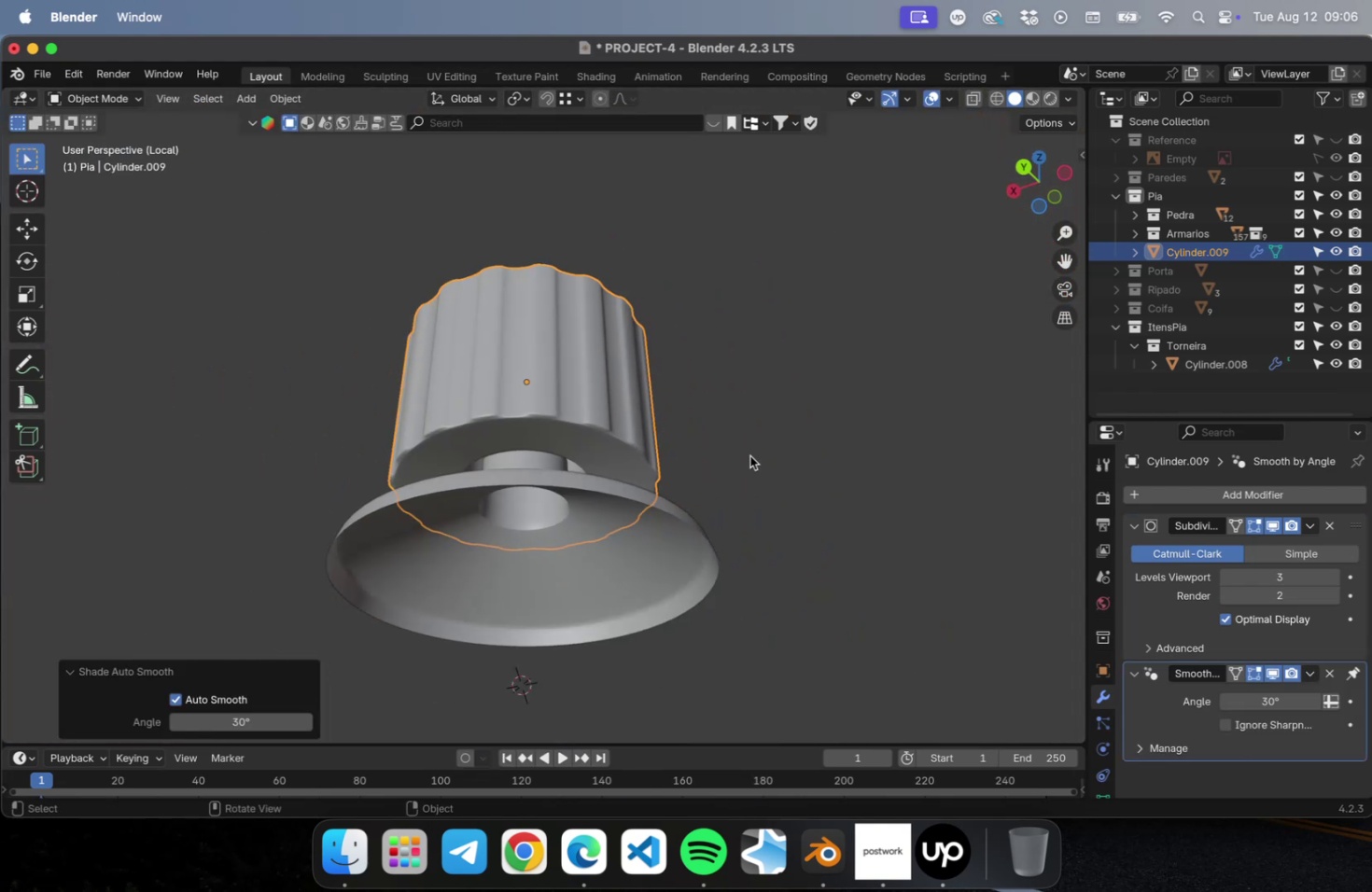 
left_click([749, 455])
 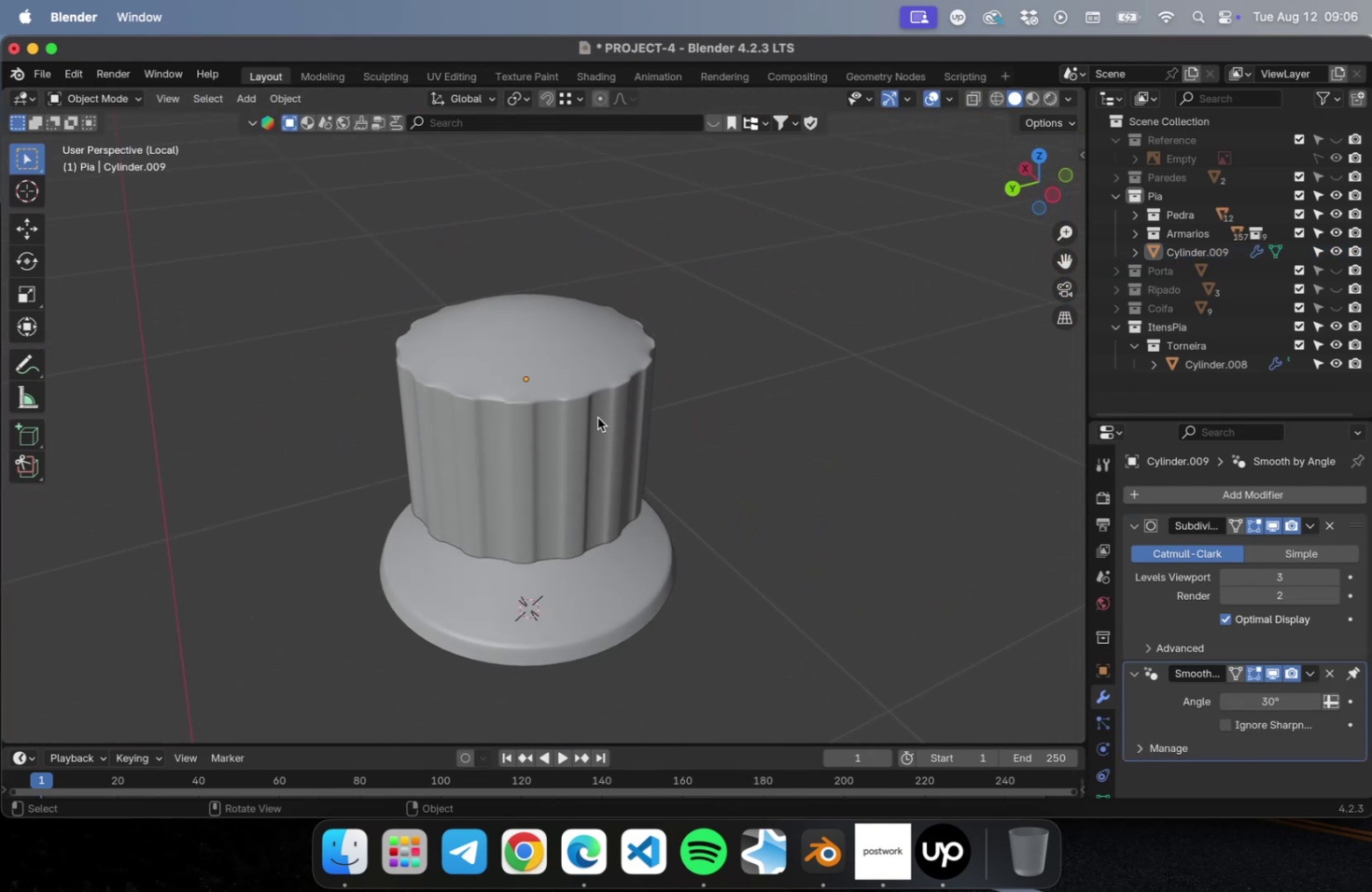 
key(Meta+S)
 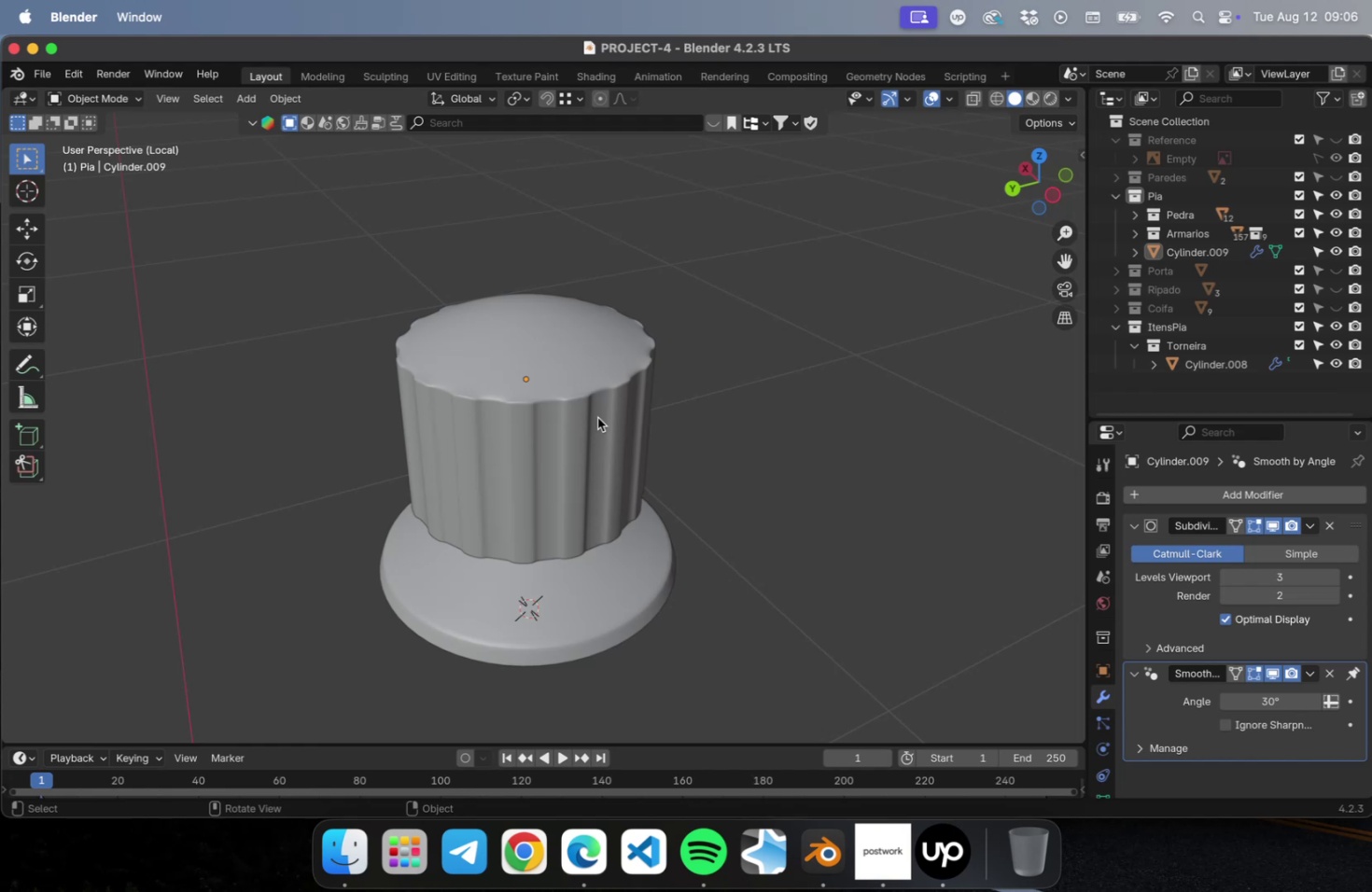 
wait(15.88)
 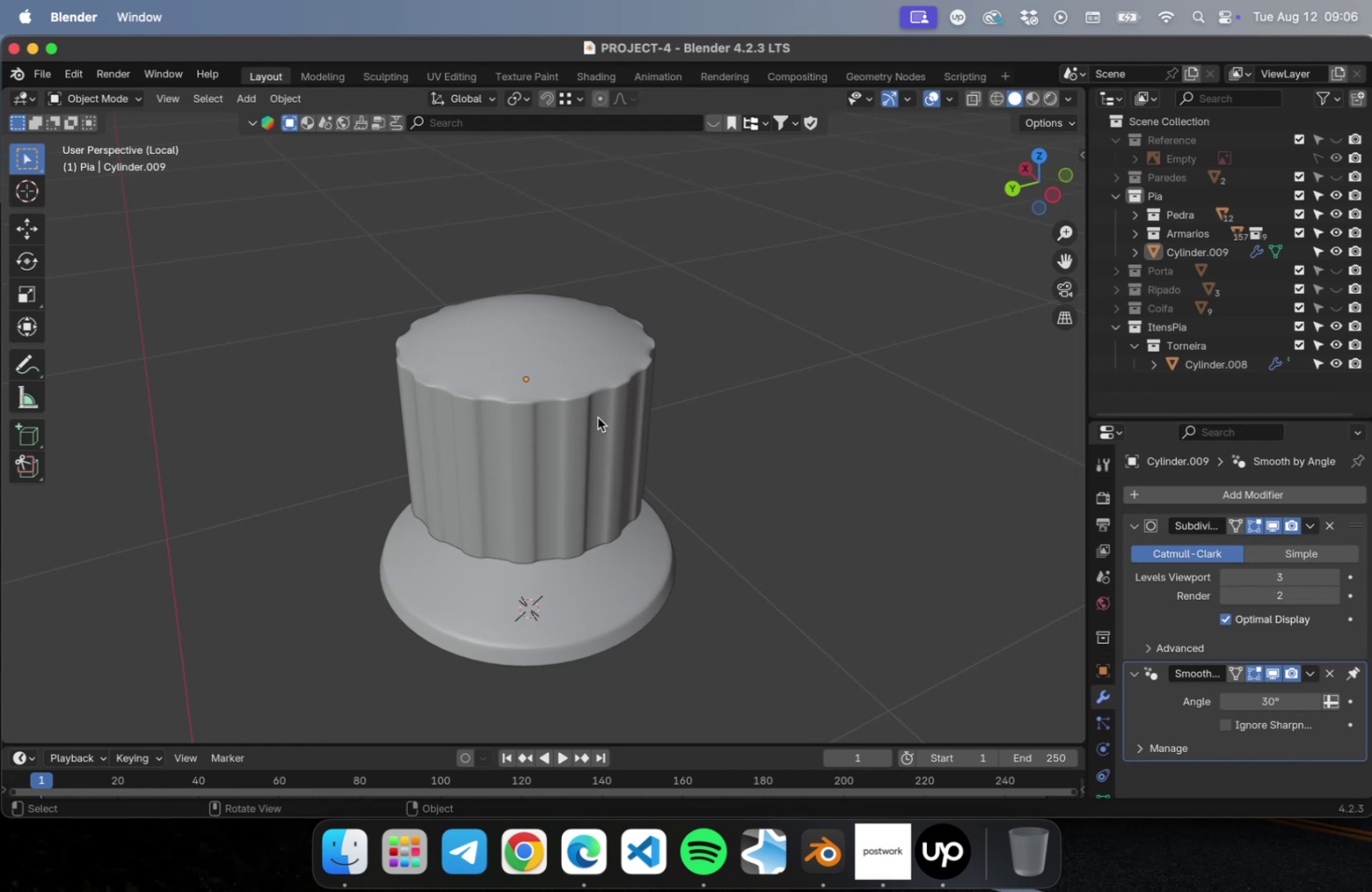 
scroll: coordinate [720, 377], scroll_direction: down, amount: 2.0
 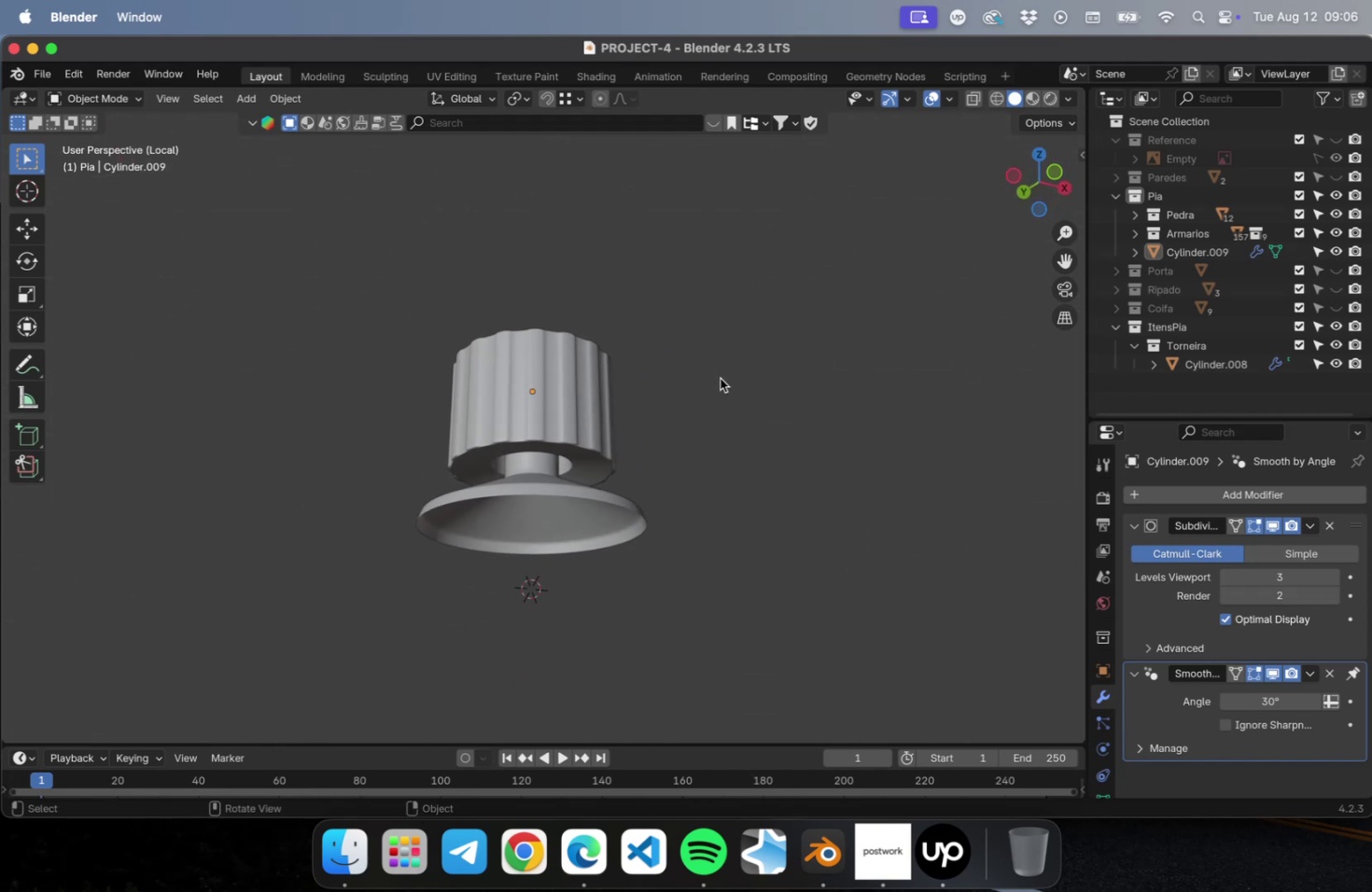 
left_click([720, 378])
 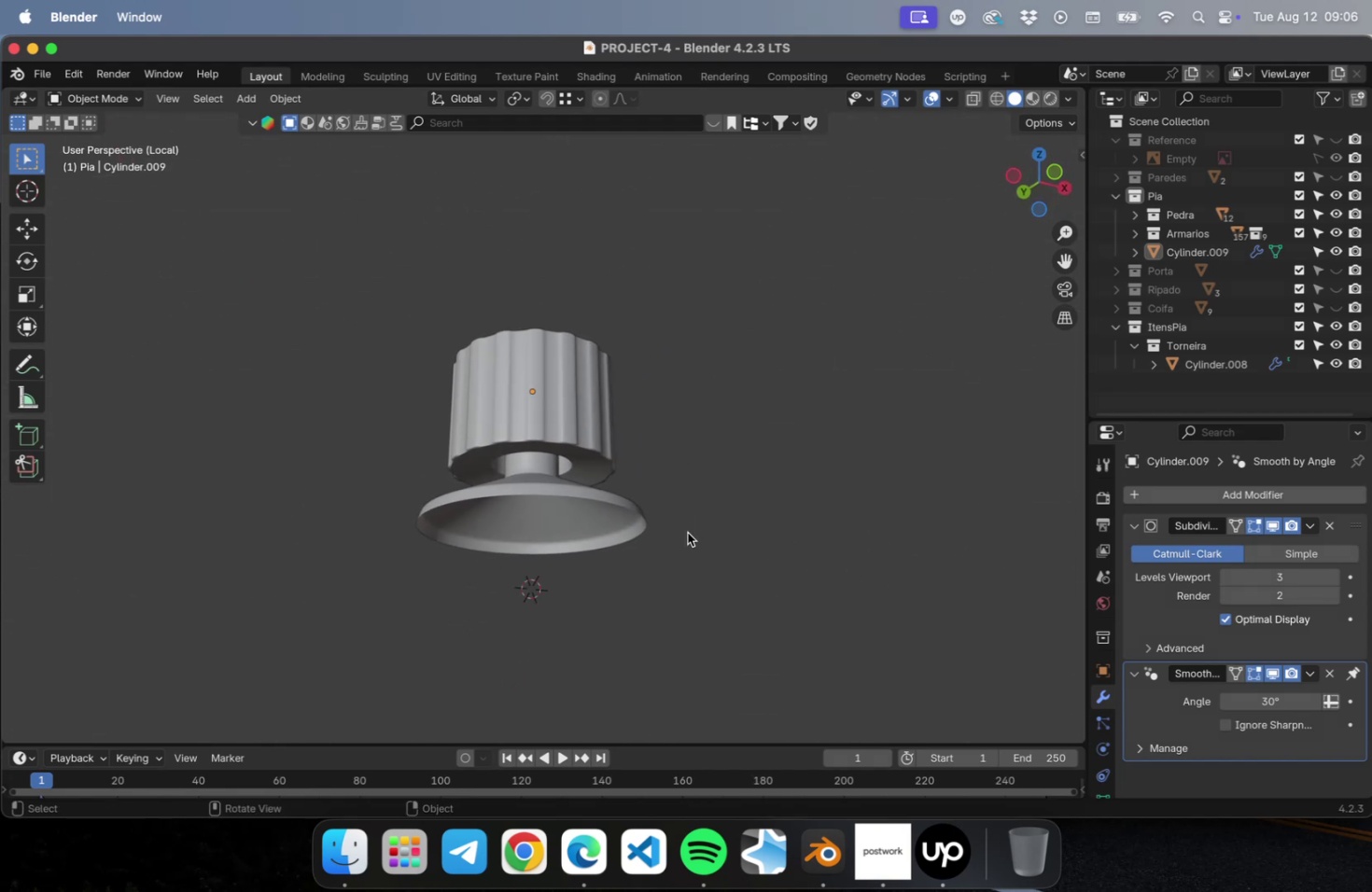 
left_click([572, 524])
 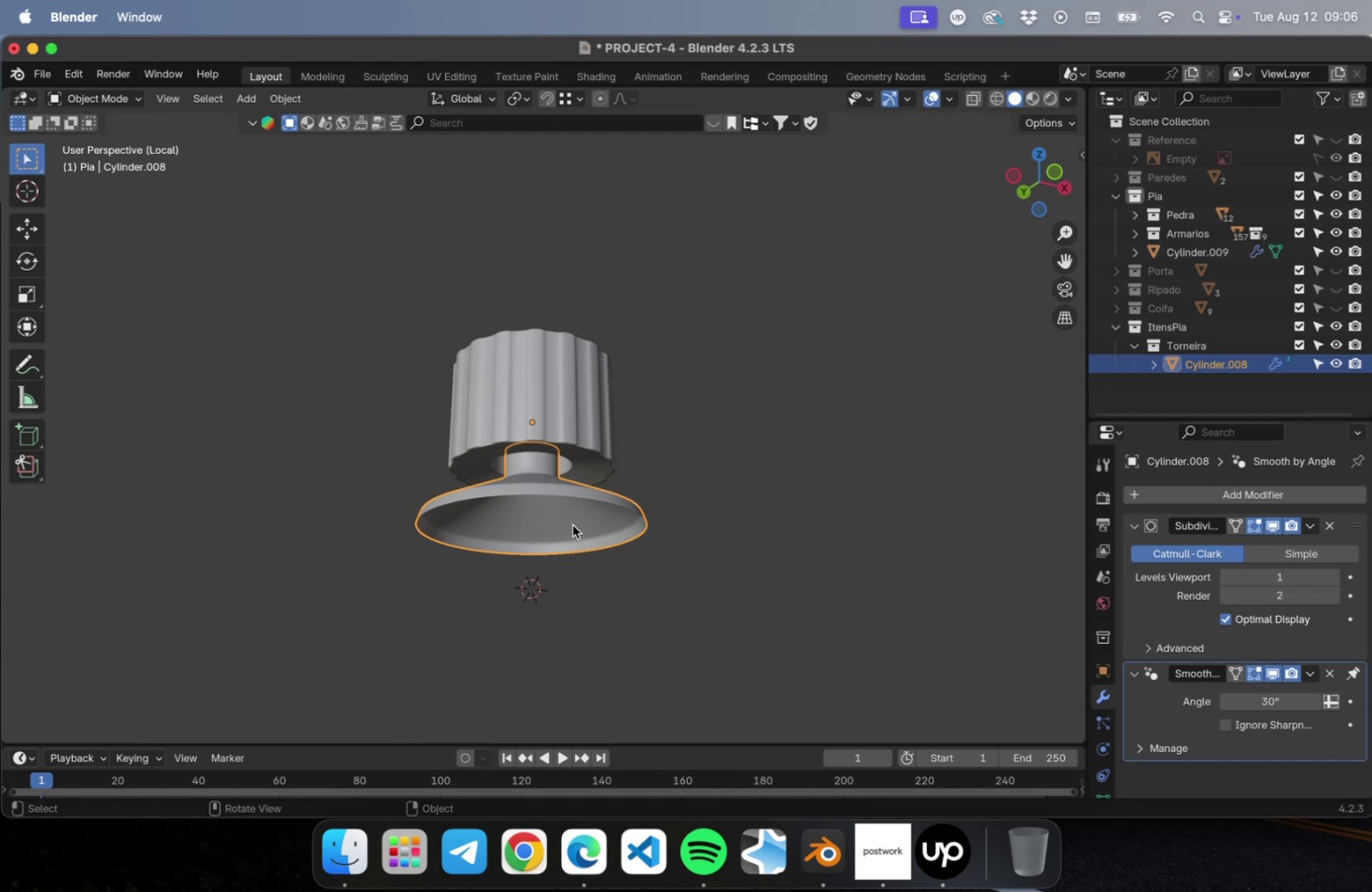 
key(NumpadDivide)
 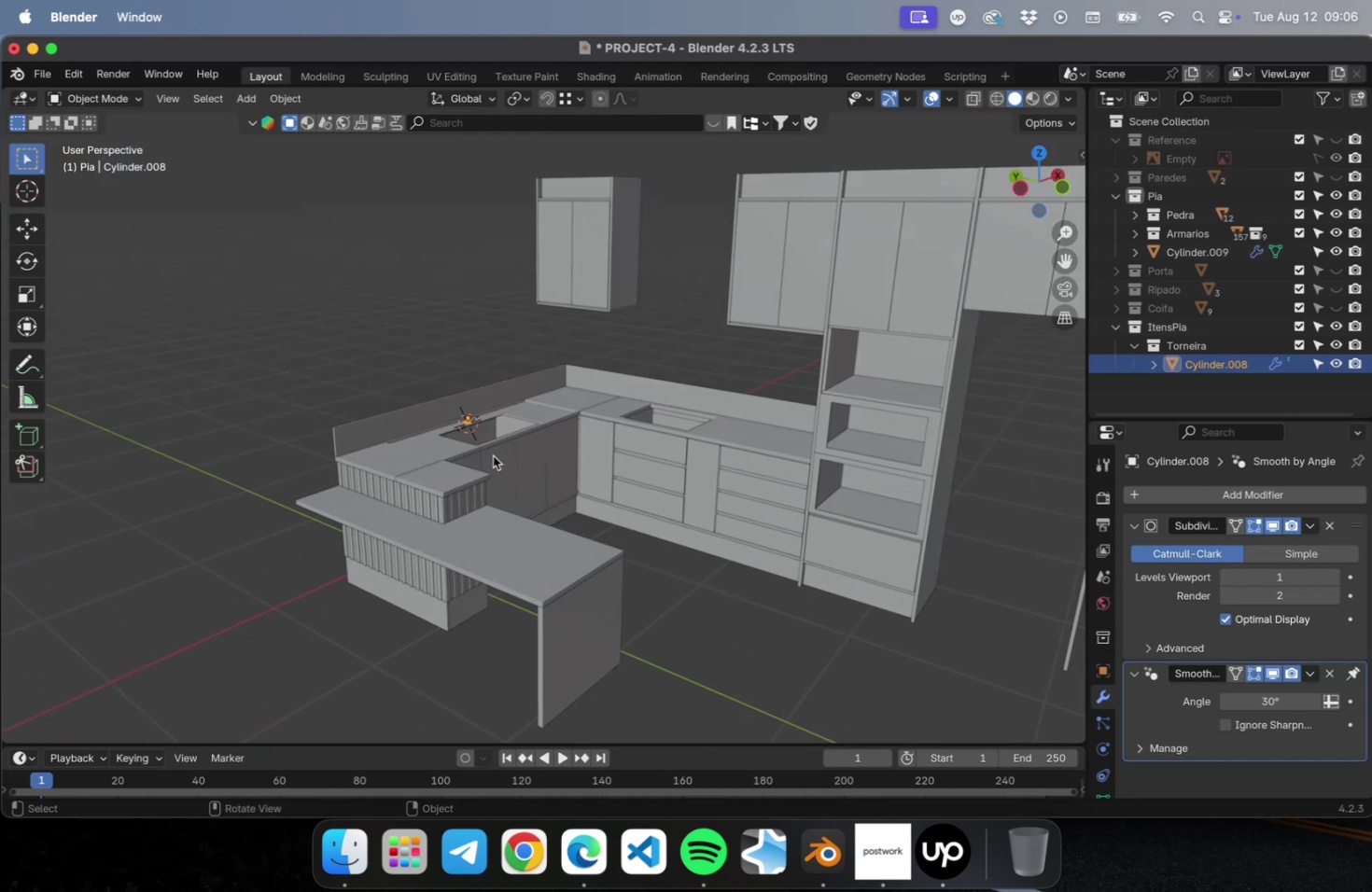 
key(NumpadDecimal)
 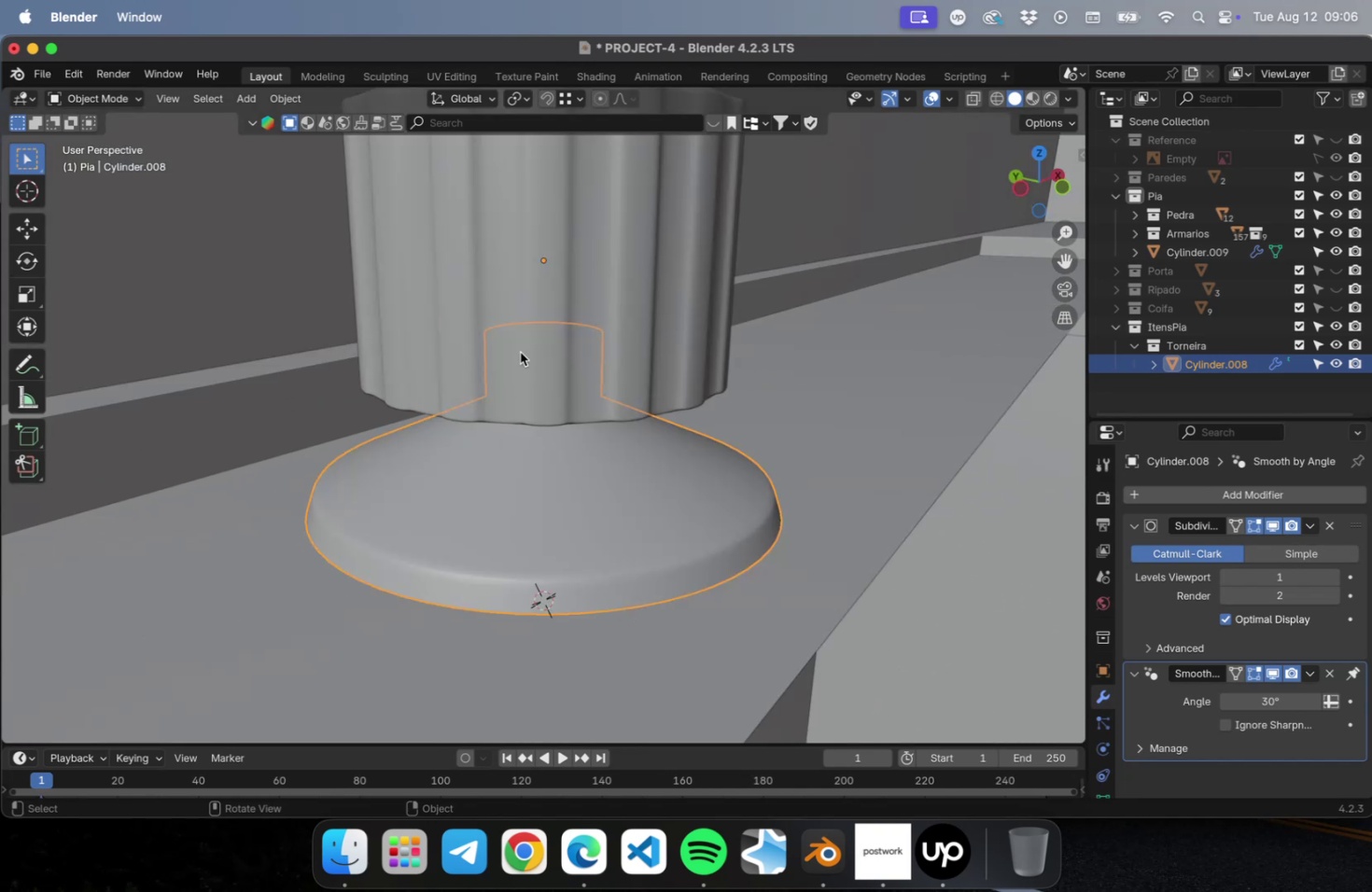 
hold_key(key=ShiftLeft, duration=0.41)
left_click([529, 333])
 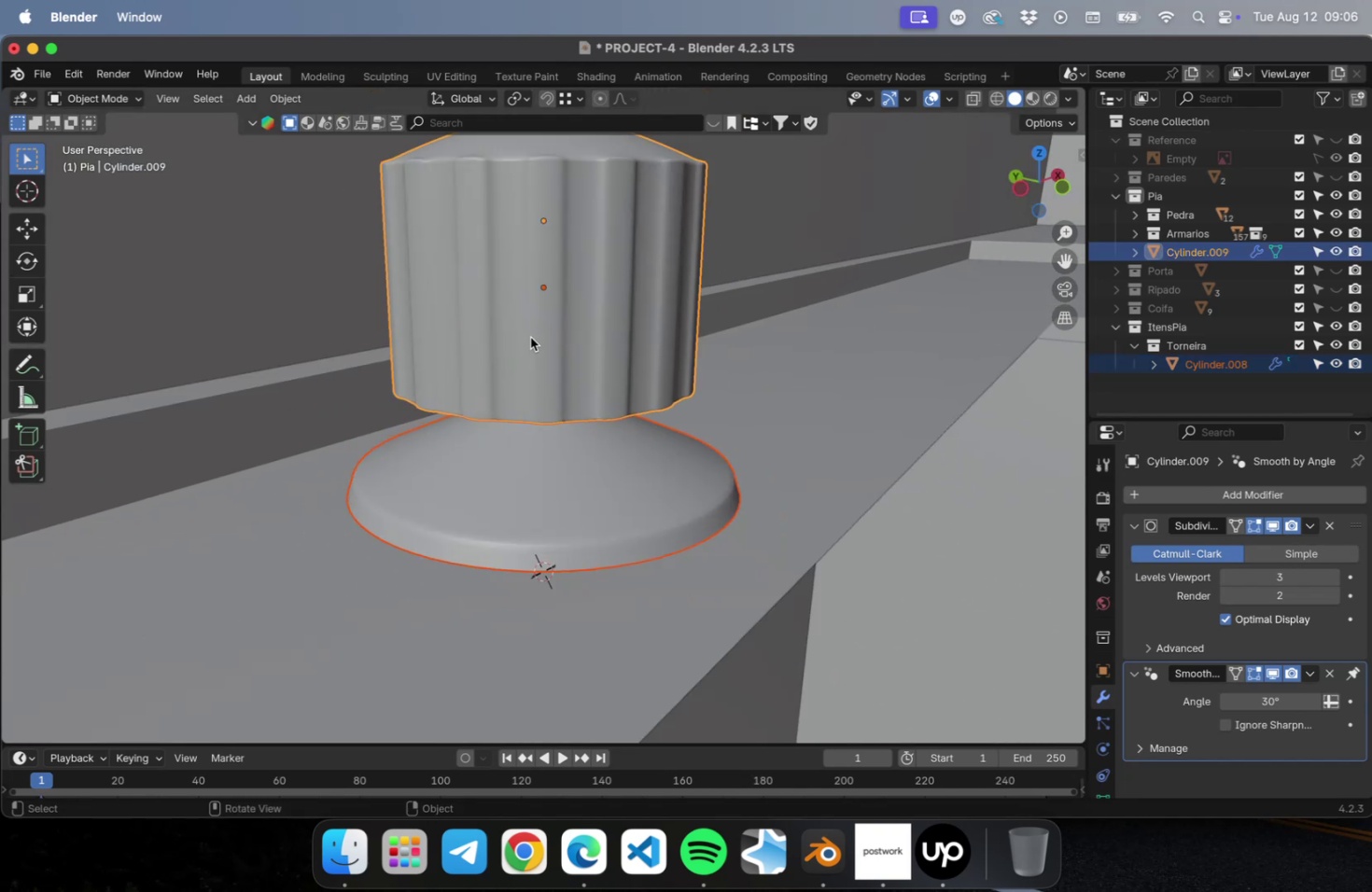 
scroll: coordinate [530, 341], scroll_direction: down, amount: 20.0
 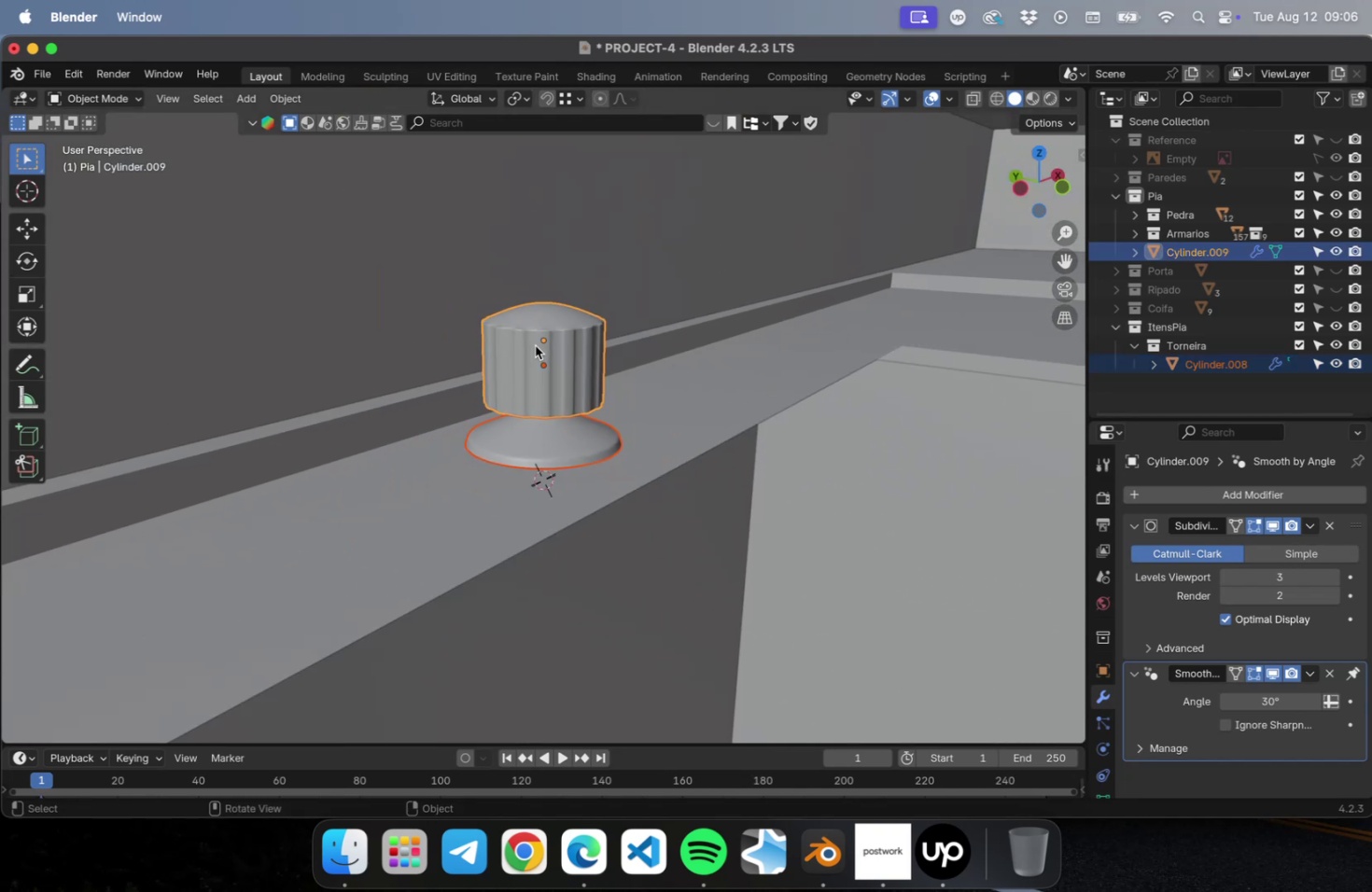 
key(Numpad7)
 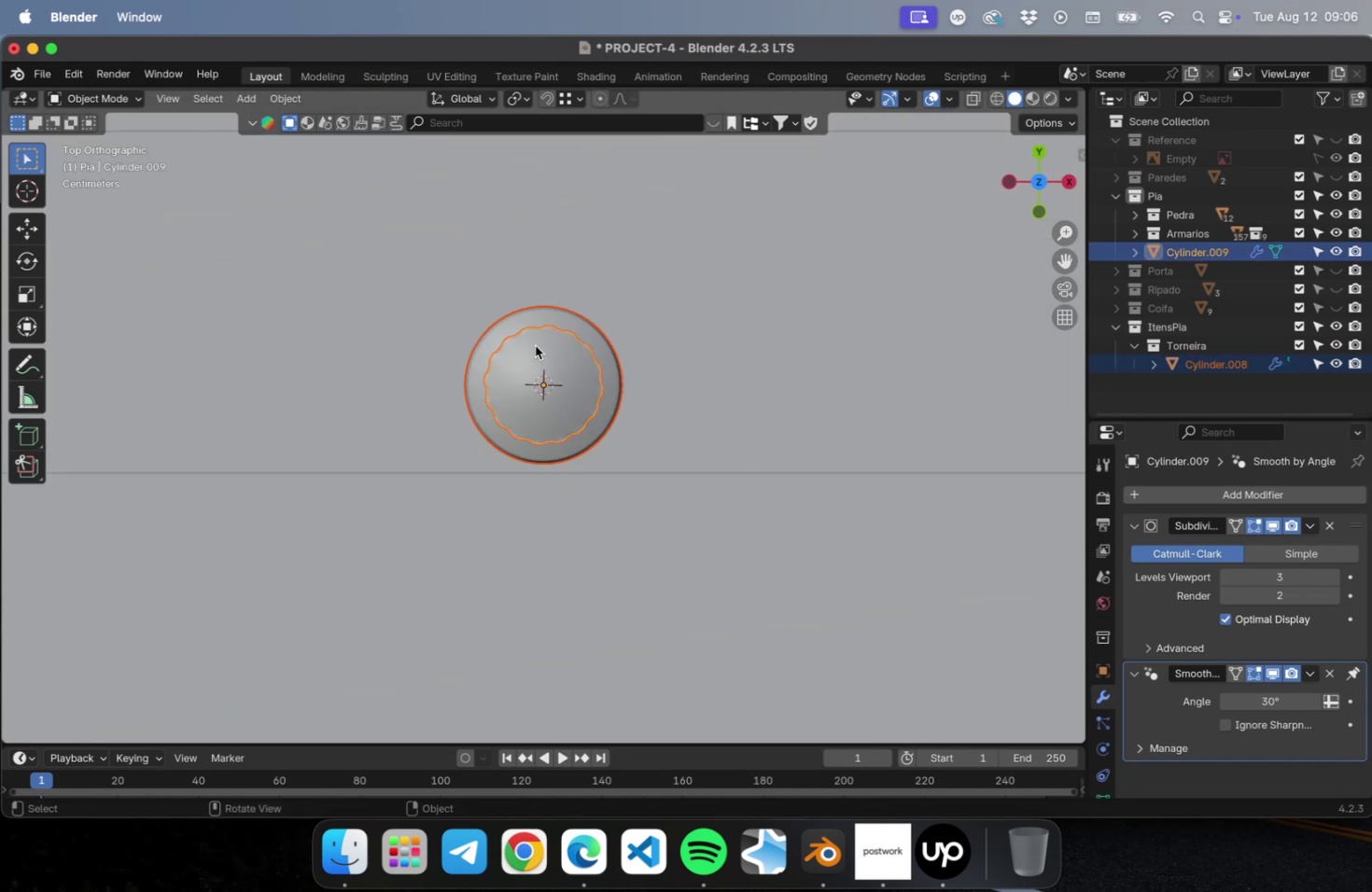 
scroll: coordinate [644, 335], scroll_direction: down, amount: 15.0
 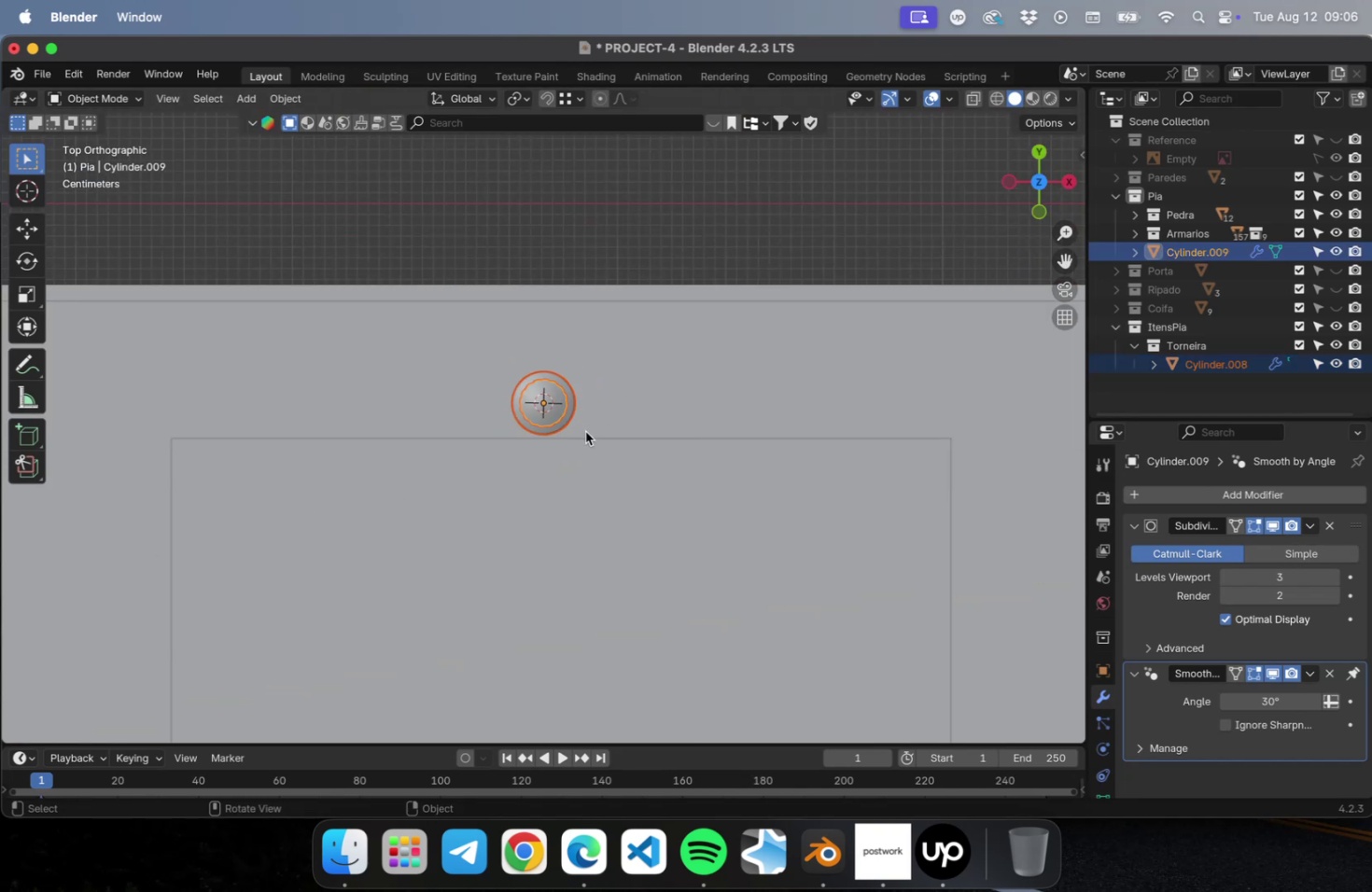 
key(G)
 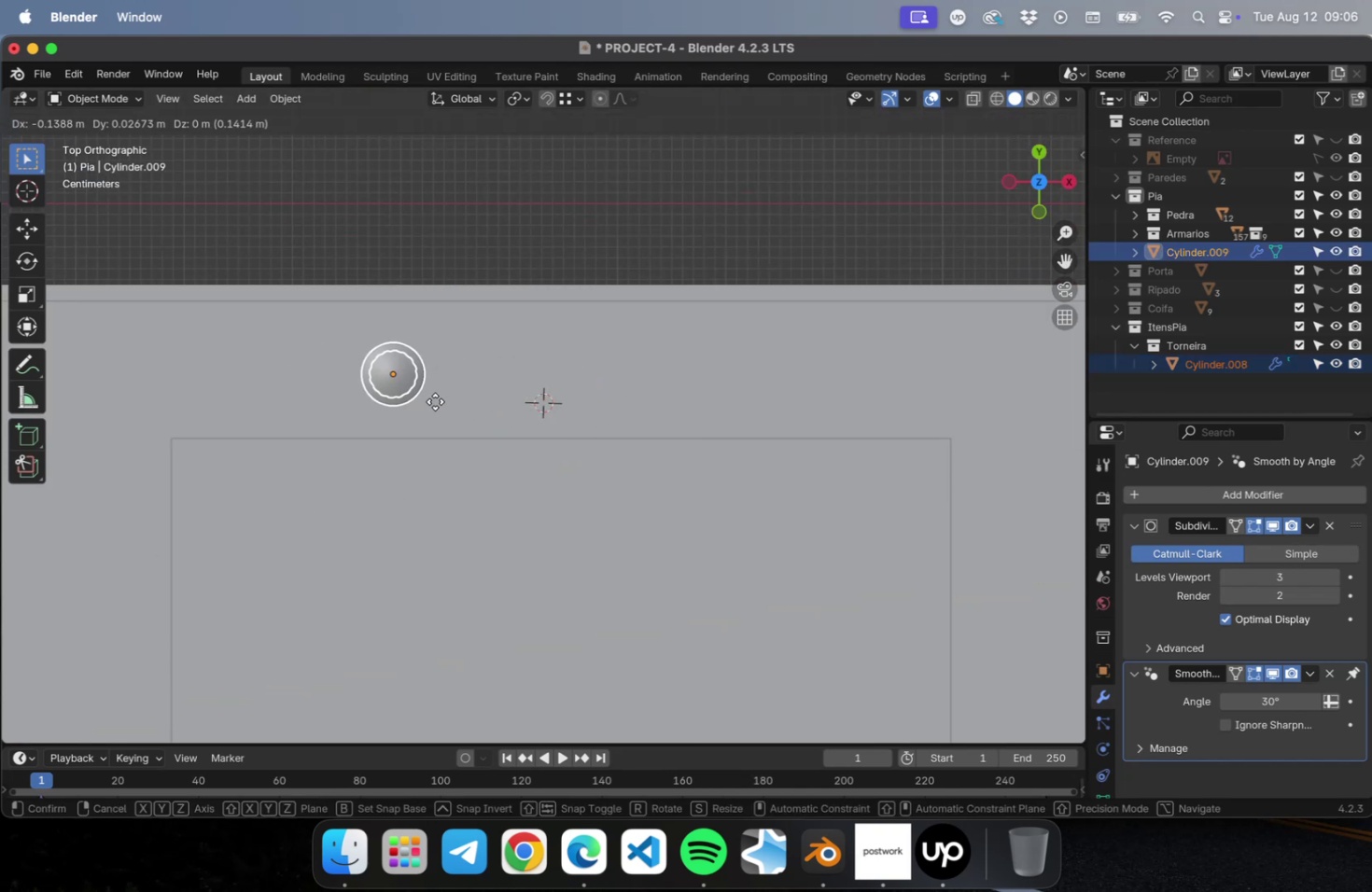 
left_click([433, 405])
 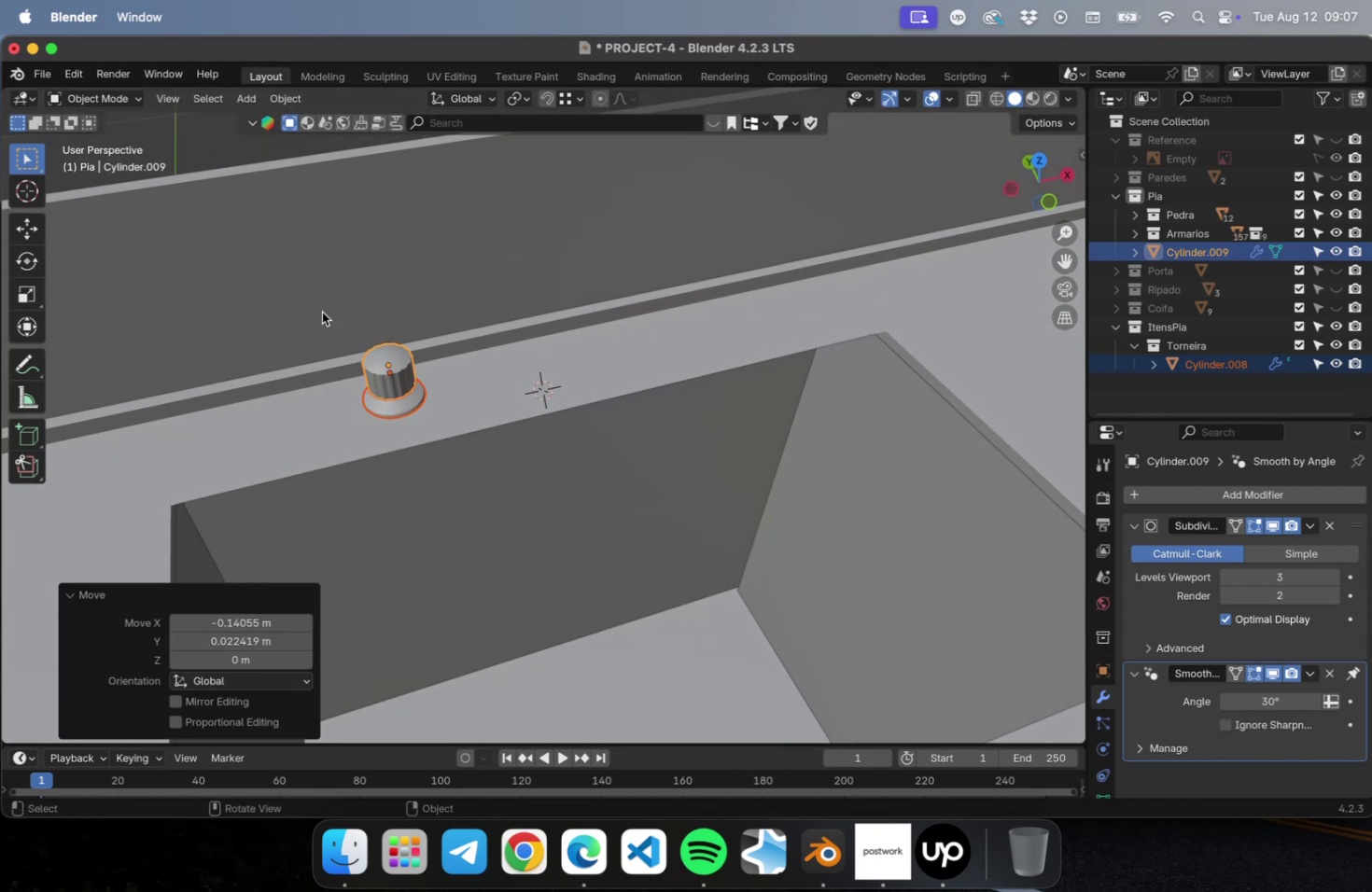 
left_click([225, 151])
 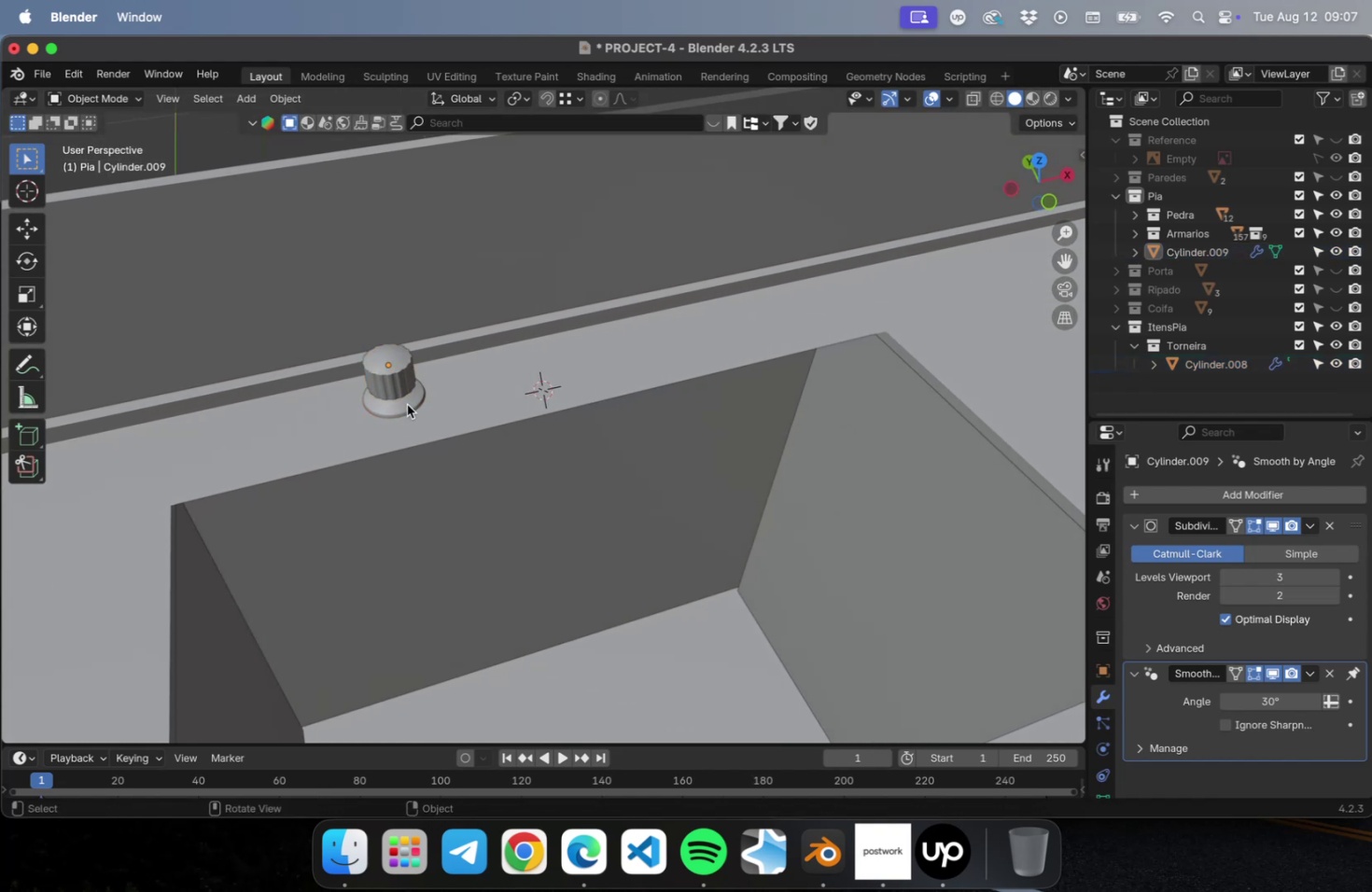 
left_click([407, 404])
 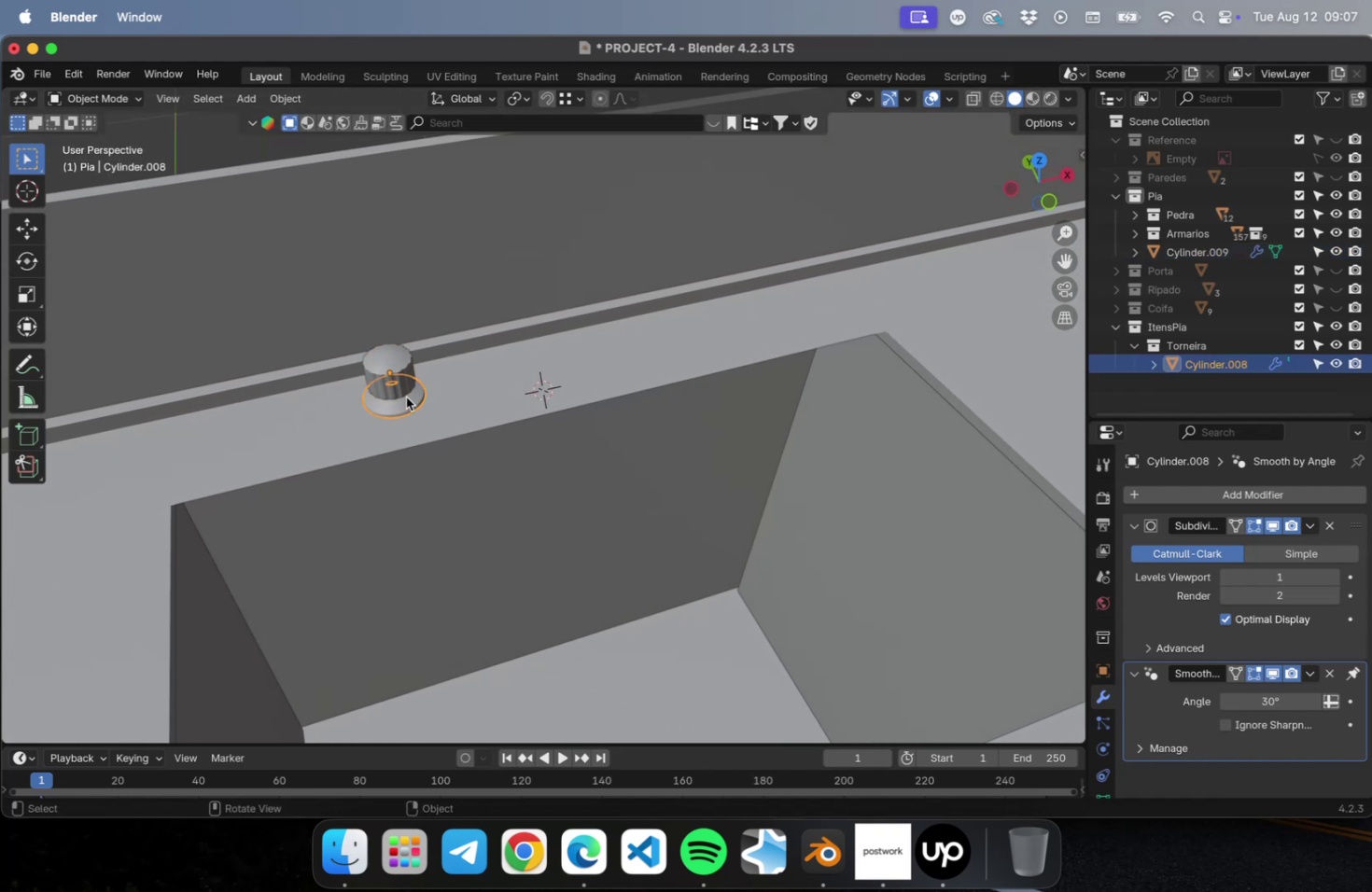 
hold_key(key=ShiftLeft, duration=0.68)
left_click([399, 373])
 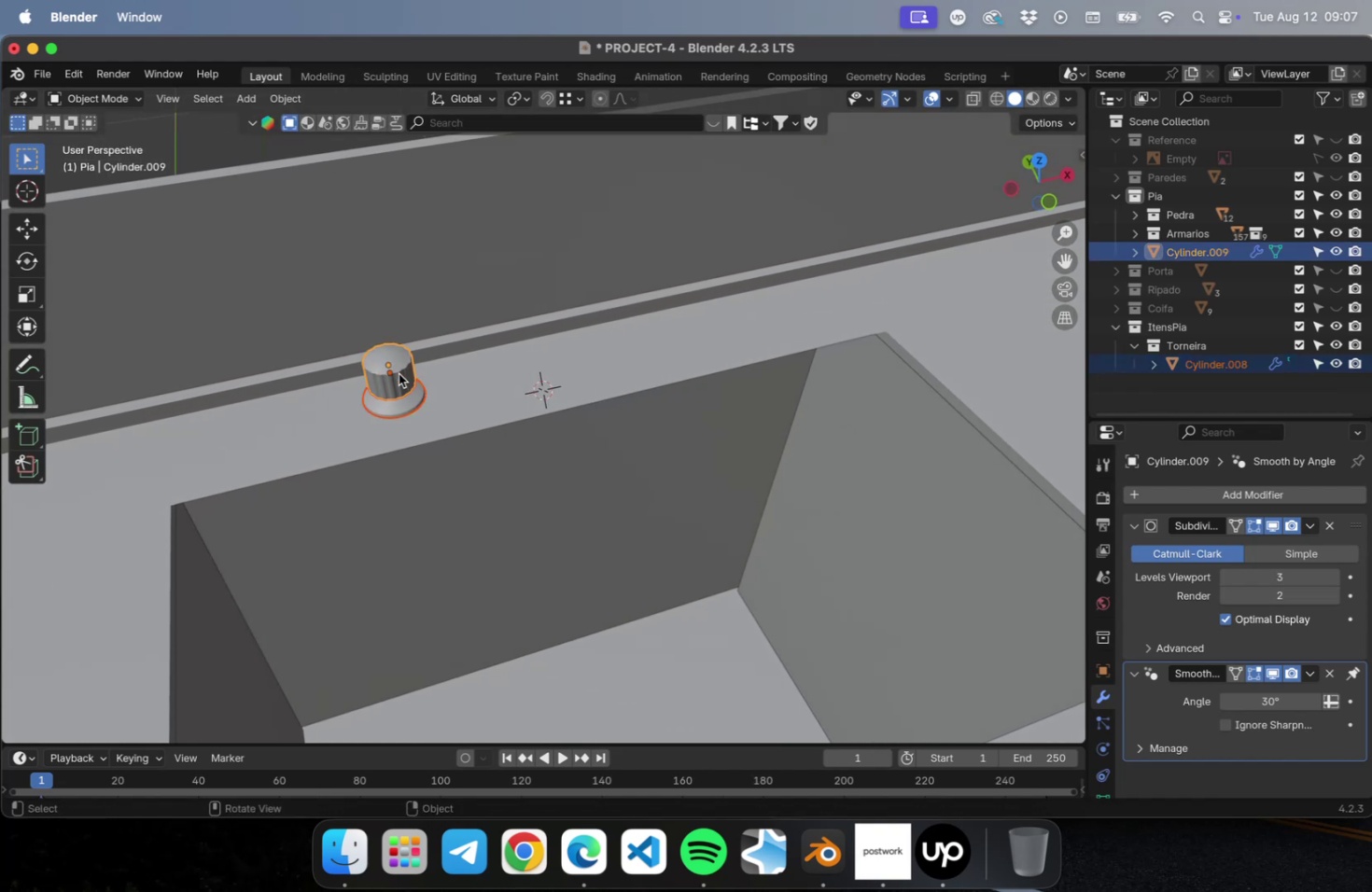 
key(Meta+P)
 